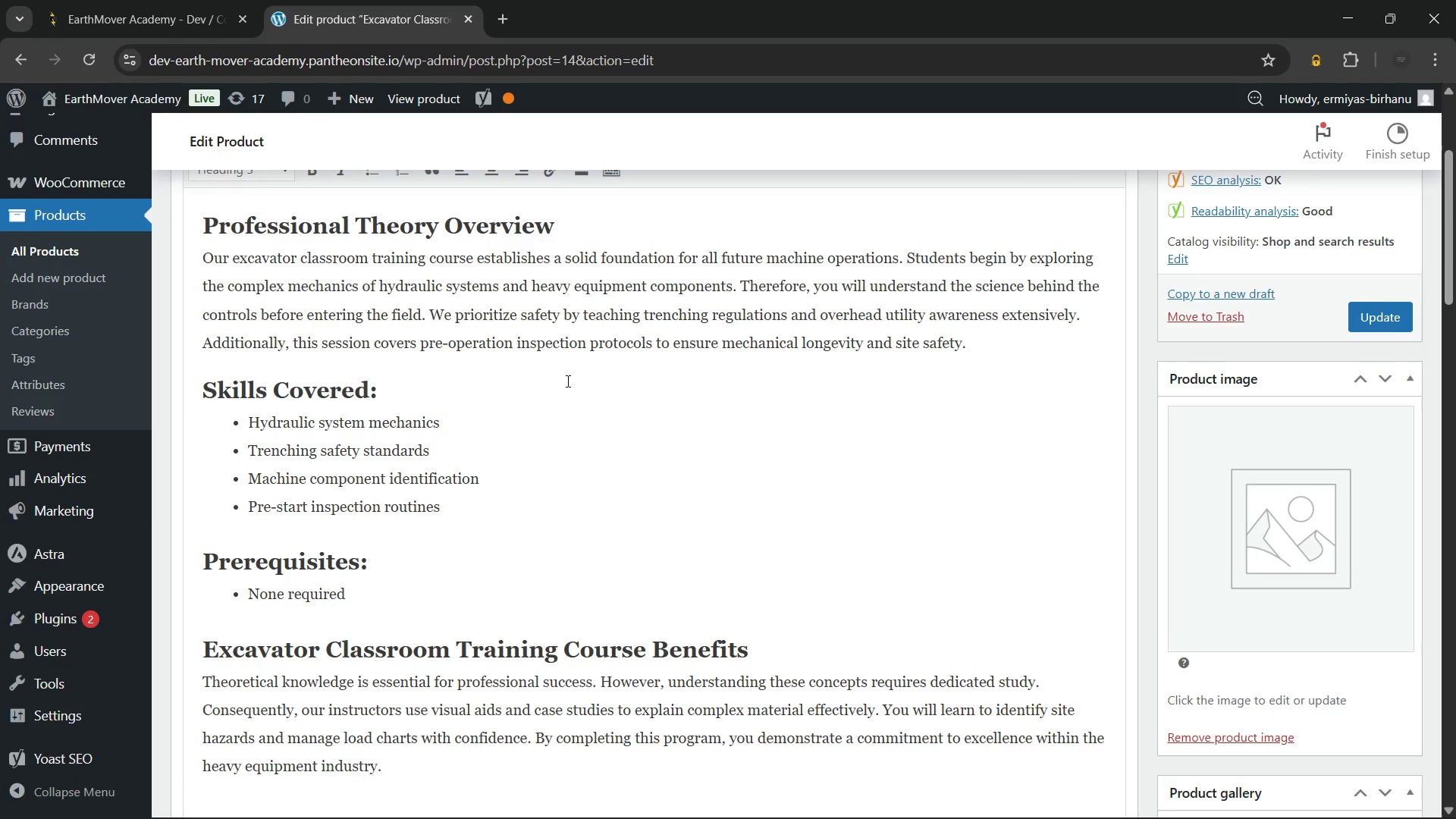 
scroll: coordinate [566, 381], scroll_direction: up, amount: 2.0
 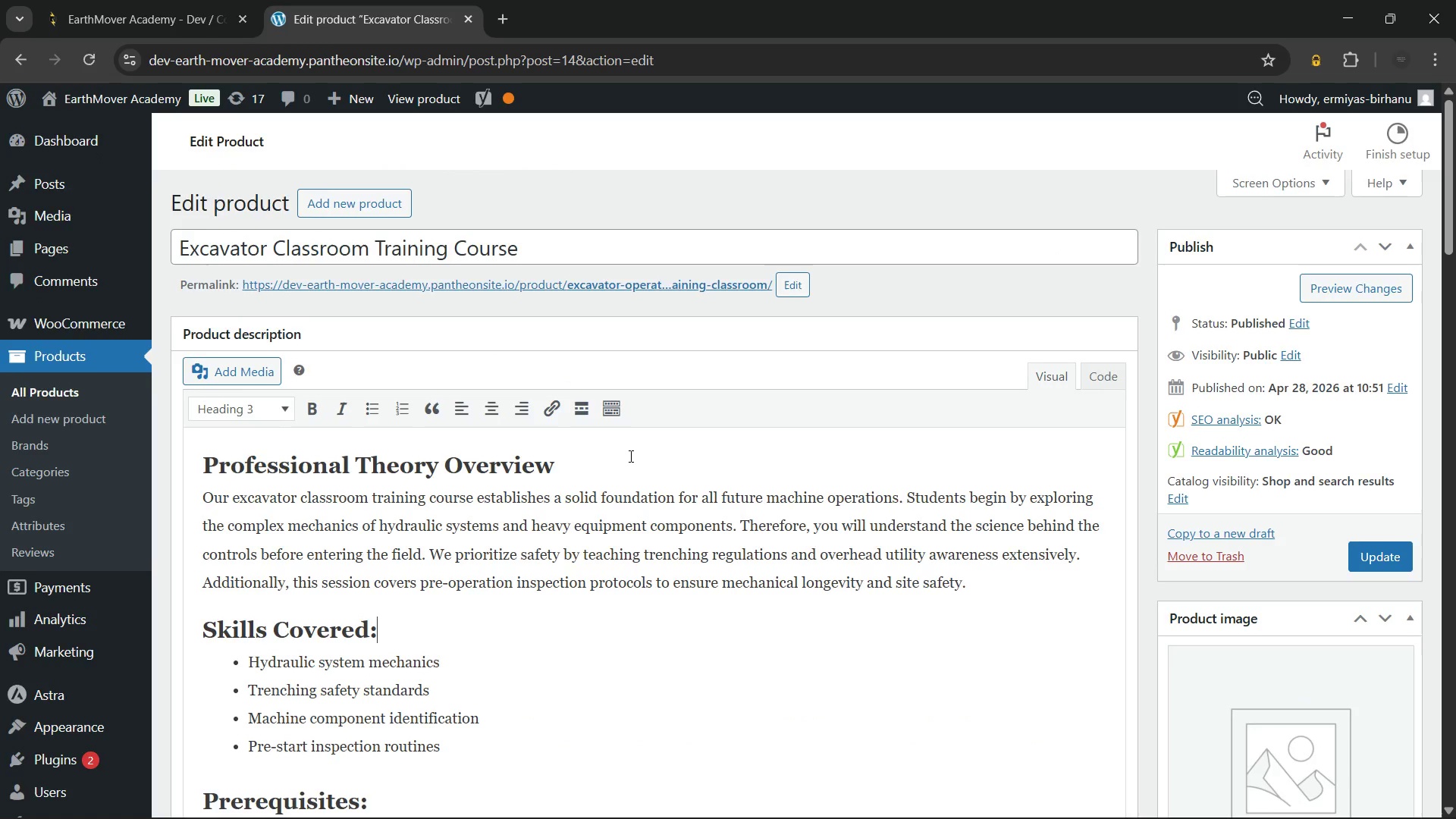 
scroll: coordinate [634, 456], scroll_direction: down, amount: 3.0
 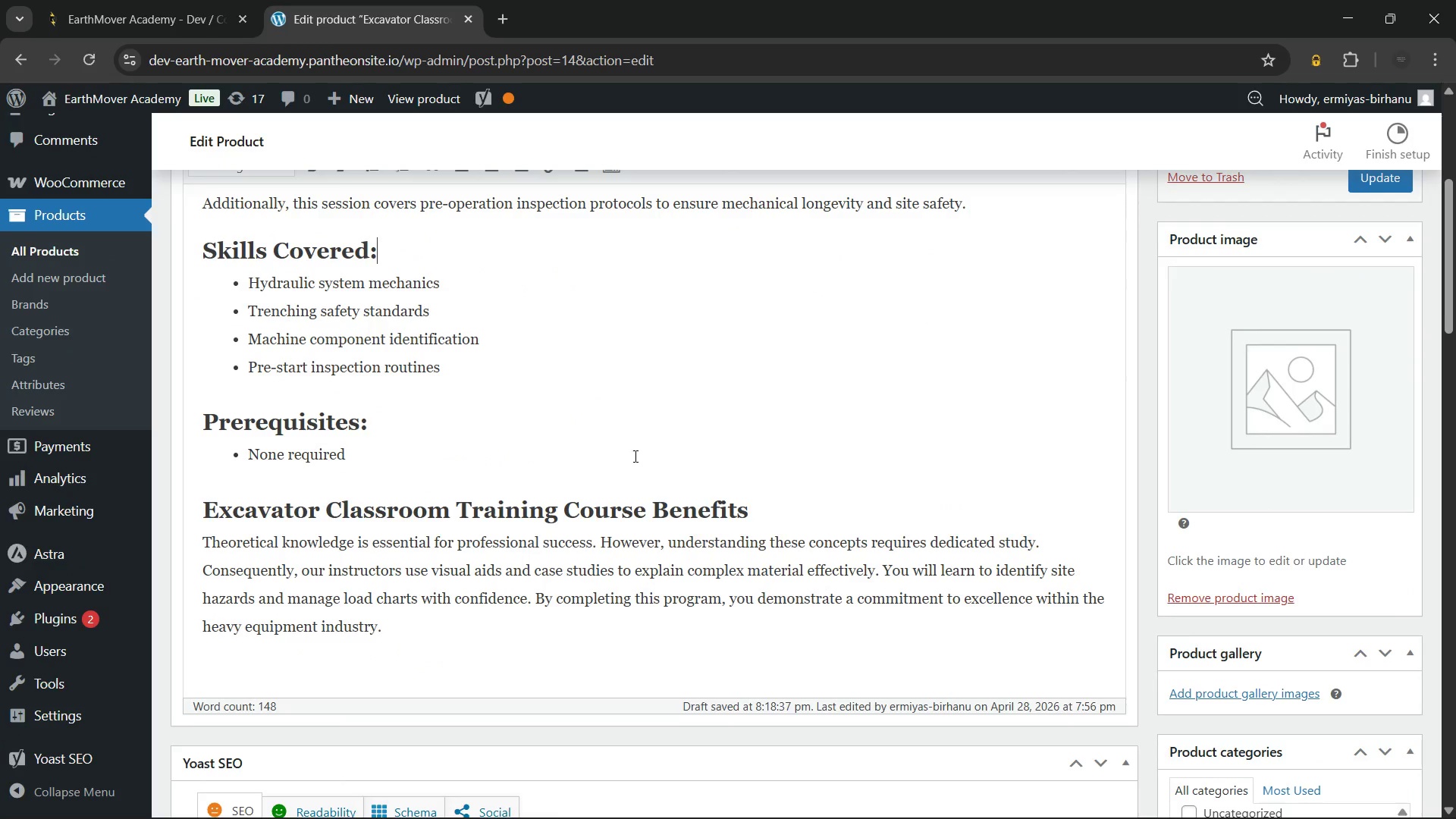 
scroll: coordinate [634, 456], scroll_direction: up, amount: 3.0
 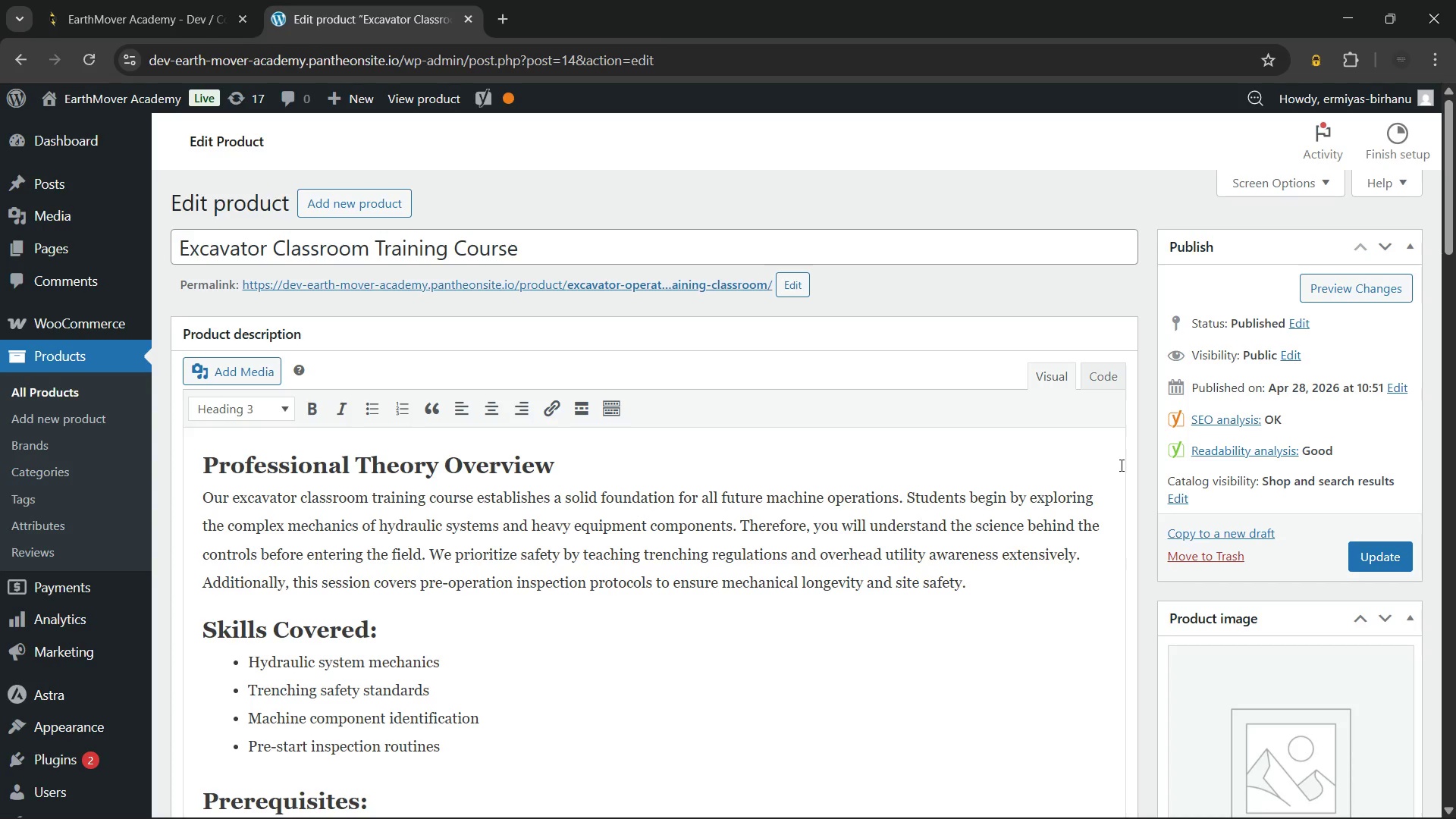 
scroll: coordinate [1119, 460], scroll_direction: down, amount: 3.0
 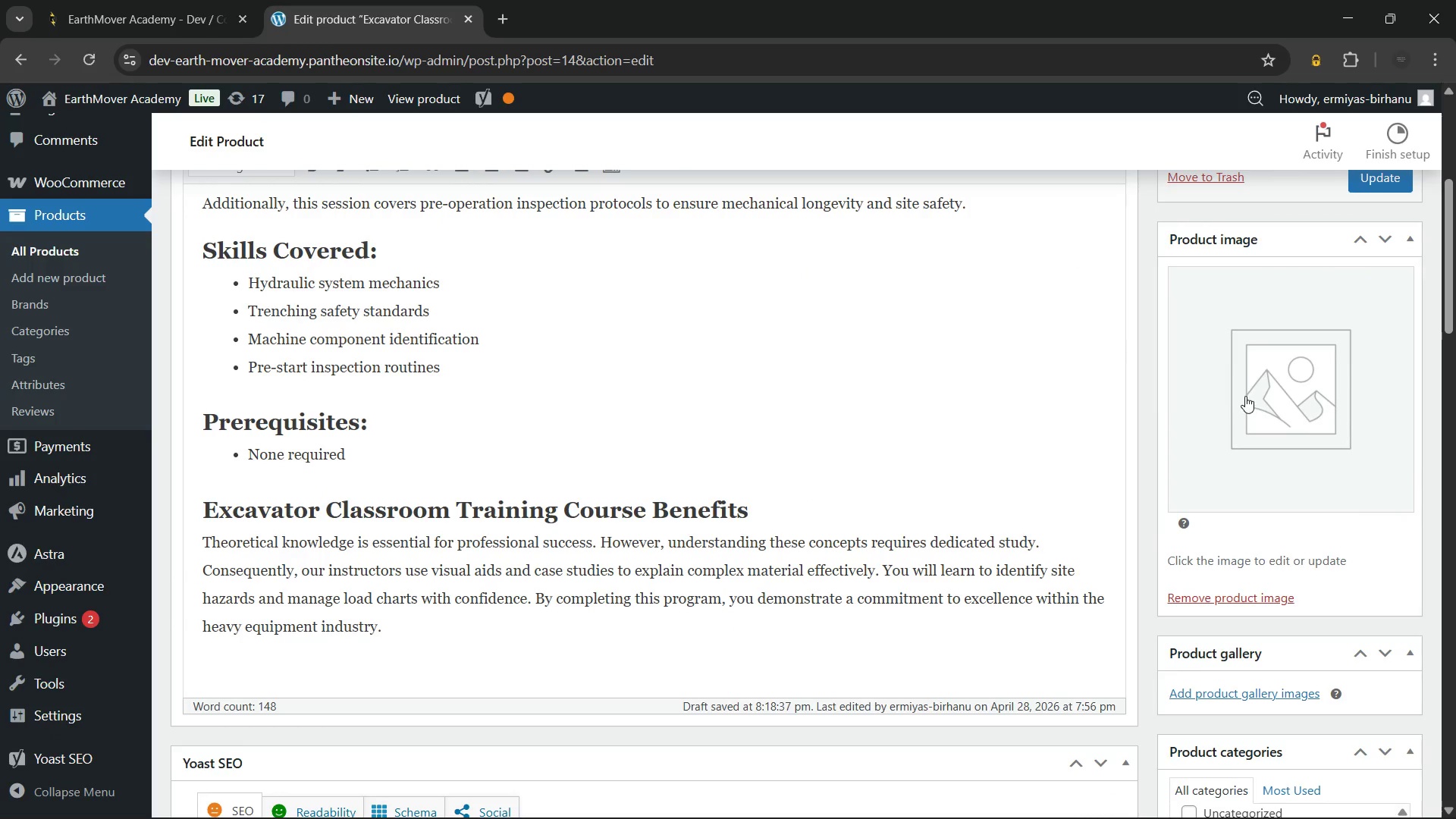 
left_click([1245, 396])
 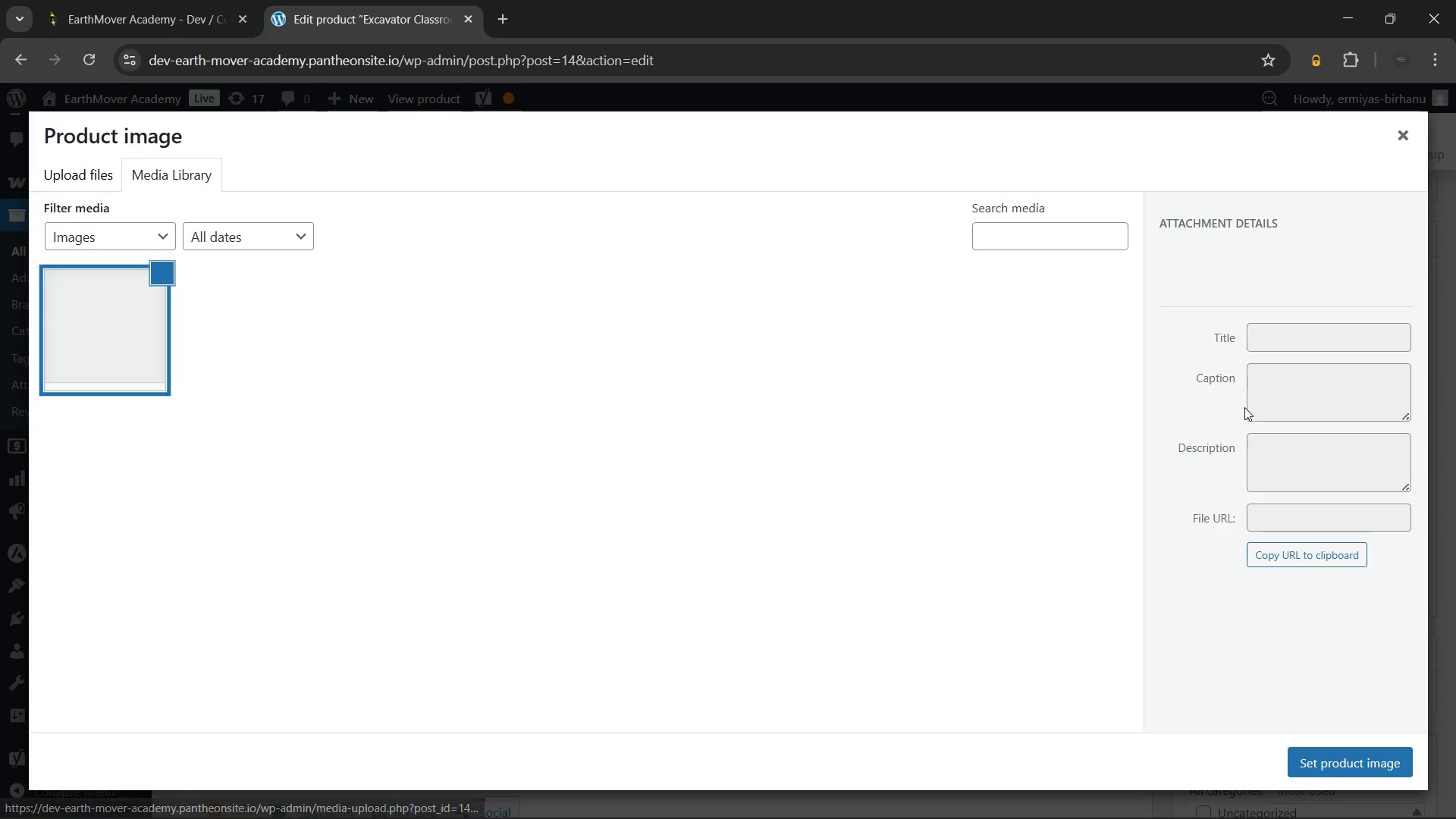 
mouse_move([1238, 436])
 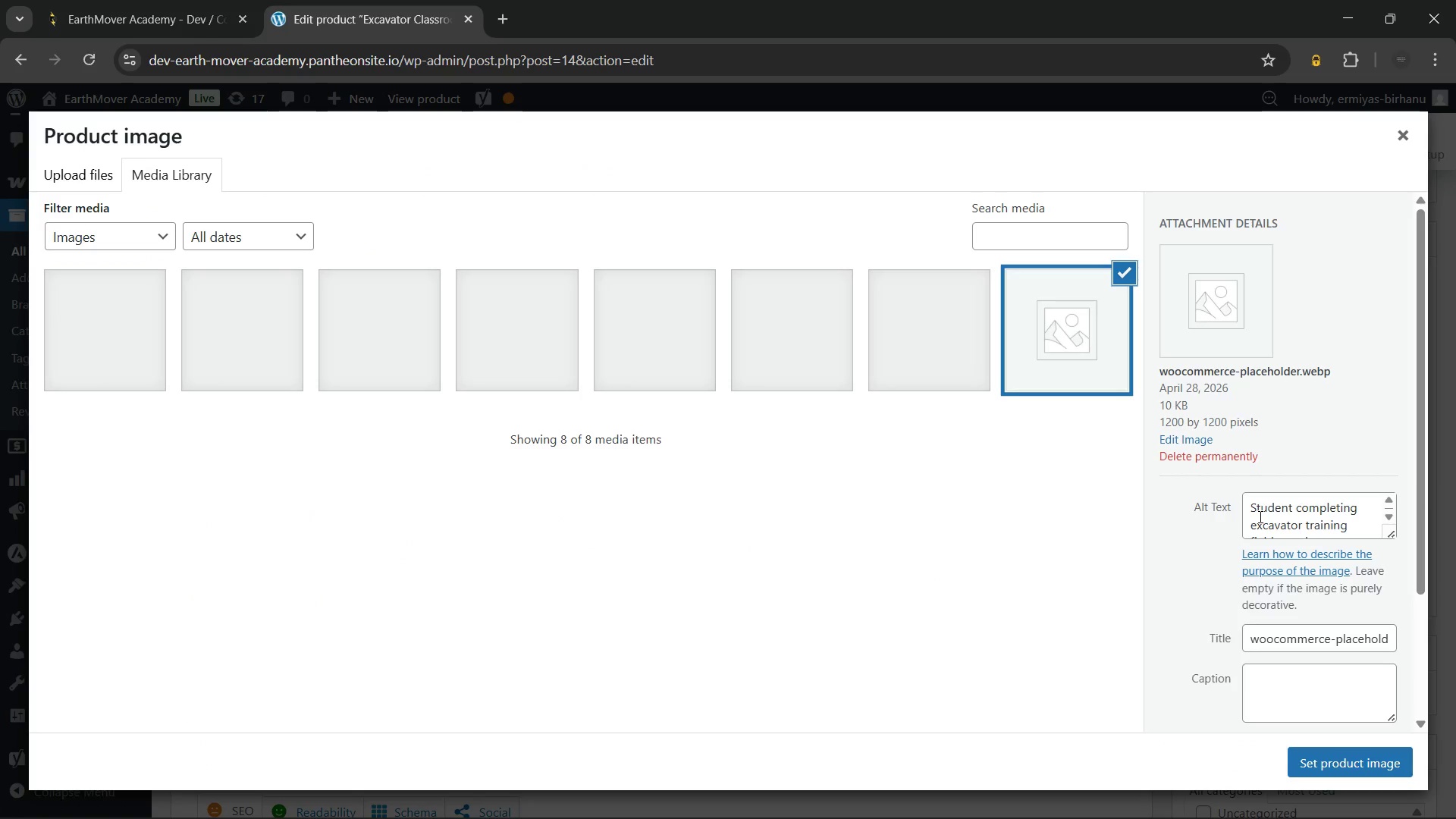 
scroll: coordinate [1259, 516], scroll_direction: down, amount: 3.0
 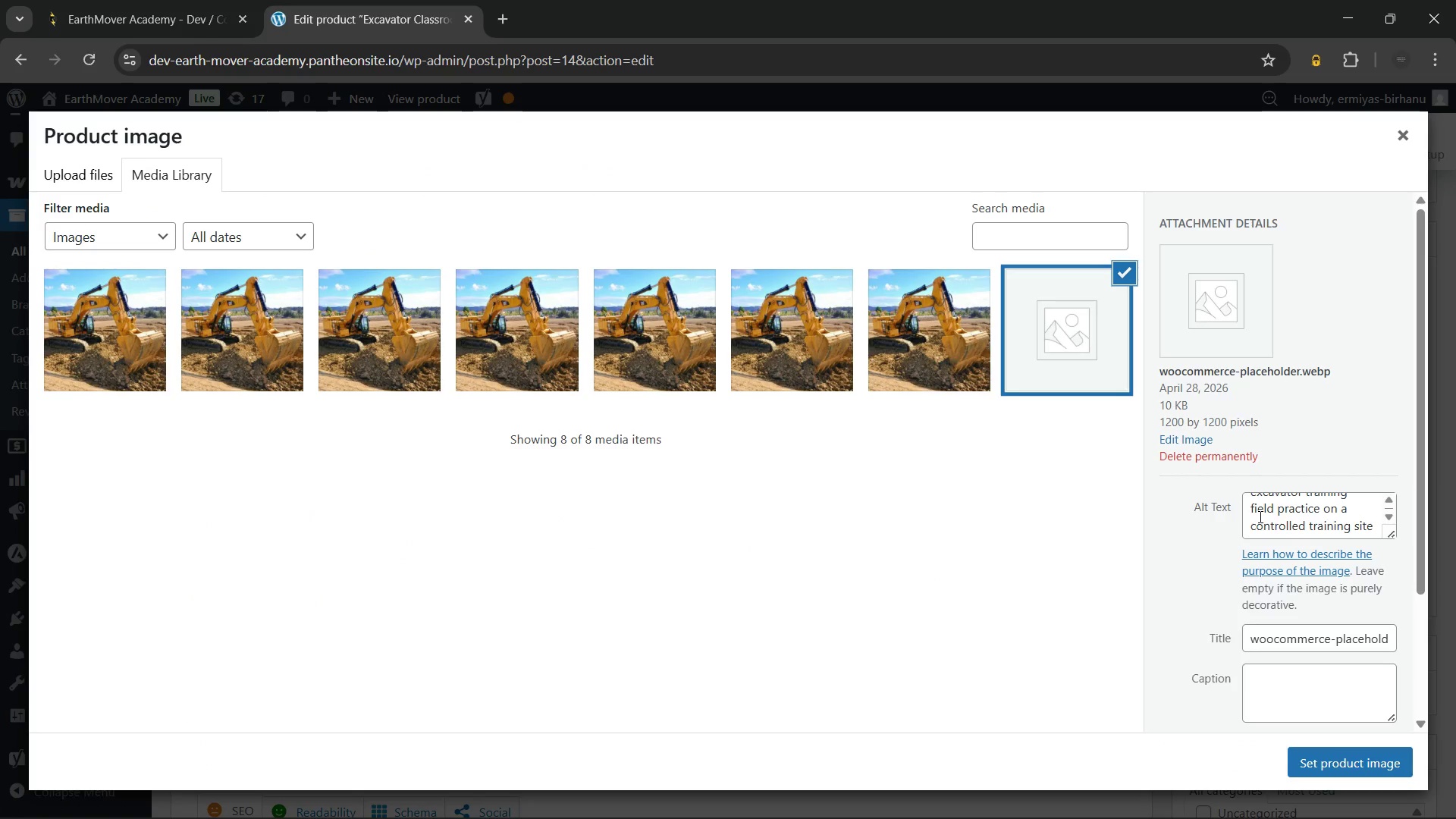 
left_click([1259, 516])
 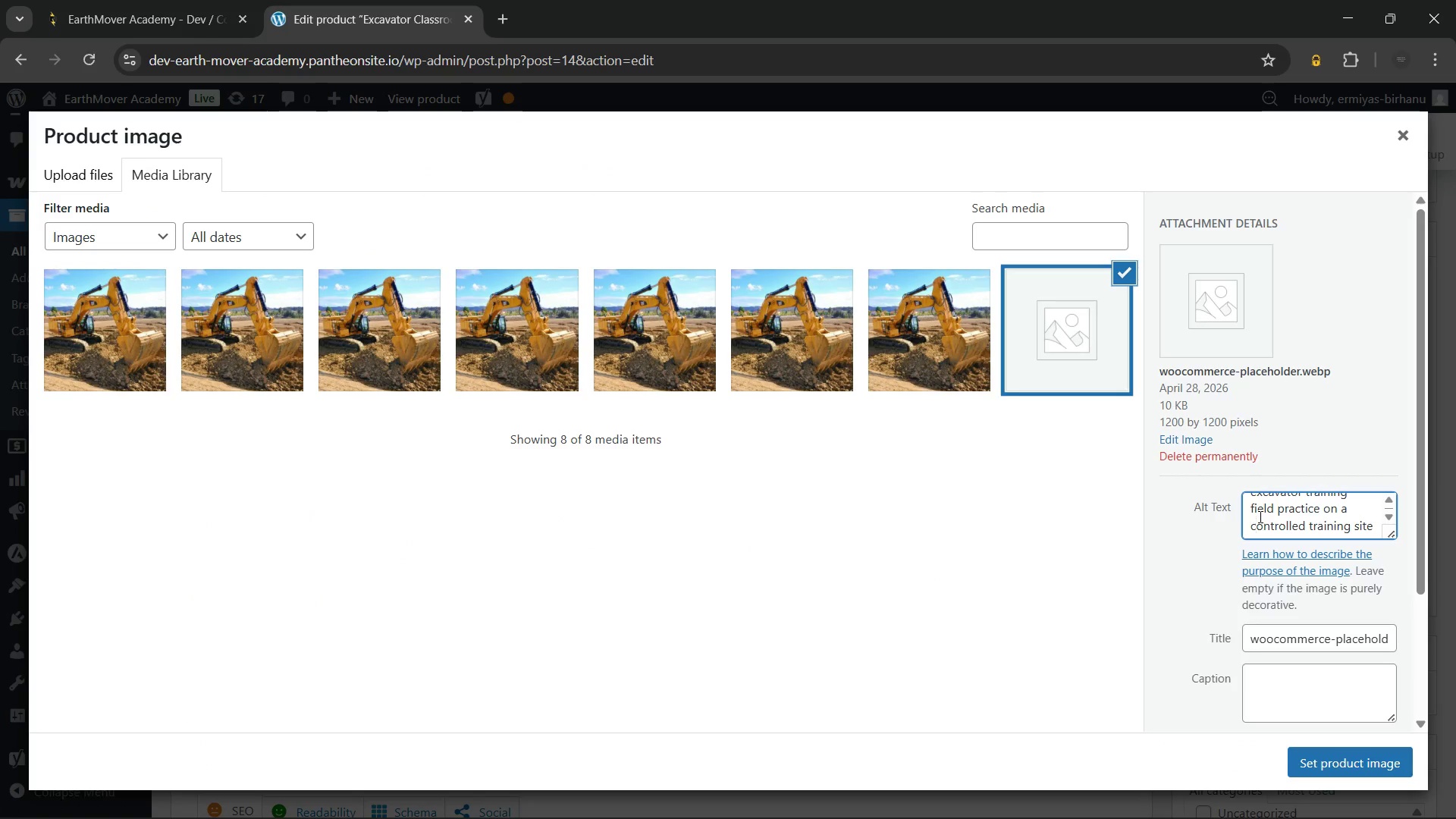 
key(Control+A)
 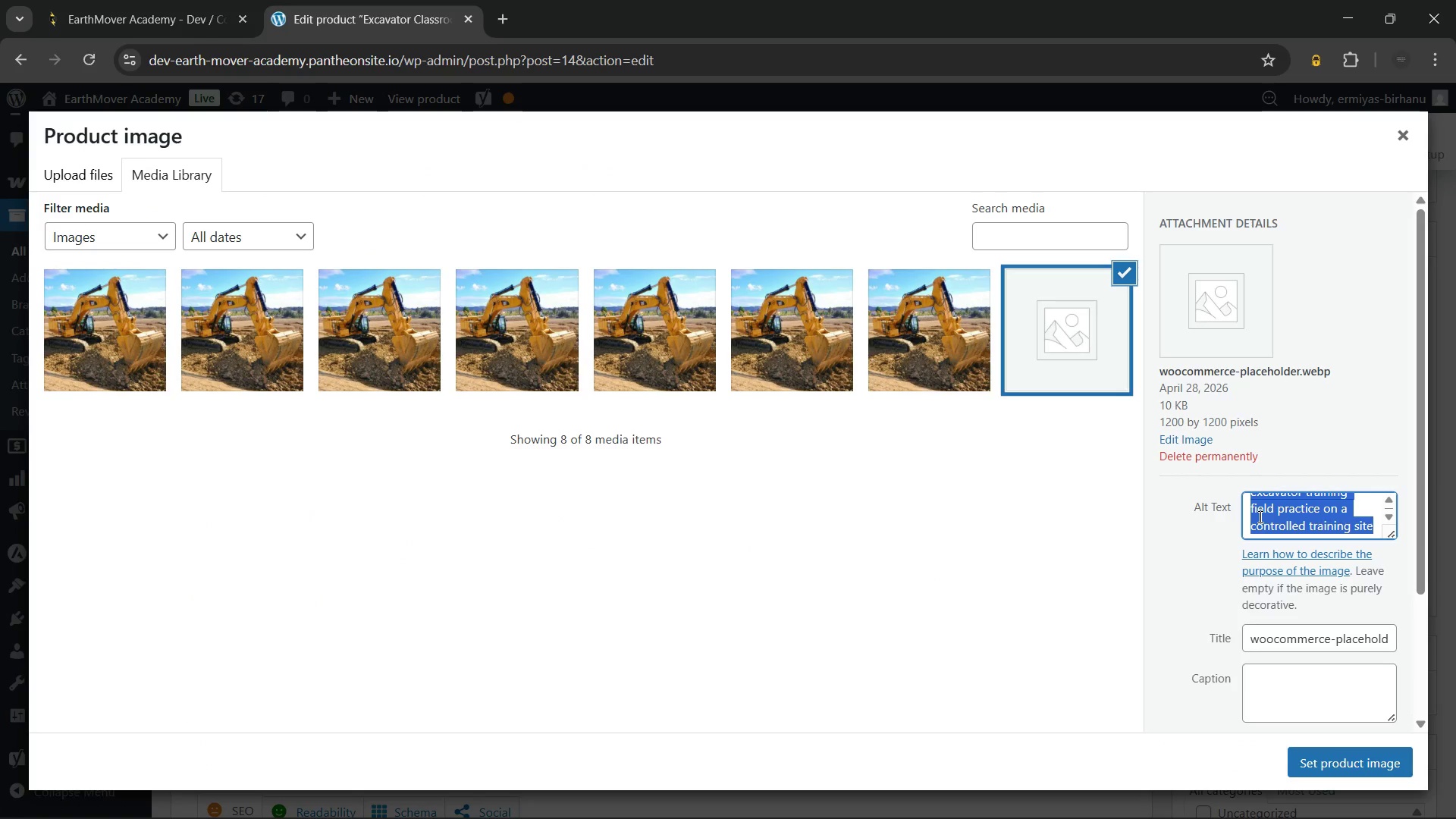 
wait(8.83)
 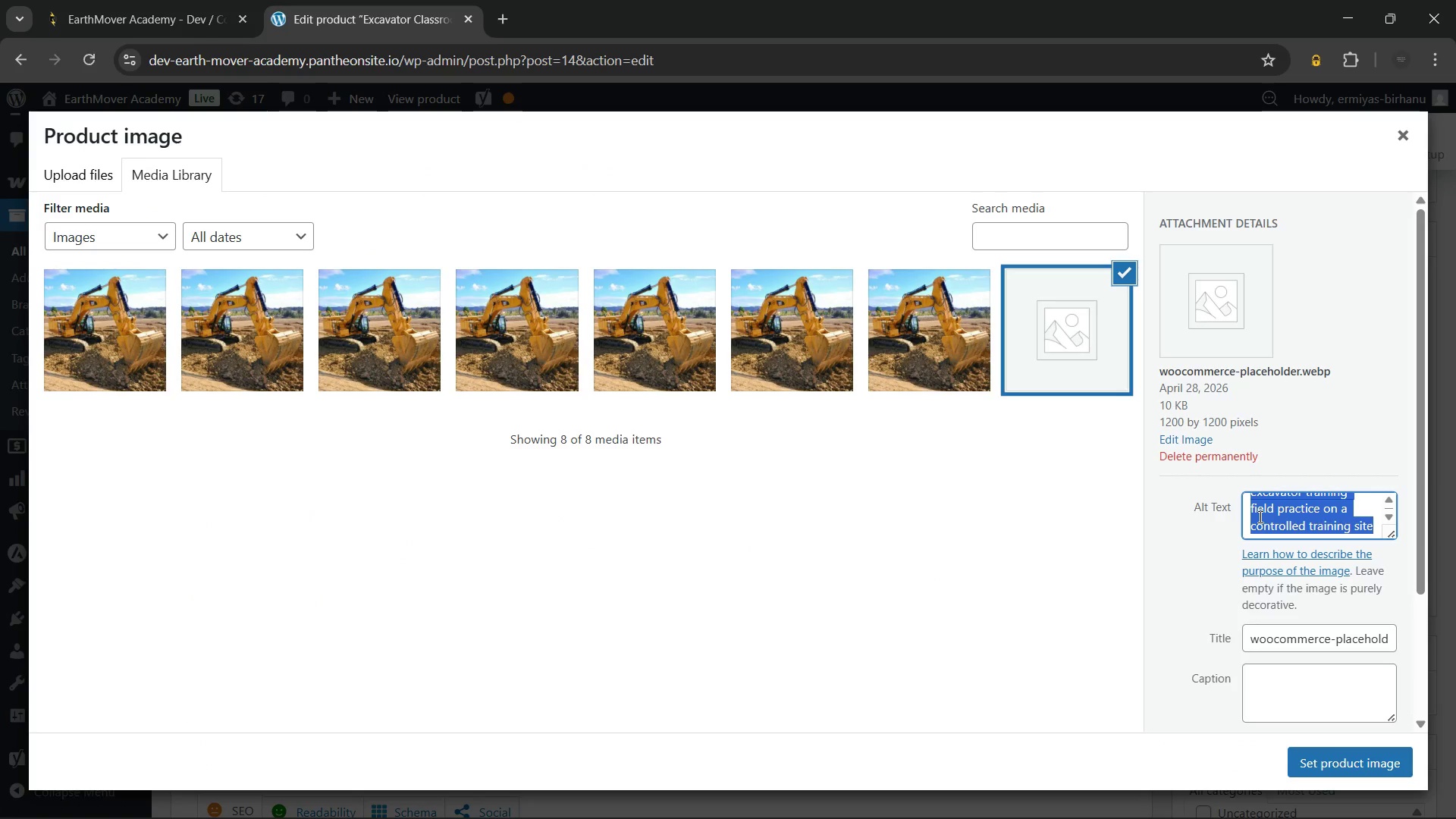 
type(An instrc)
key(Backspace)
type(uctor explaining hydraulic systems during an excavator classroom training course at the academy)
 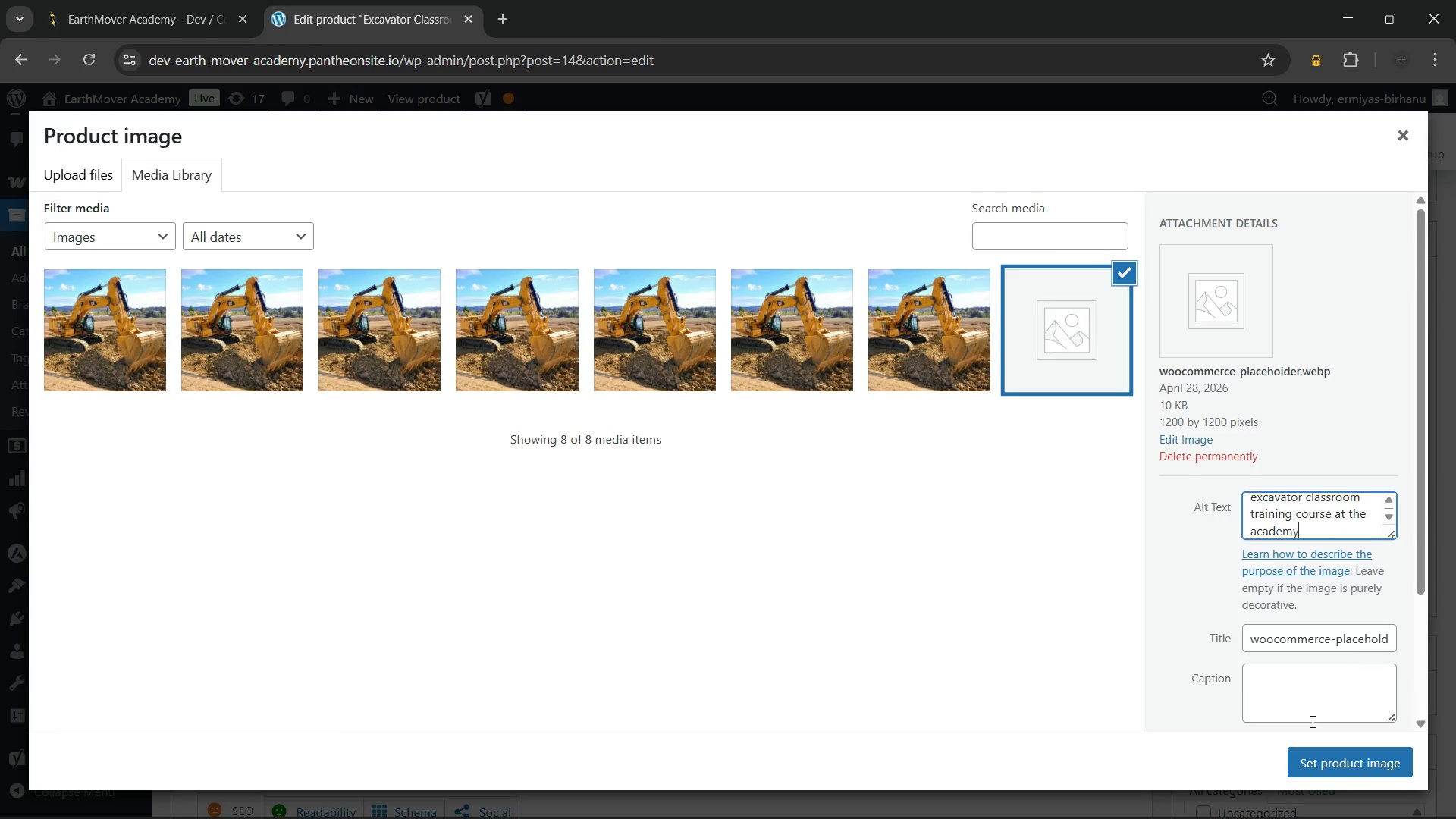 
left_click([1303, 755])
 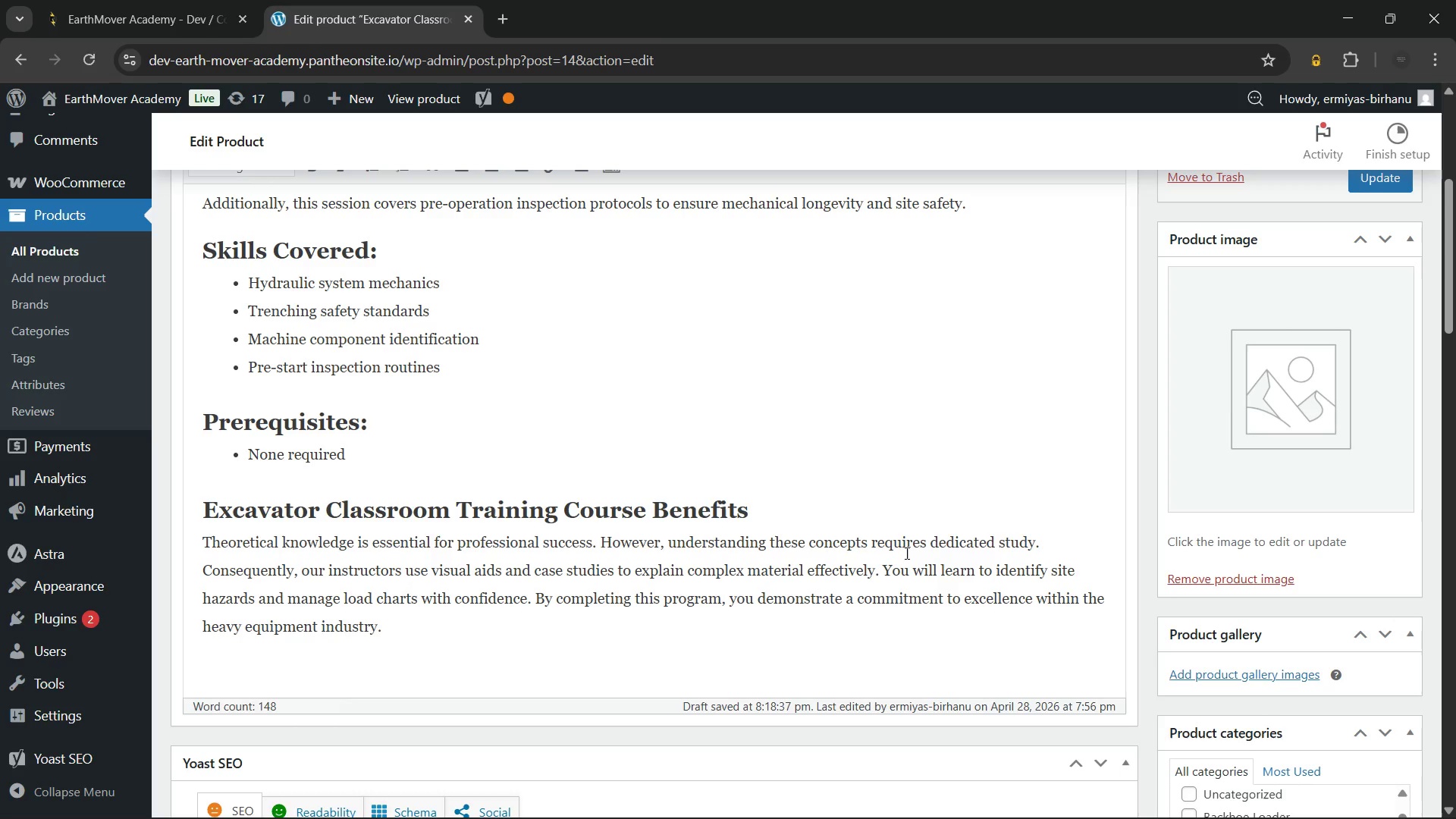 
left_click([905, 553])
 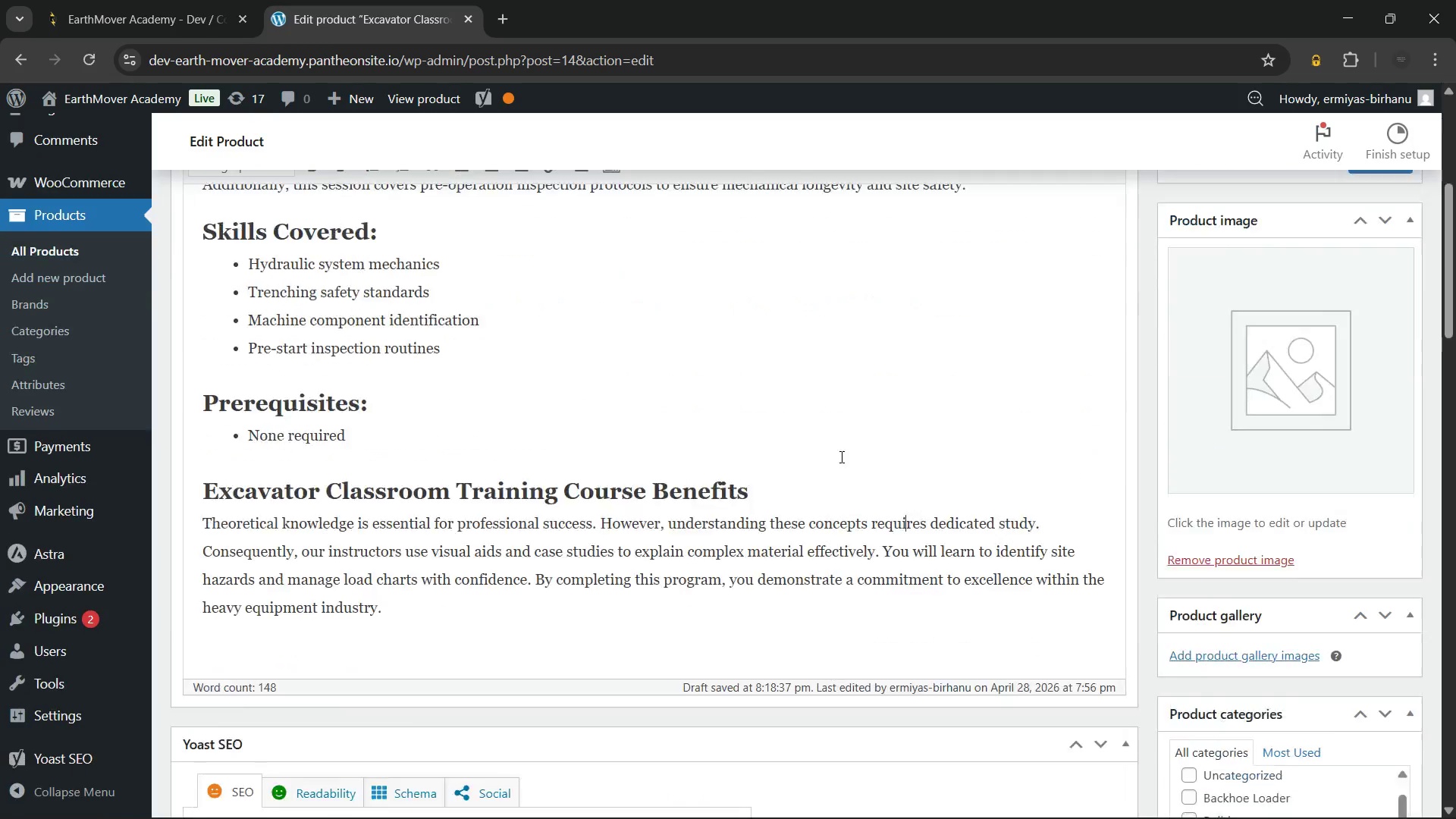 
wait(7.06)
 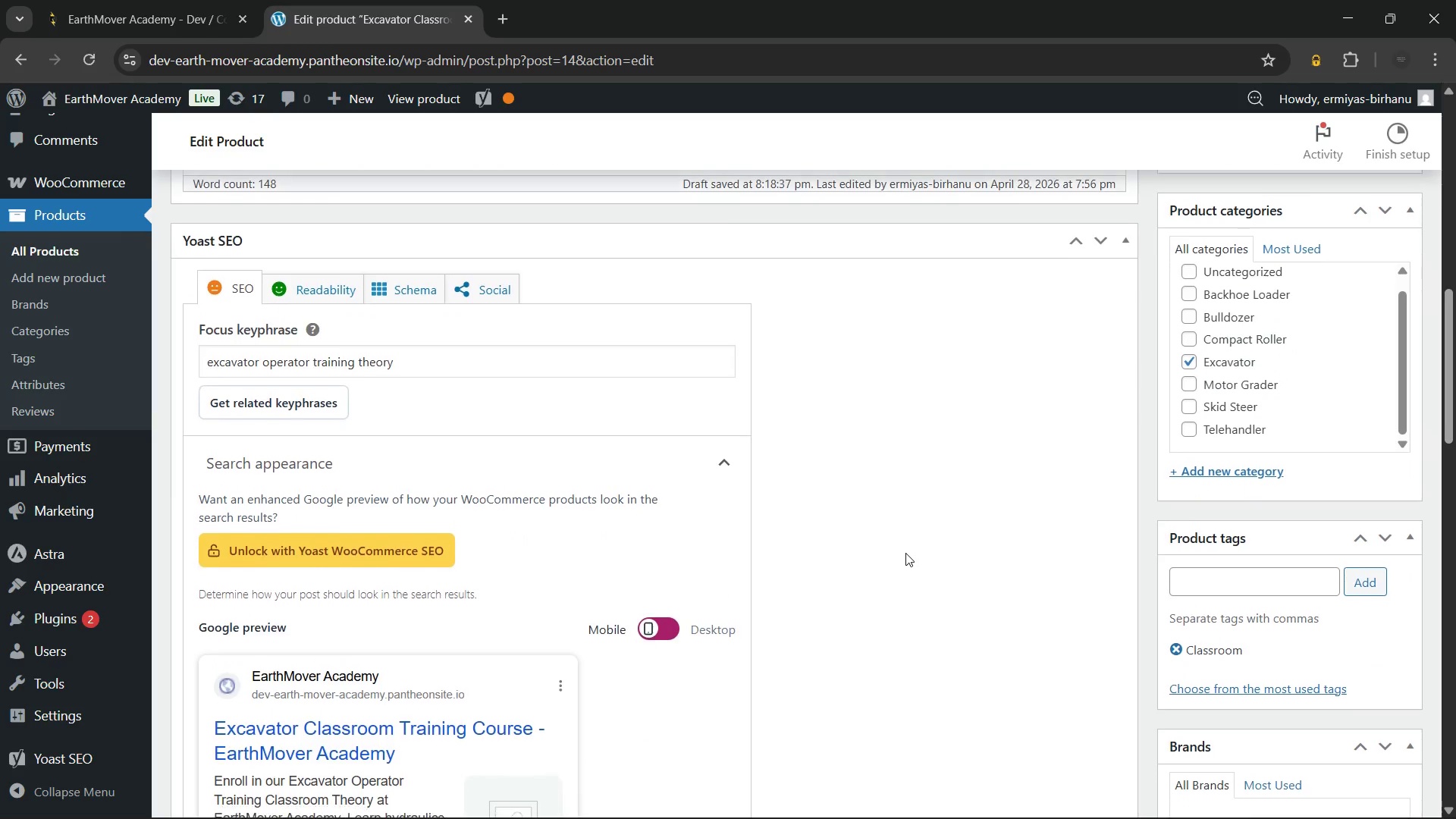 
left_click([1197, 511])
 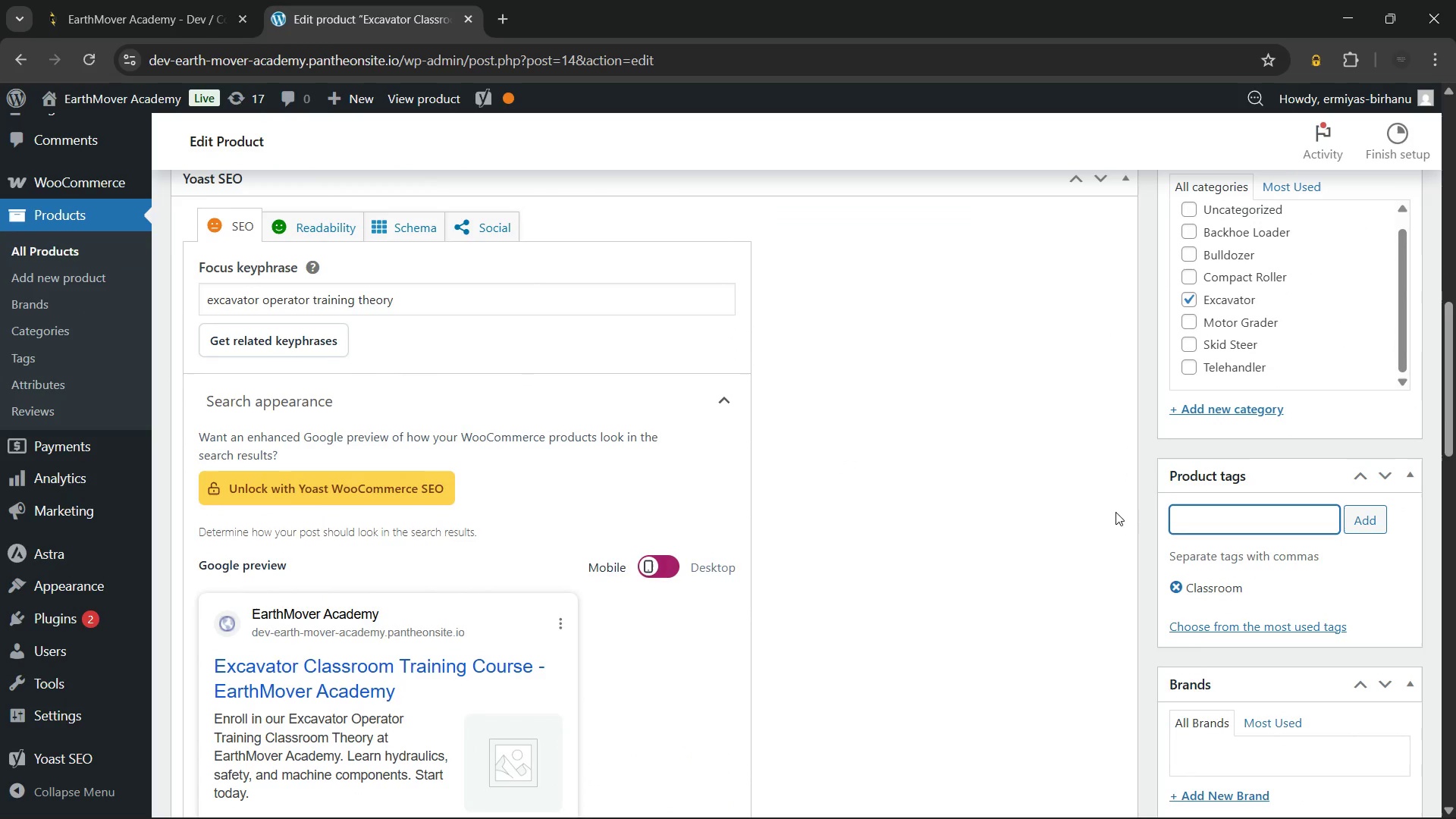 
left_click([1094, 500])
 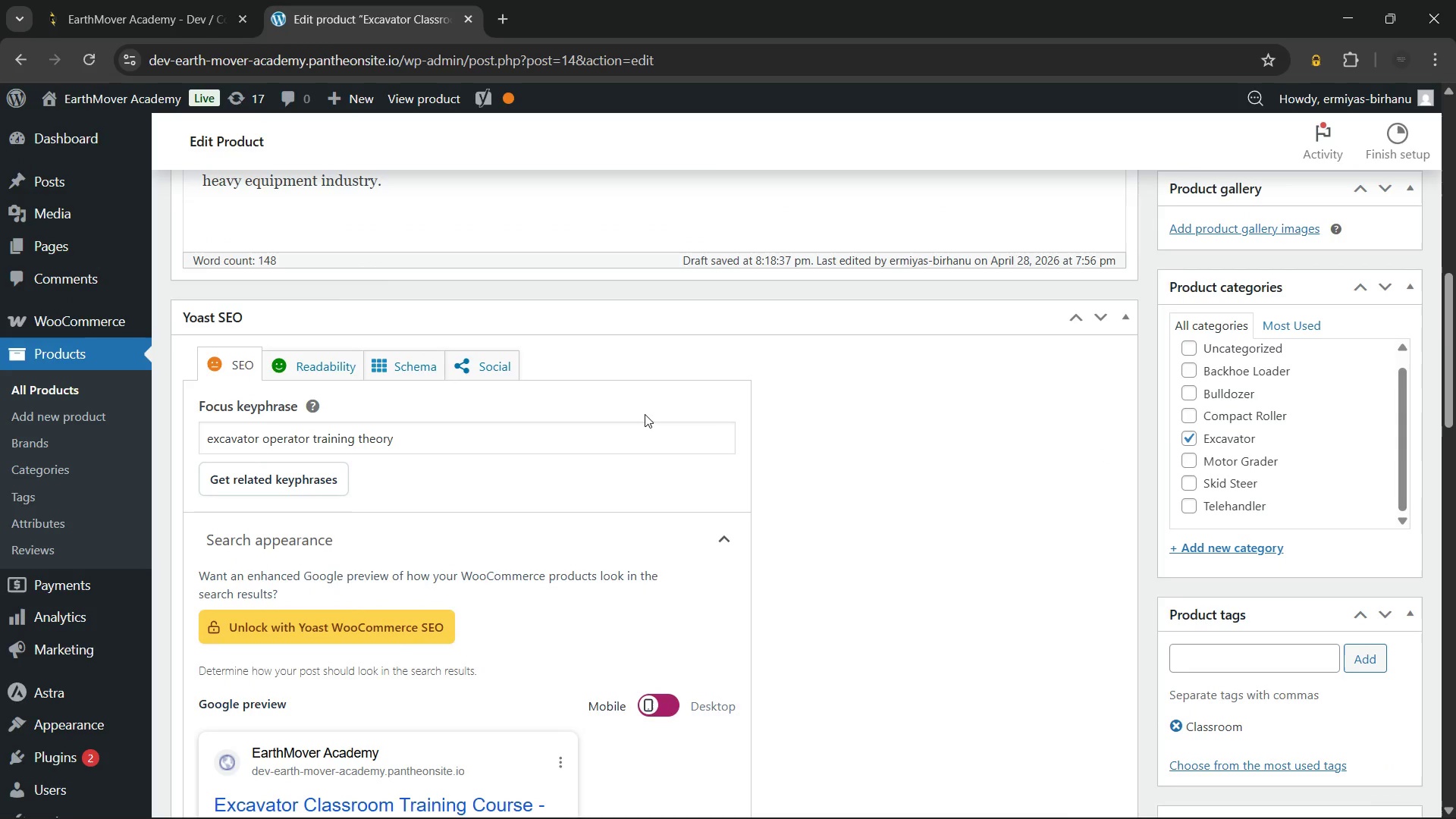 
left_click([555, 423])
 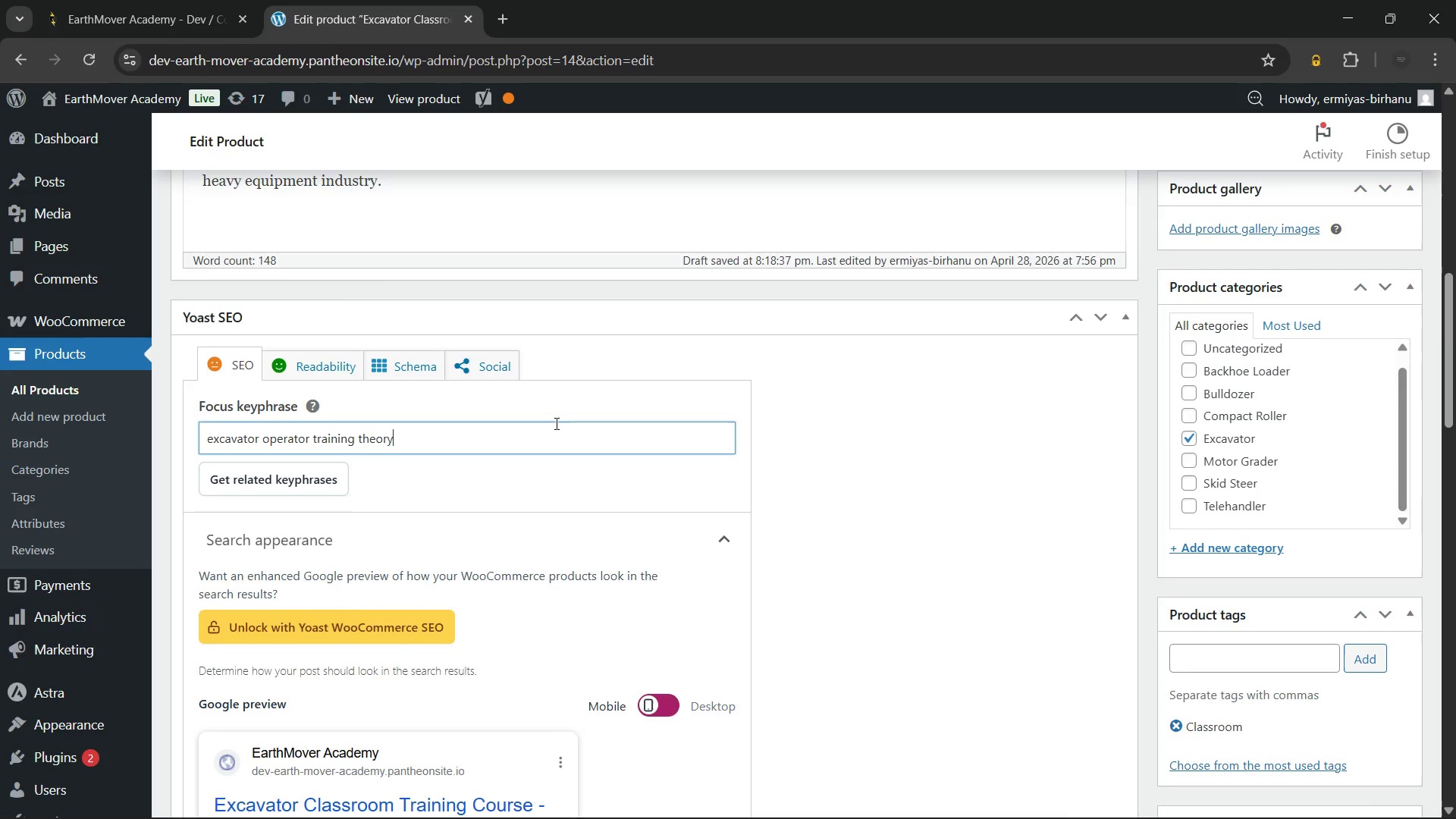 
wait(6.95)
 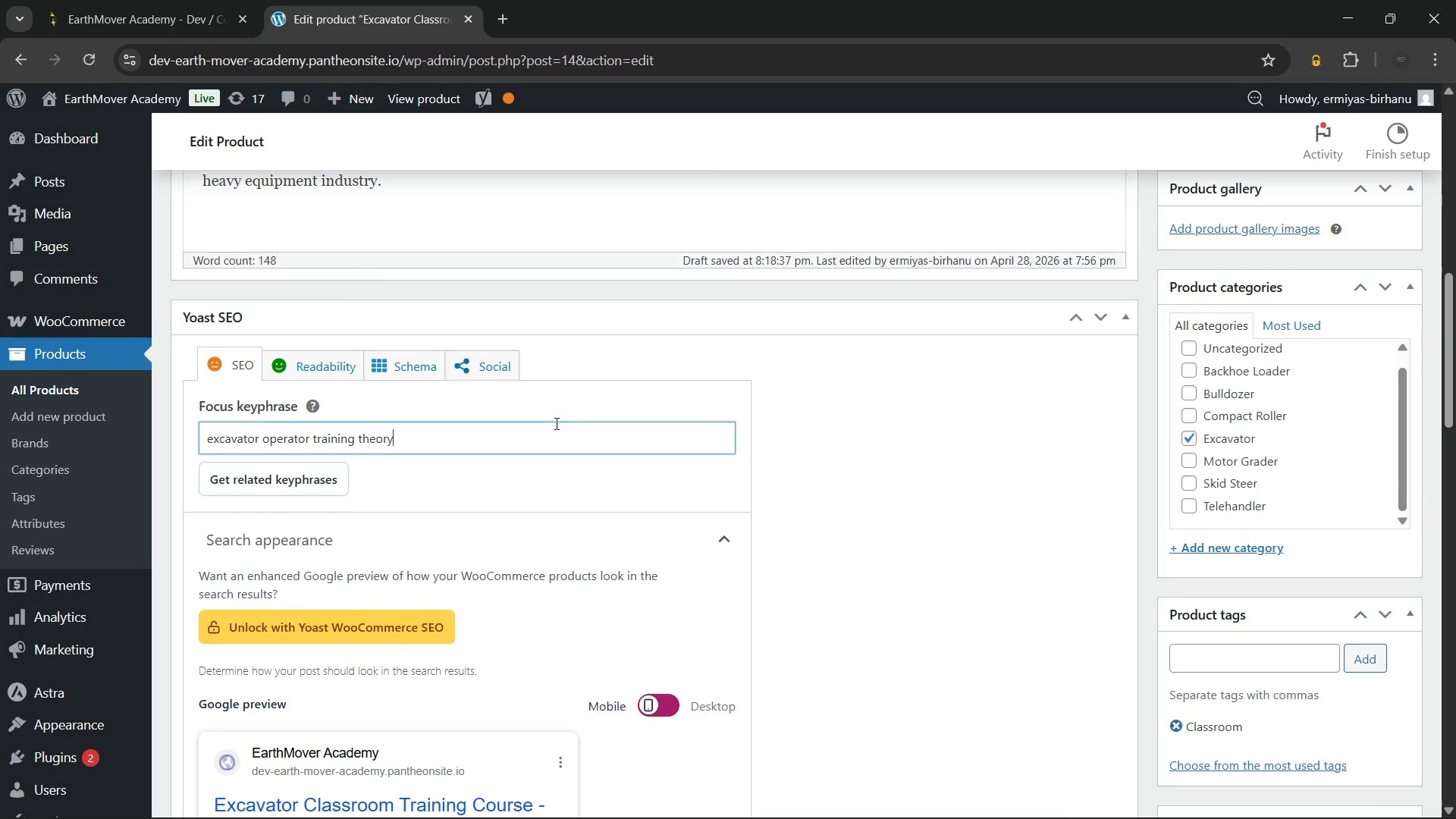 
hold_key(key=Backspace, duration=1.09)
 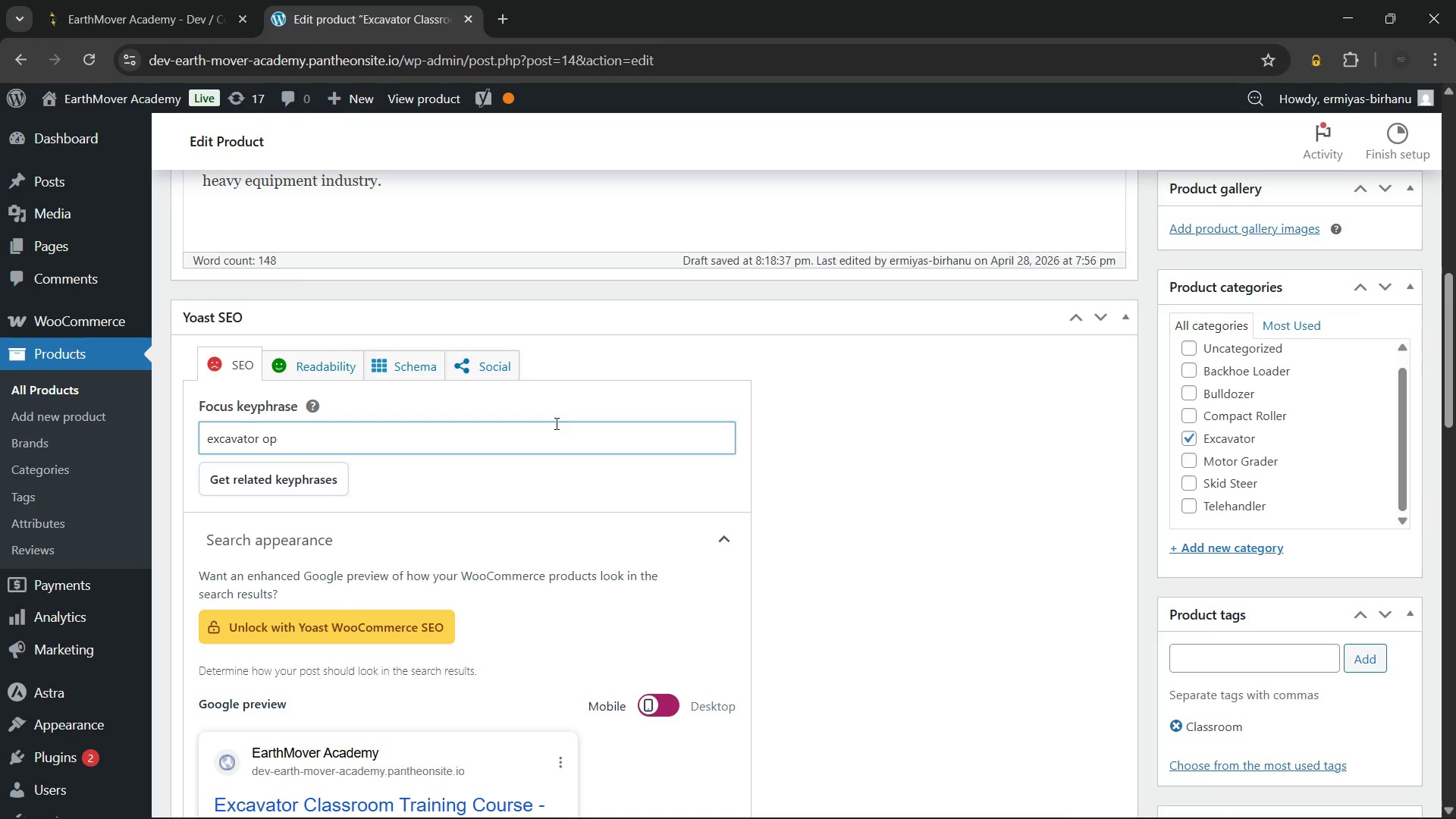 
key(Backspace)
key(Backspace)
key(Backspace)
type(classroom training course)
 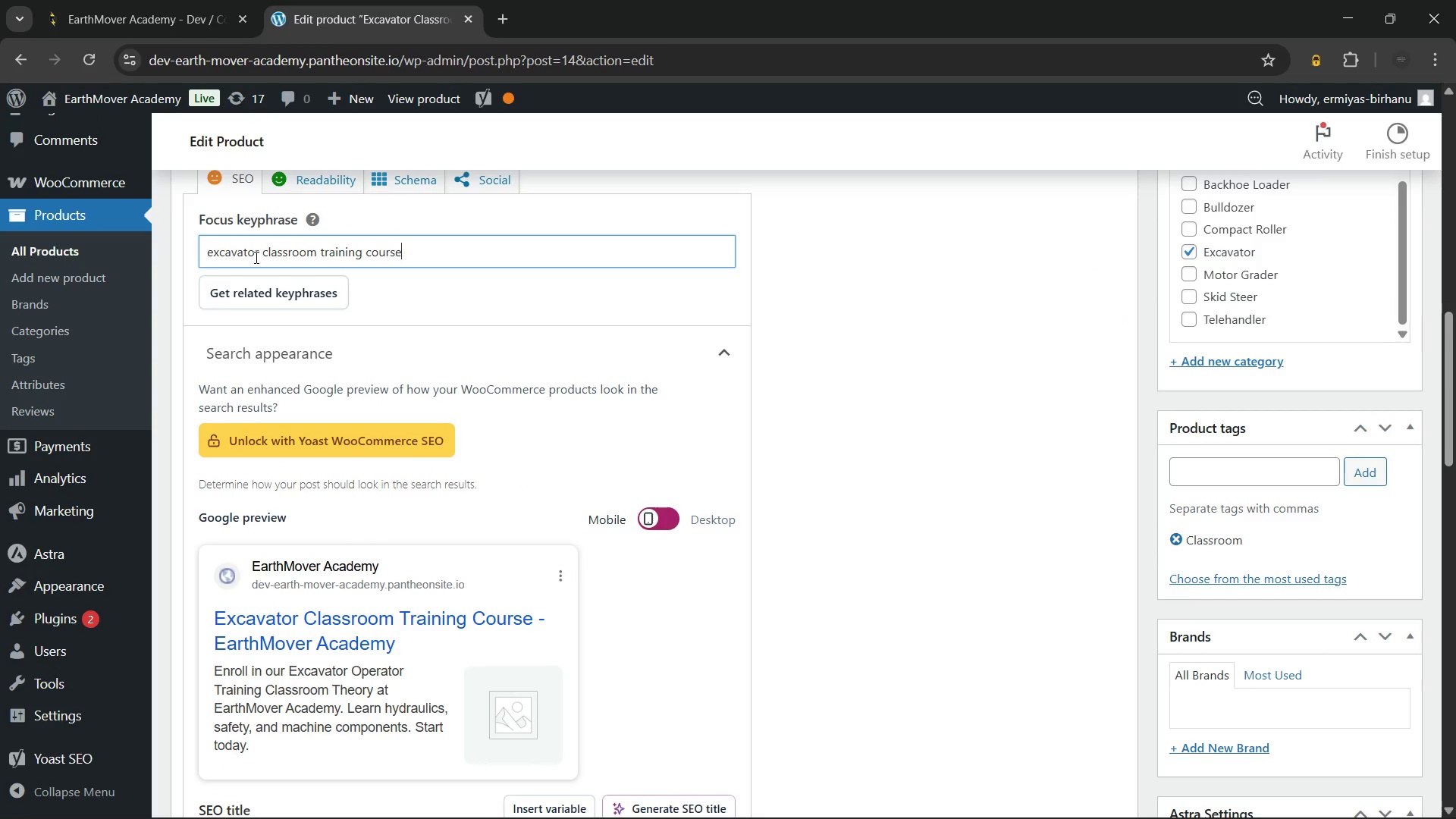 
left_click([211, 253])
 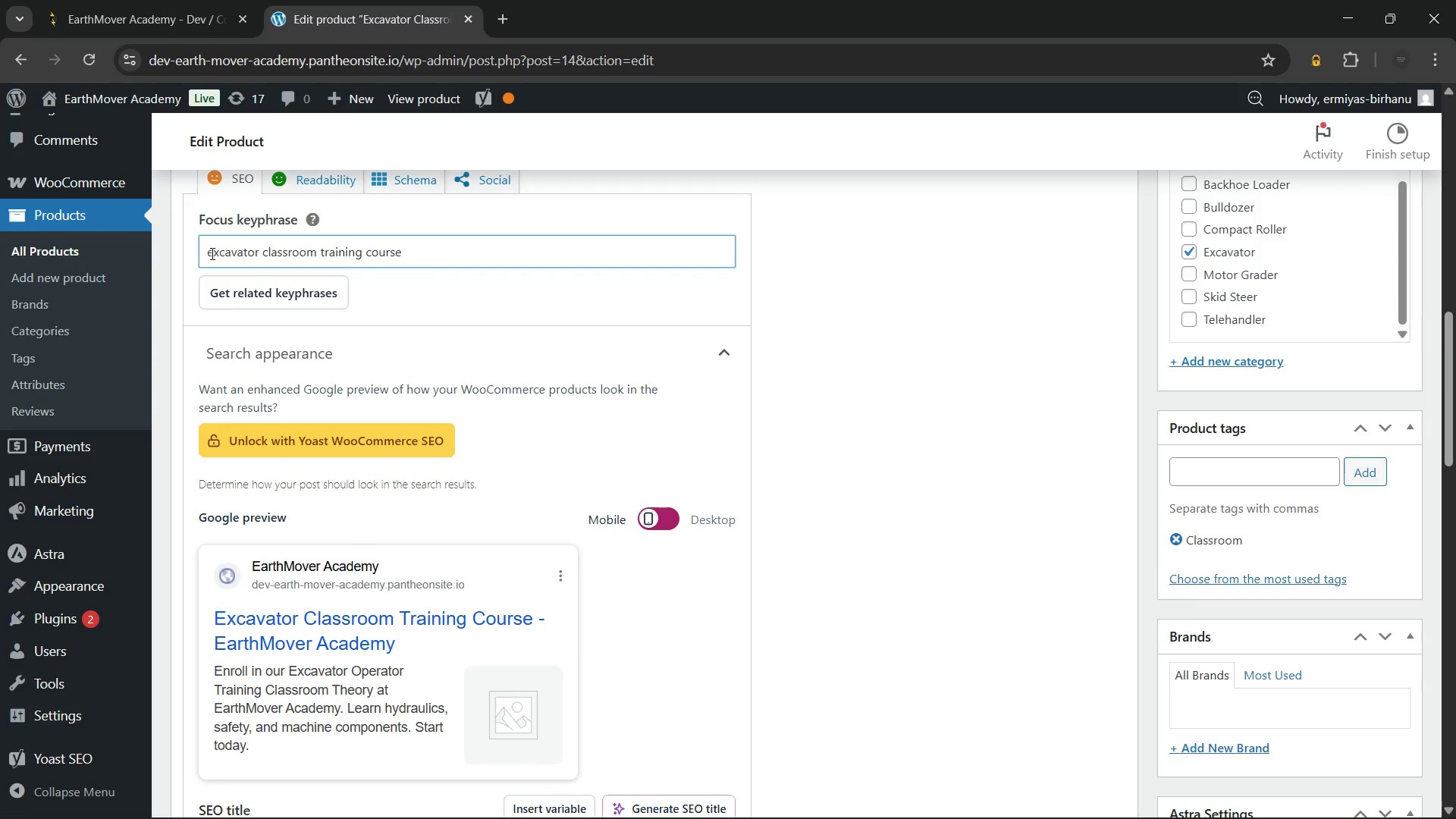 
key(Backspace)
 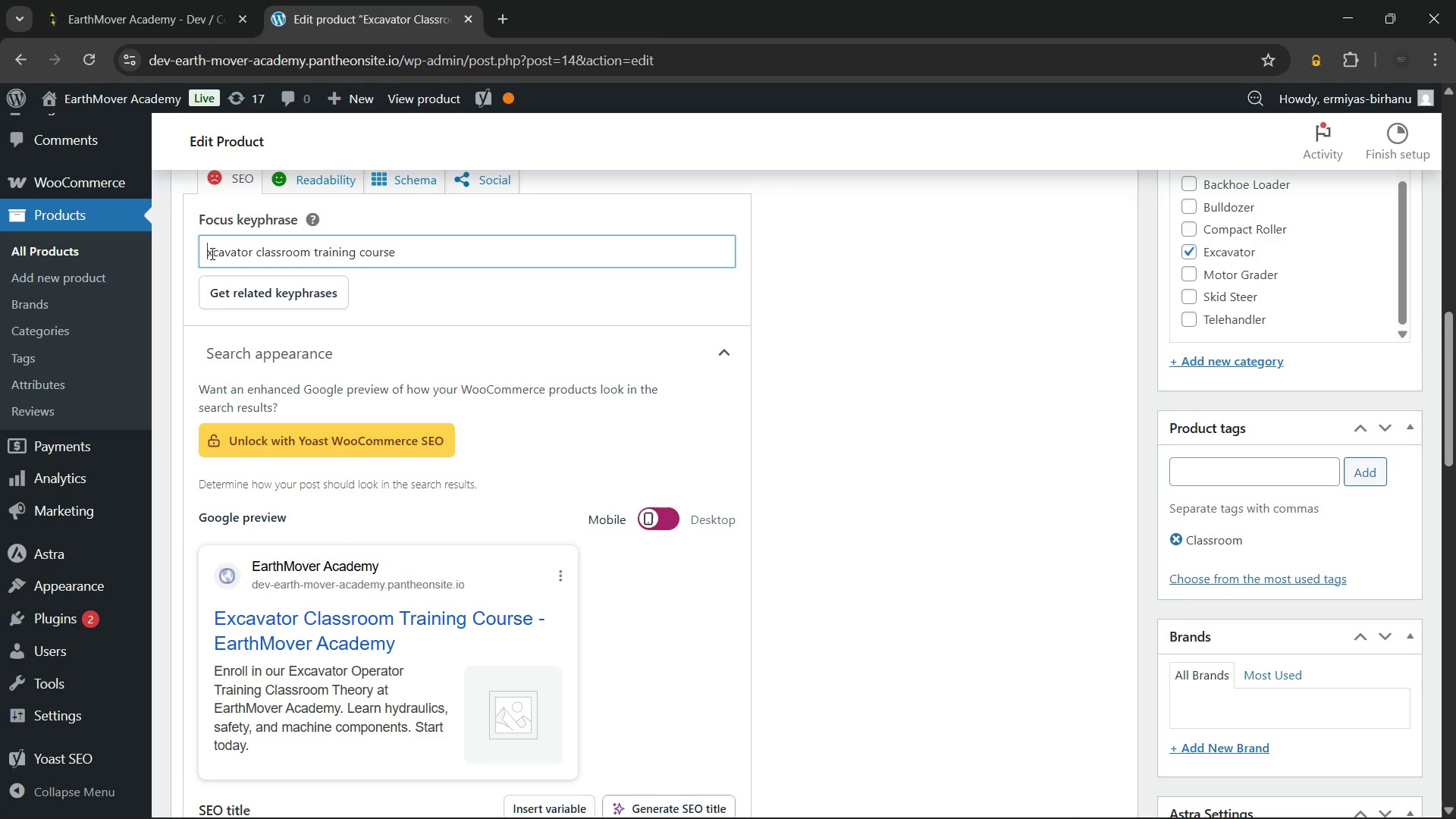 
key(Shift+E)
 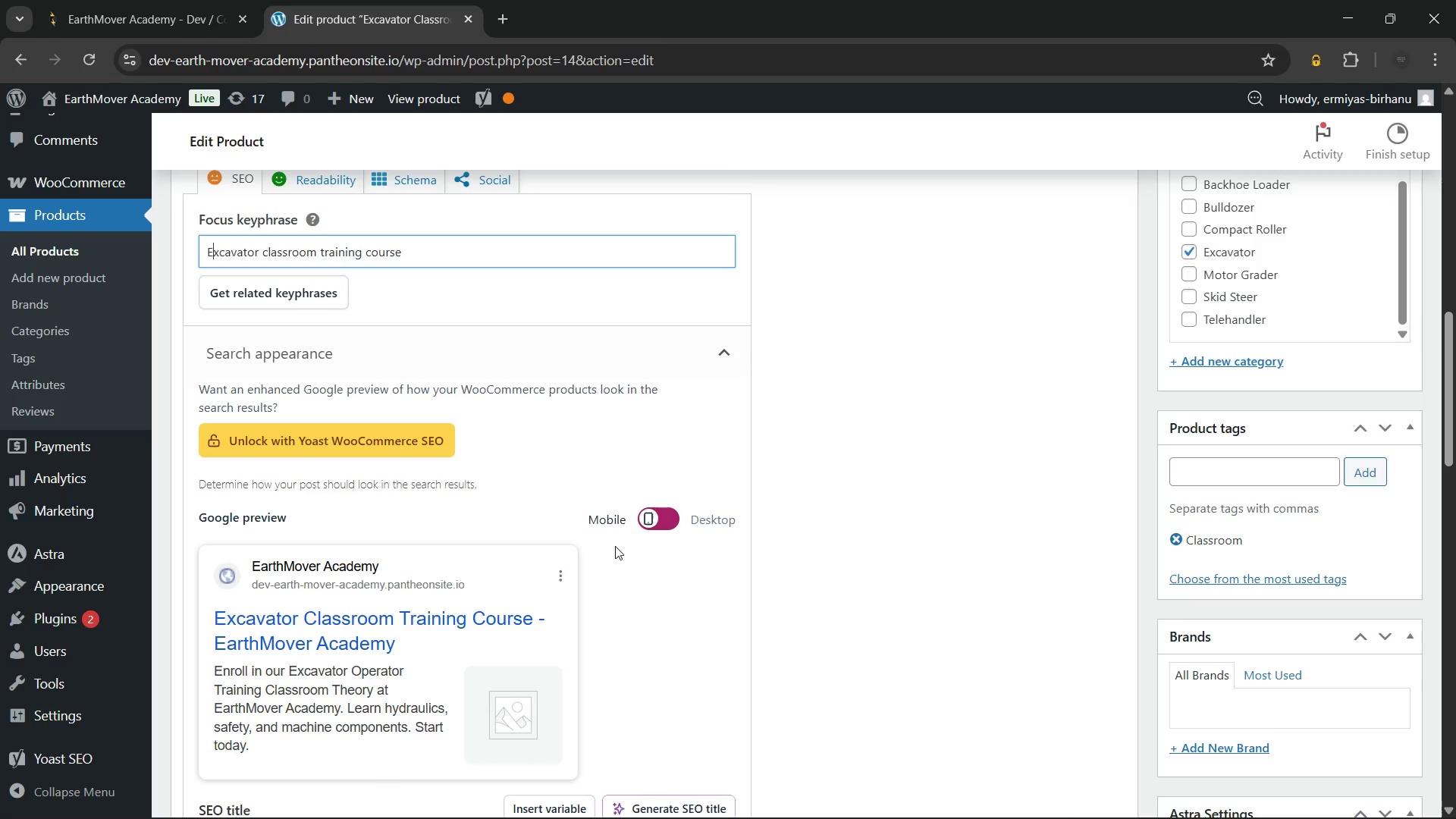 
mouse_move([700, 785])
 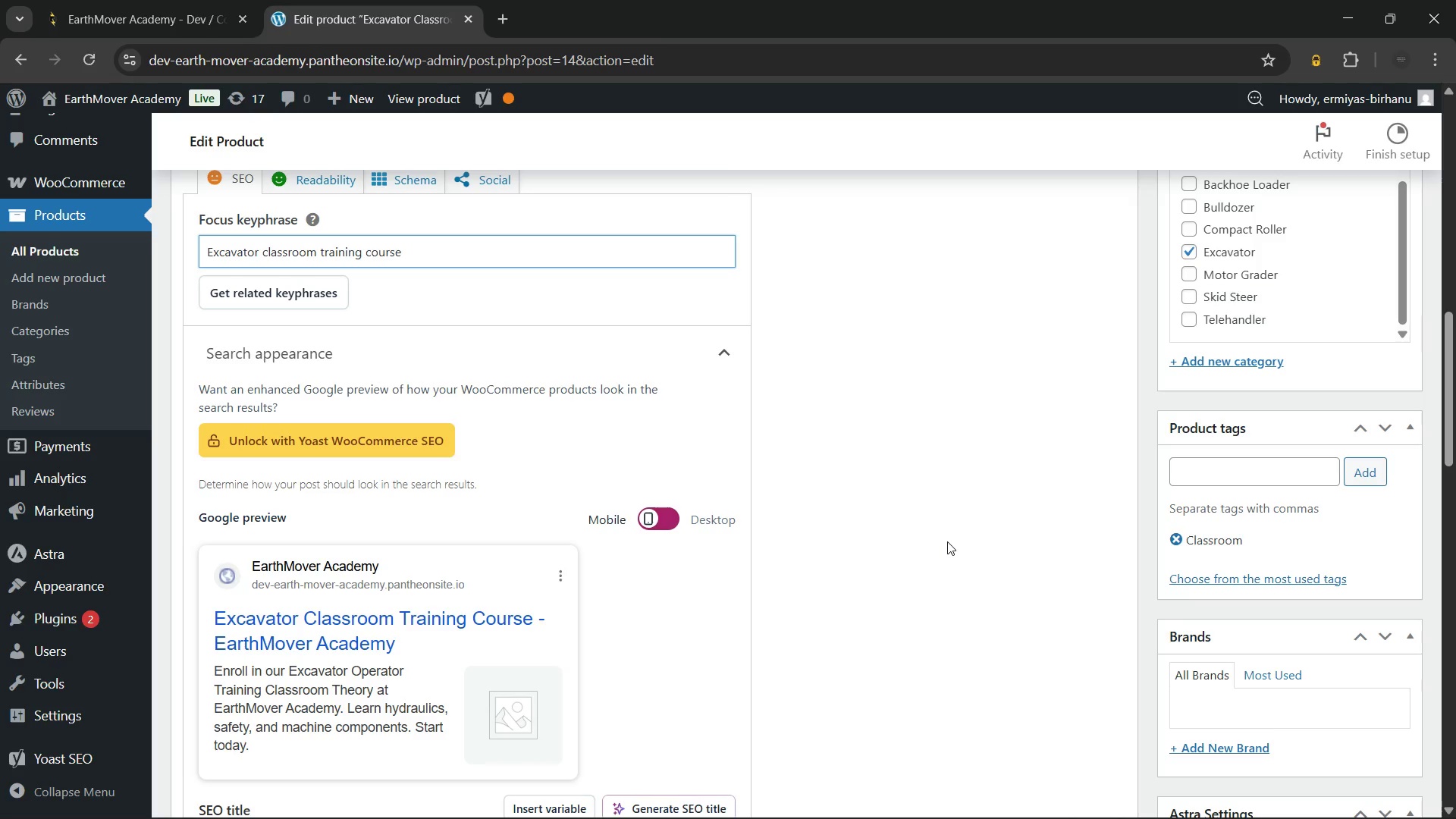 
wait(50.18)
 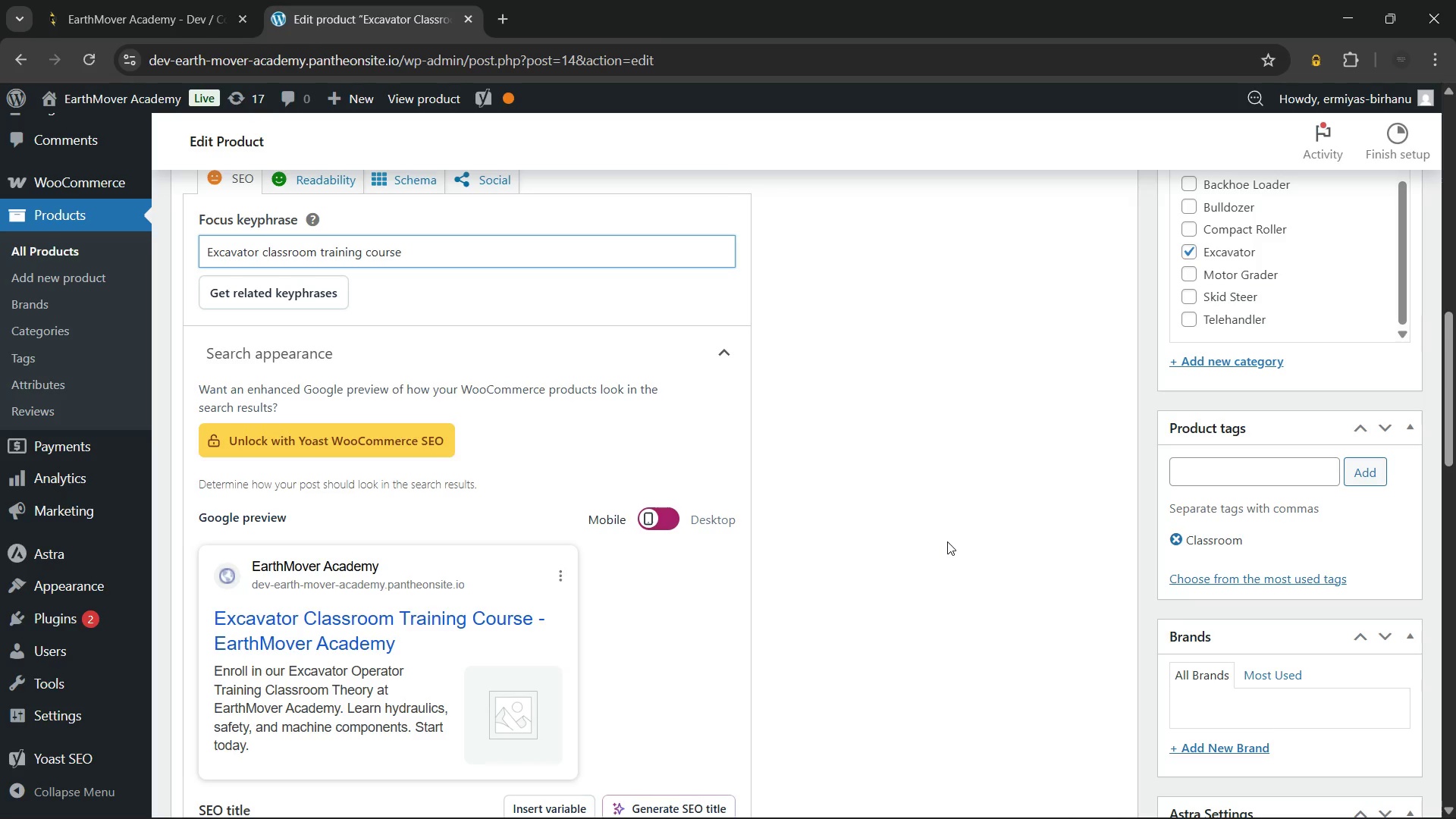 
left_click([608, 619])
 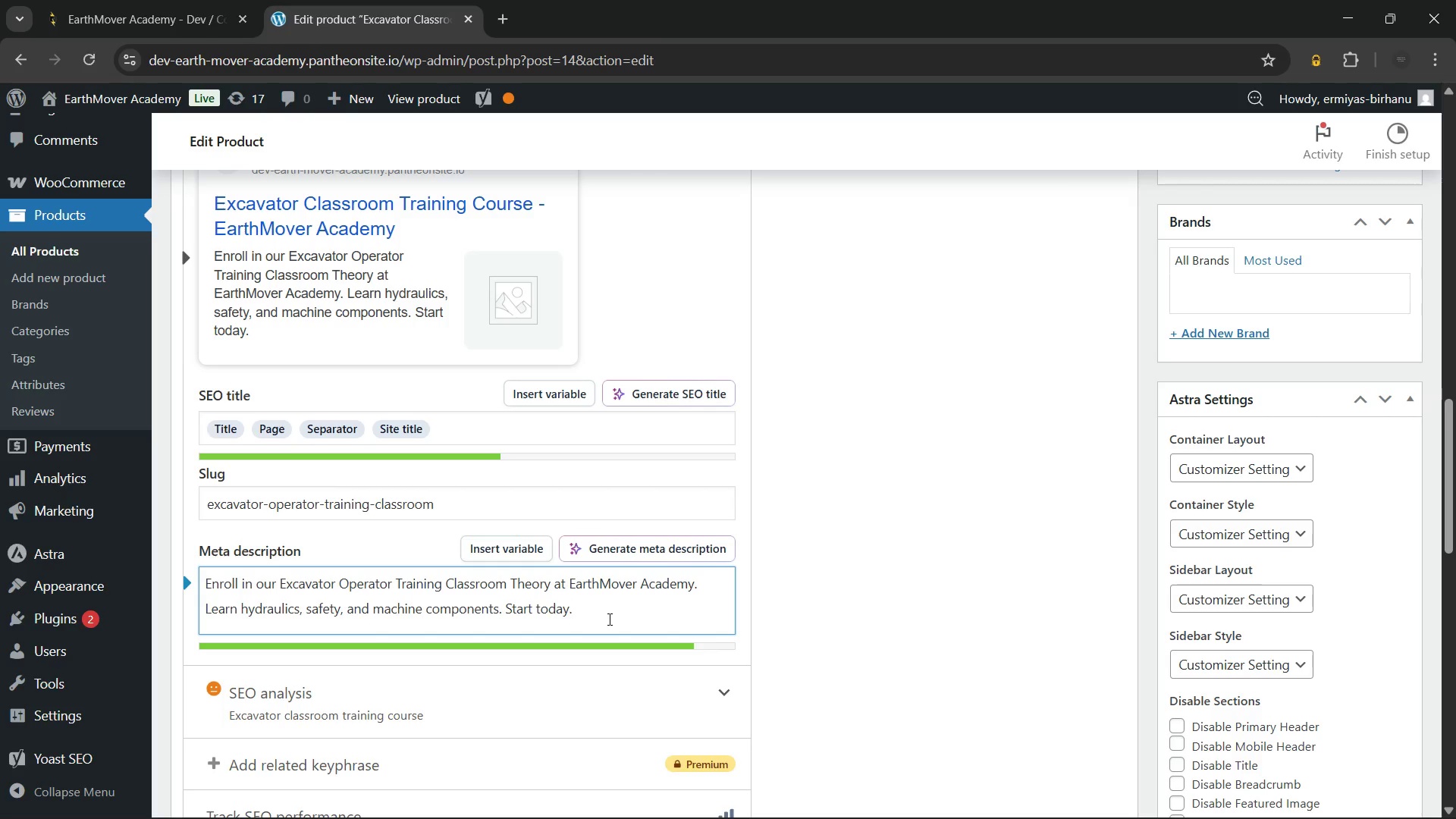 
wait(13.28)
 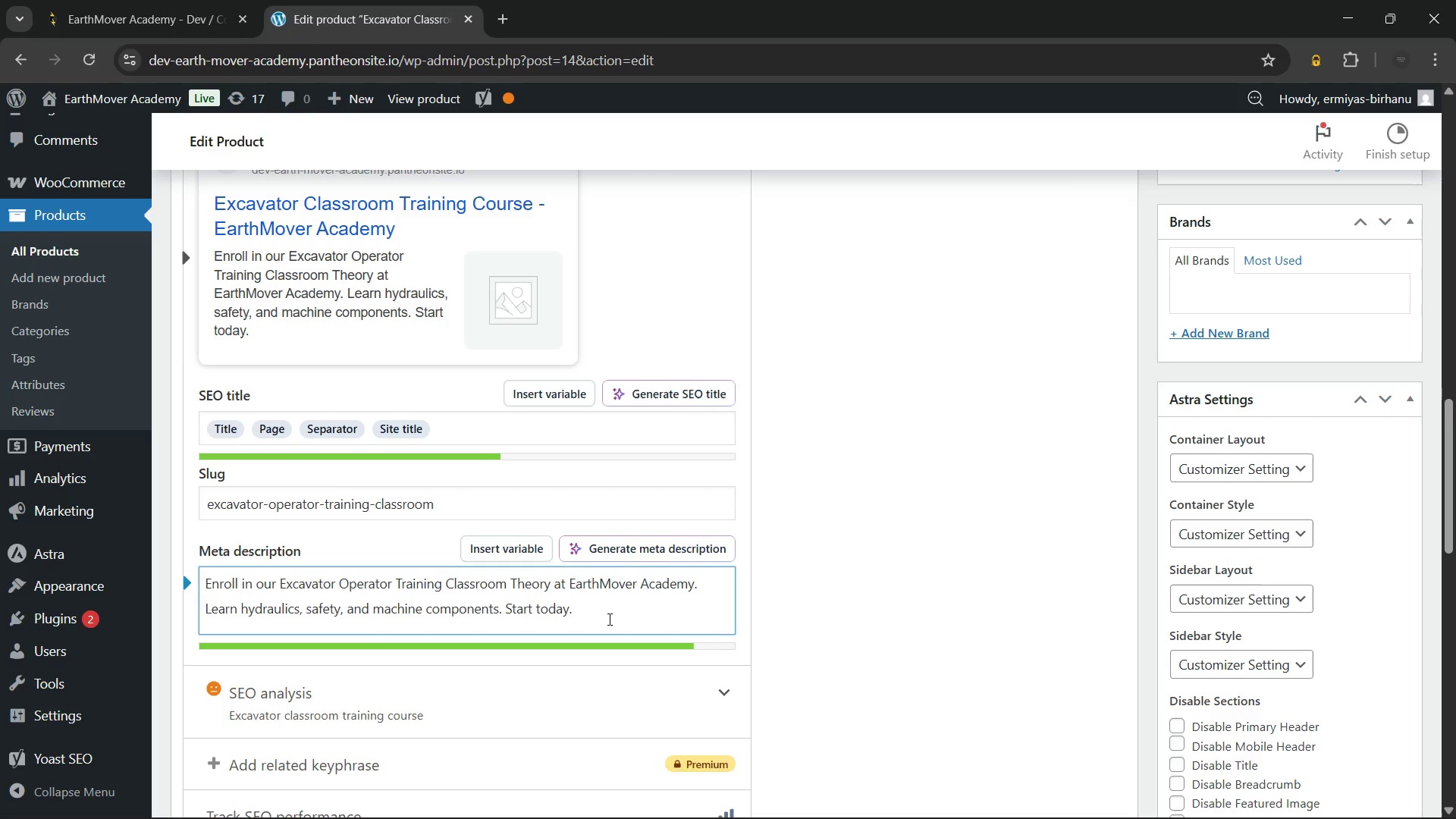 
key(Control+A)
 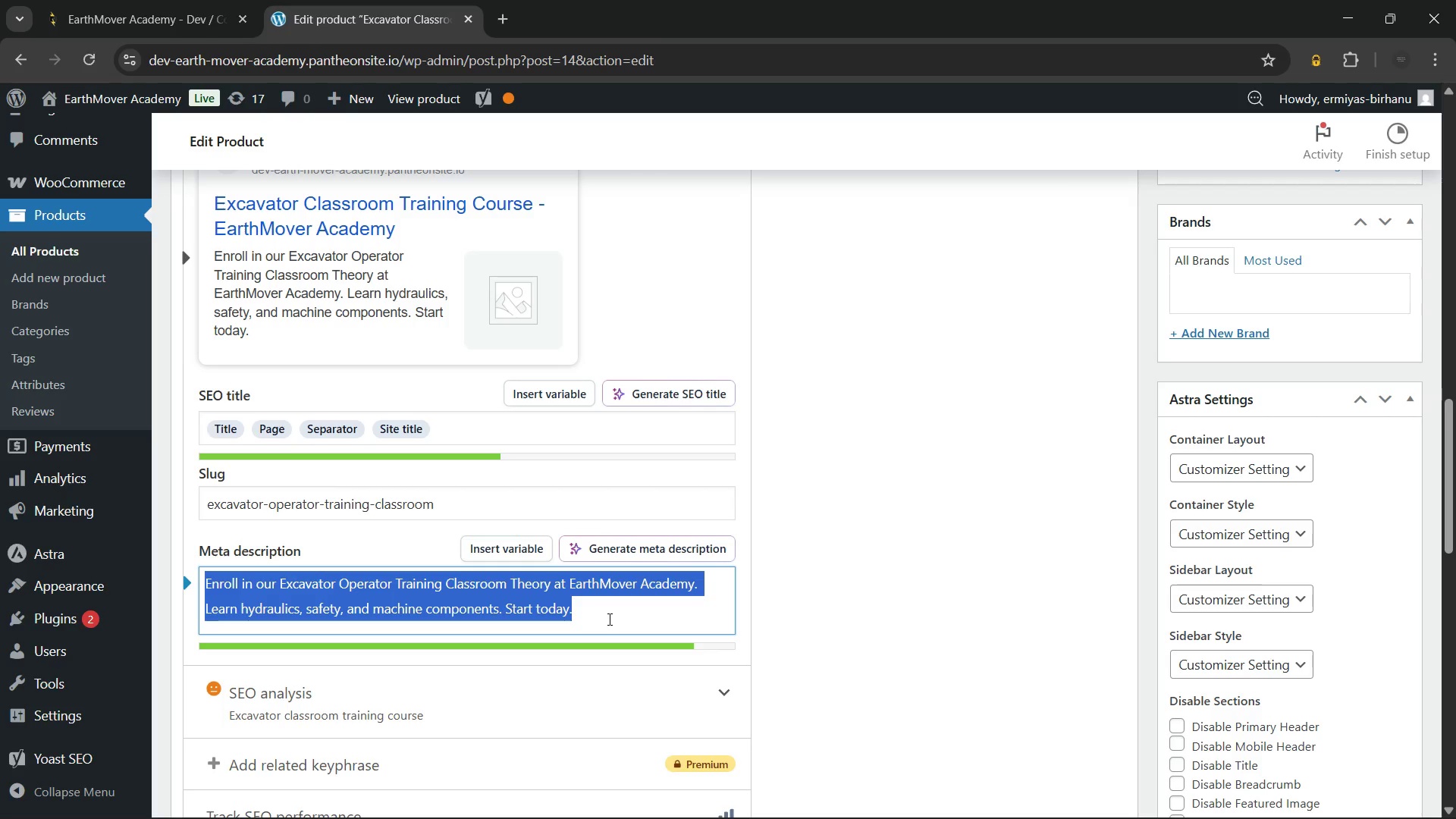 
type(Enroll in our excavator classroom training course to learn hydraulic theory and safety. This essential session is perfect for beginning equipment operators.)
 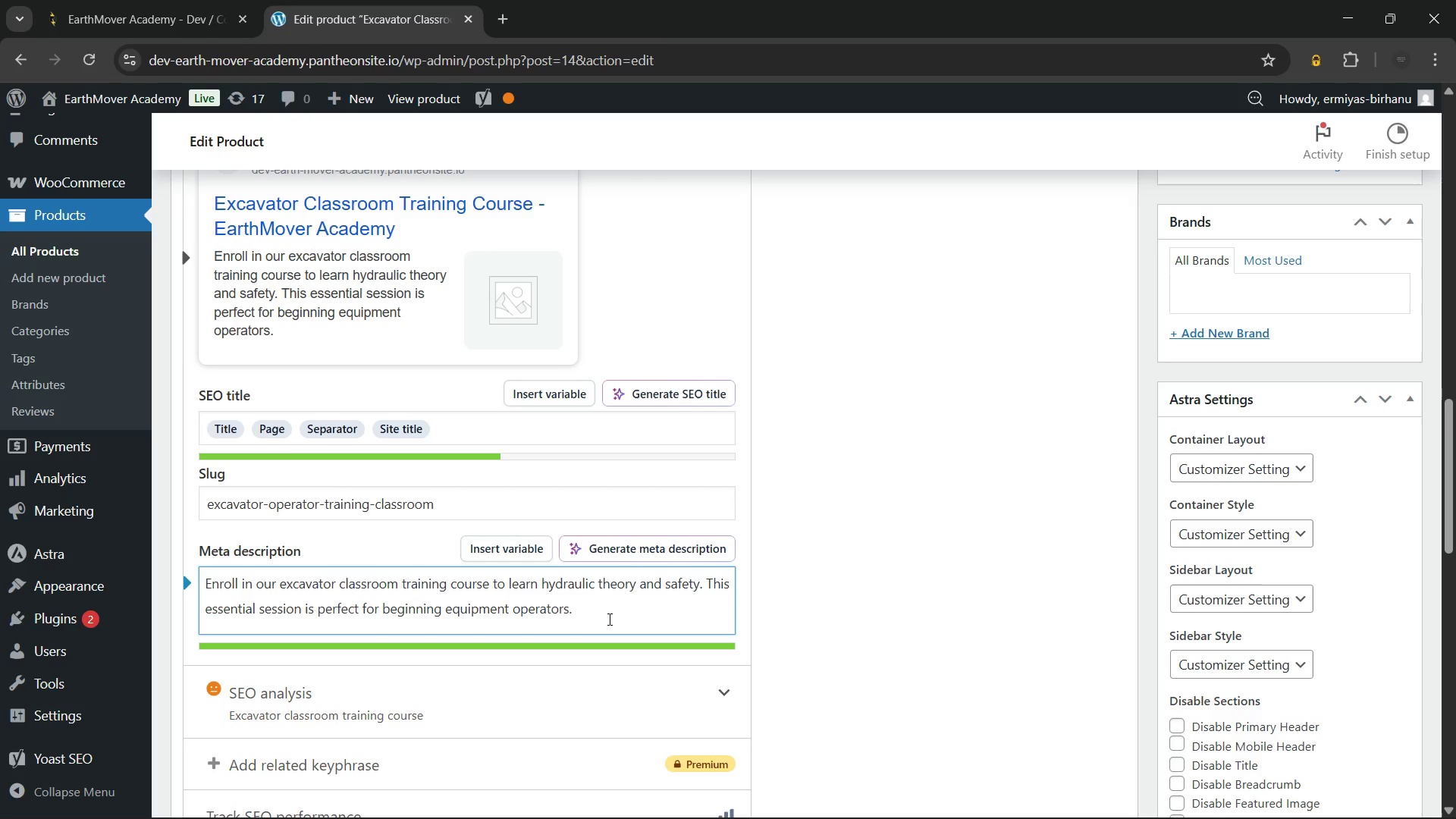 
scroll: coordinate [789, 586], scroll_direction: down, amount: 2.0
 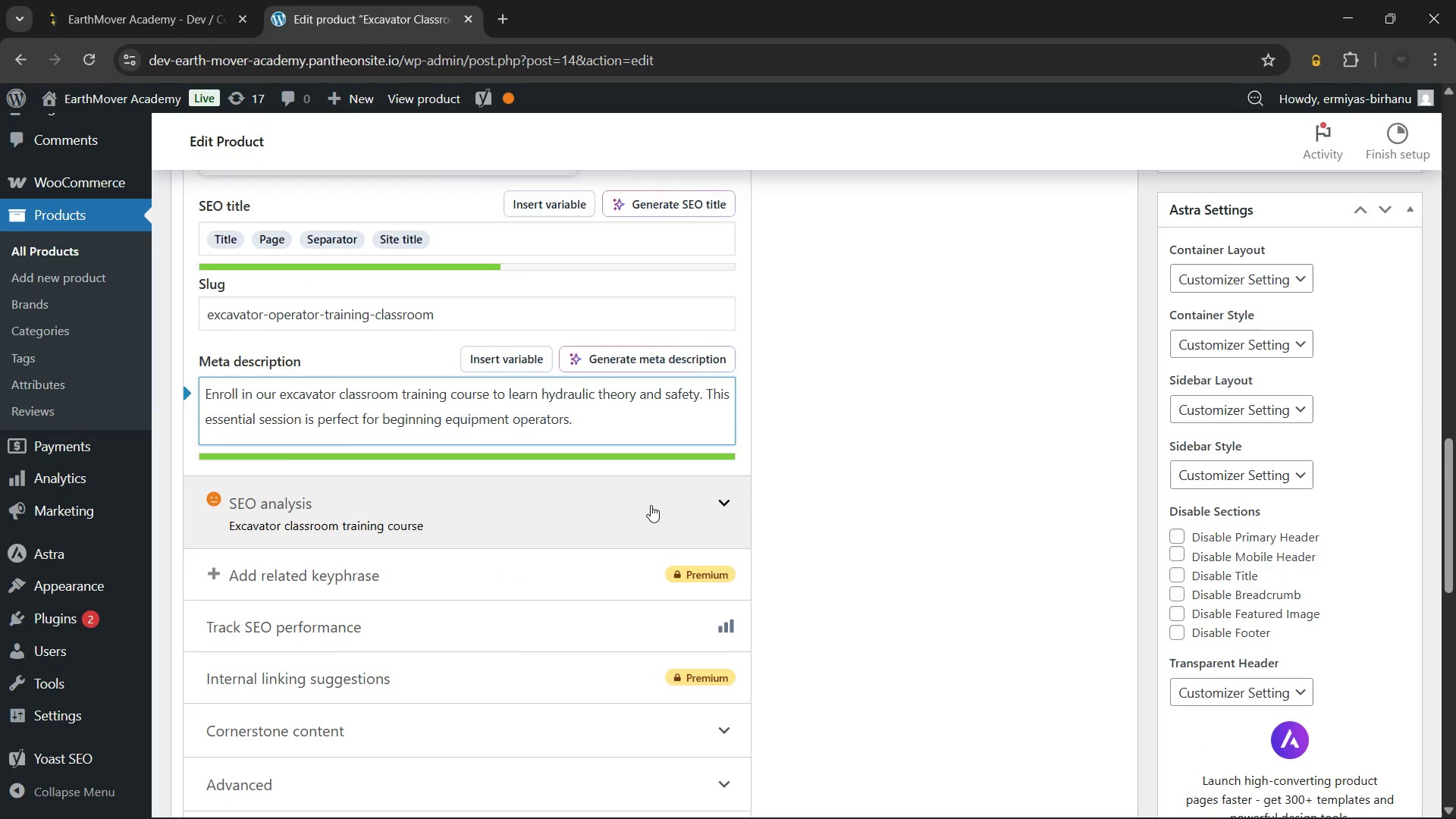 
left_click([651, 505])
 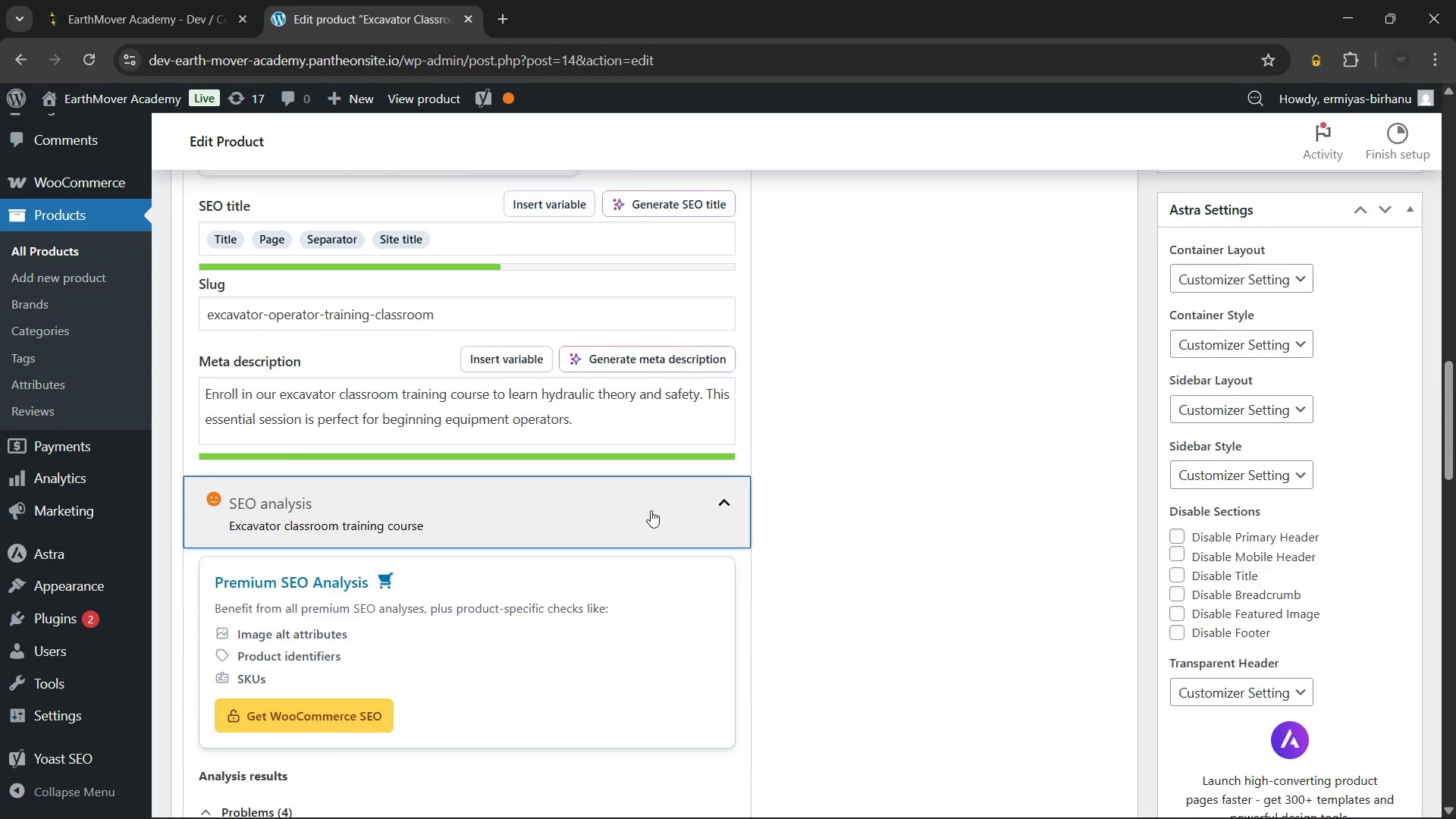 
scroll: coordinate [650, 513], scroll_direction: down, amount: 3.0
 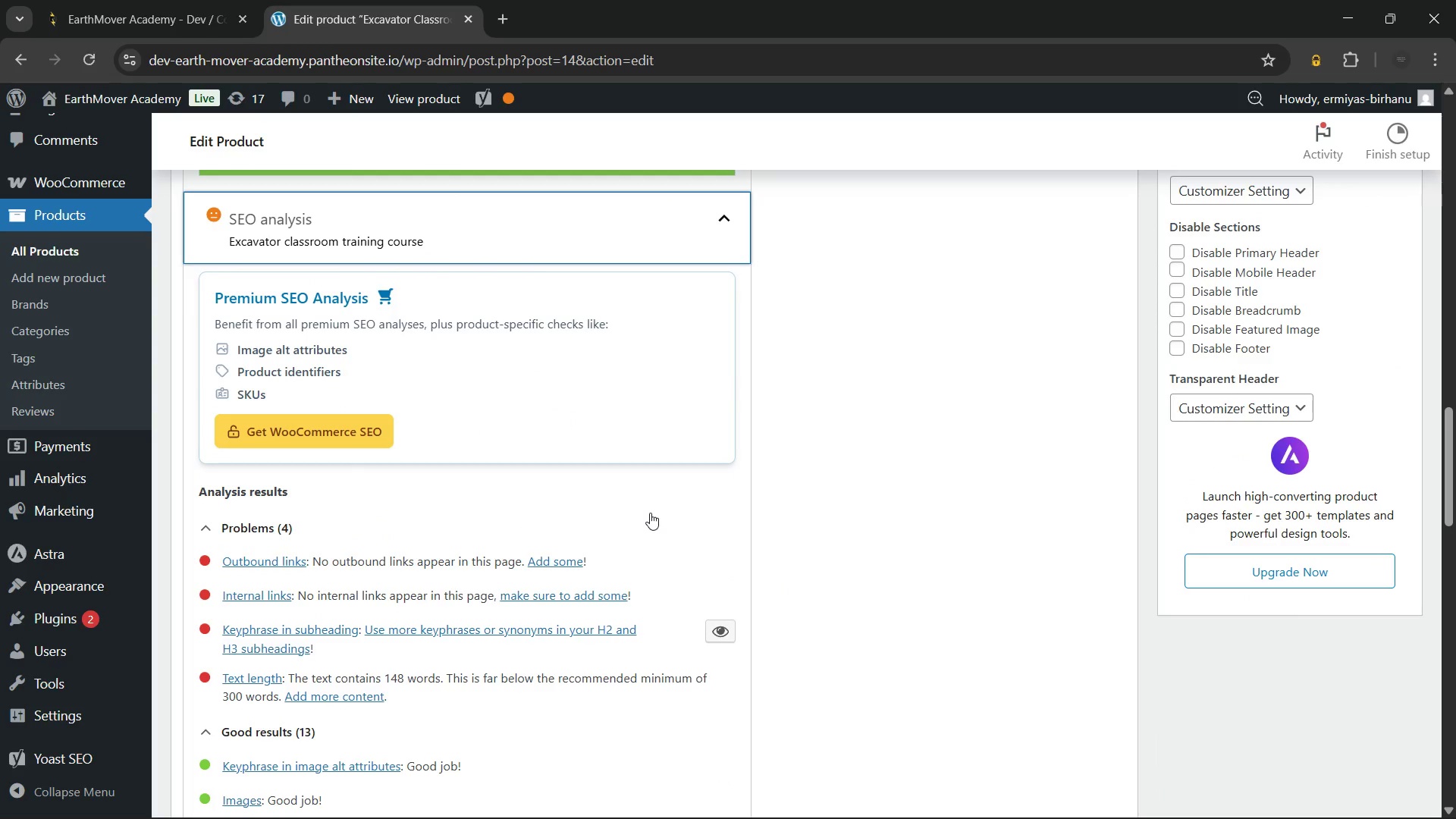 
scroll: coordinate [650, 513], scroll_direction: up, amount: 22.0
 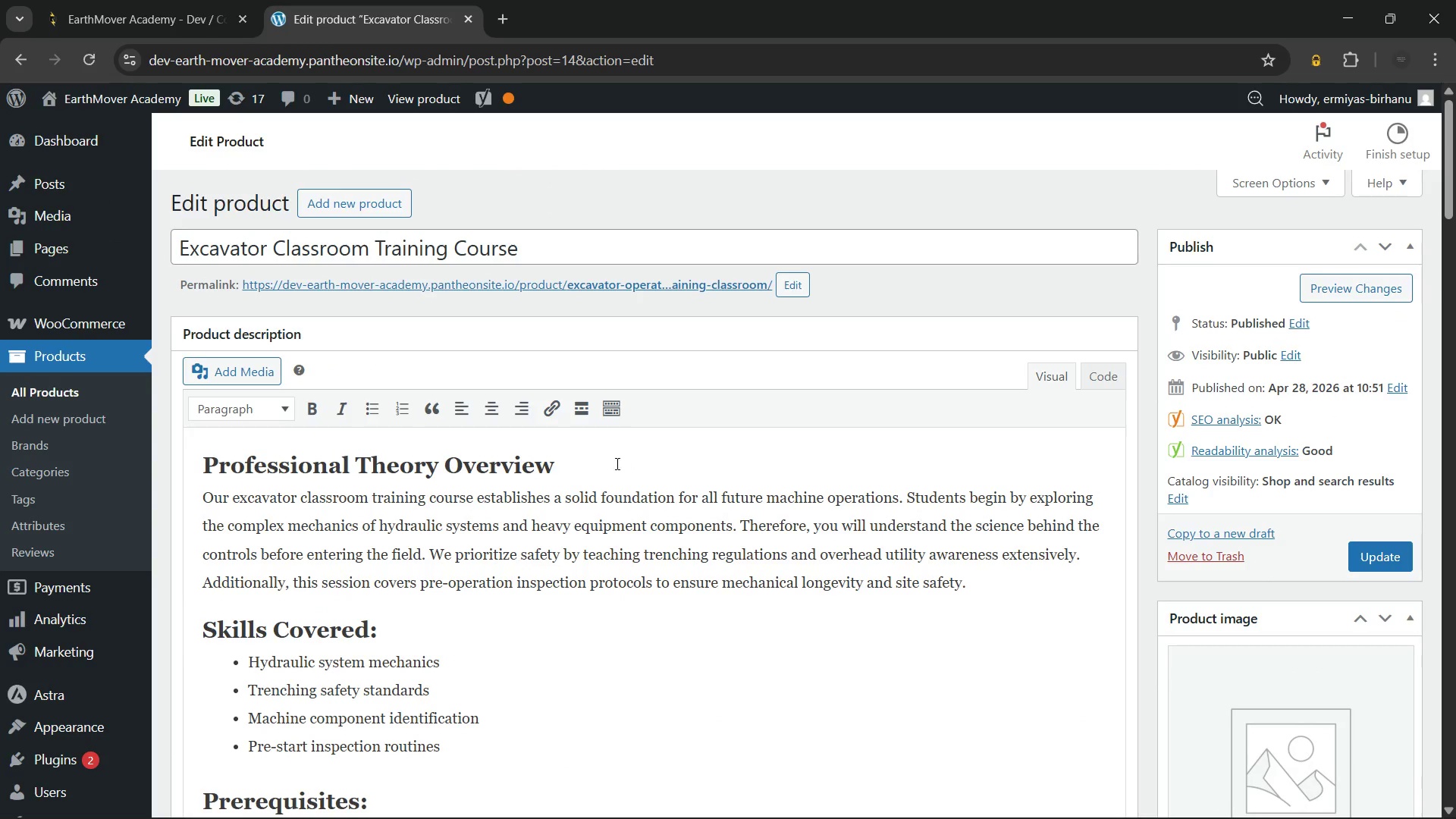 
left_click([611, 470])
 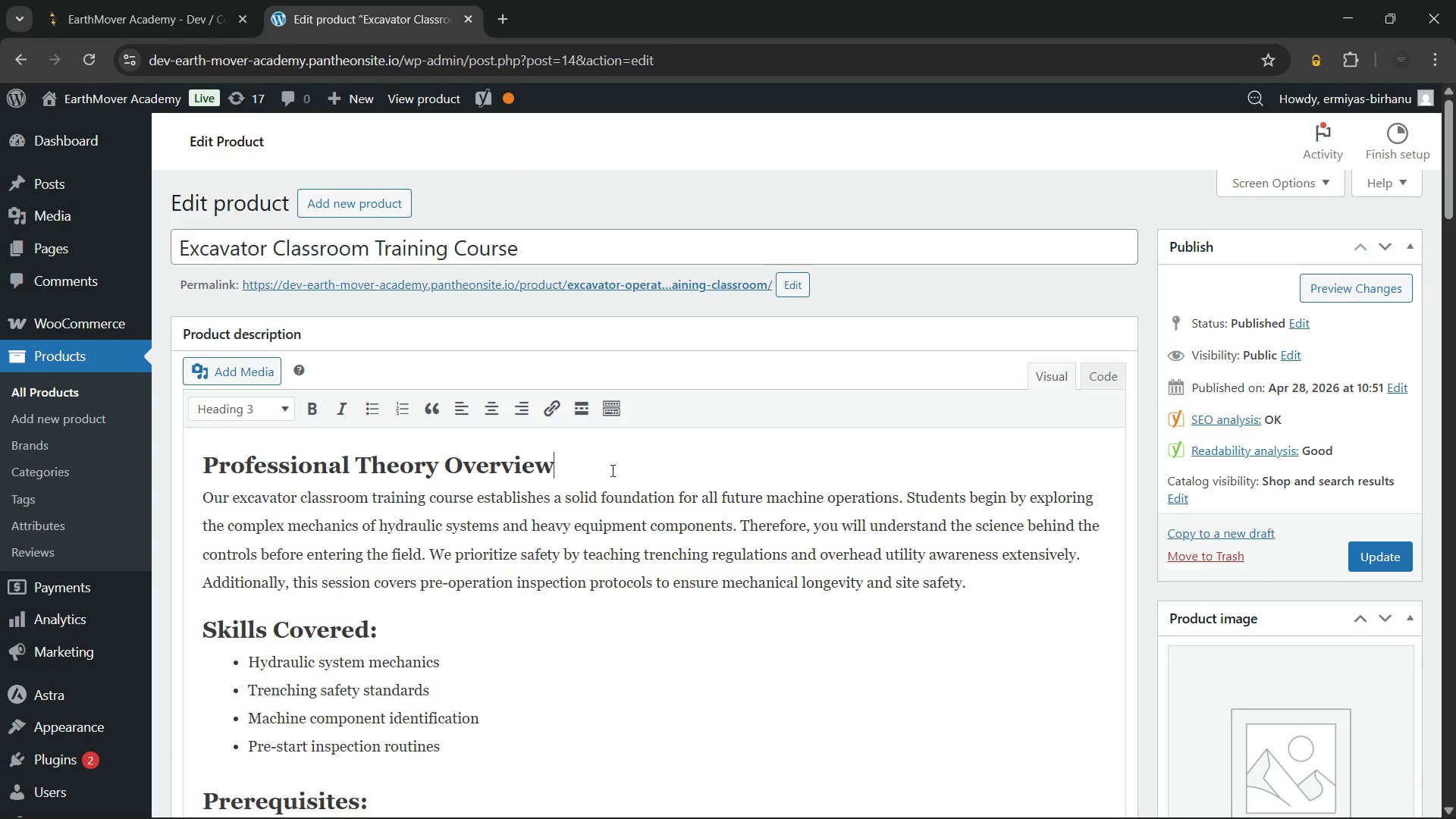 
type( - Excavator classroom training)
 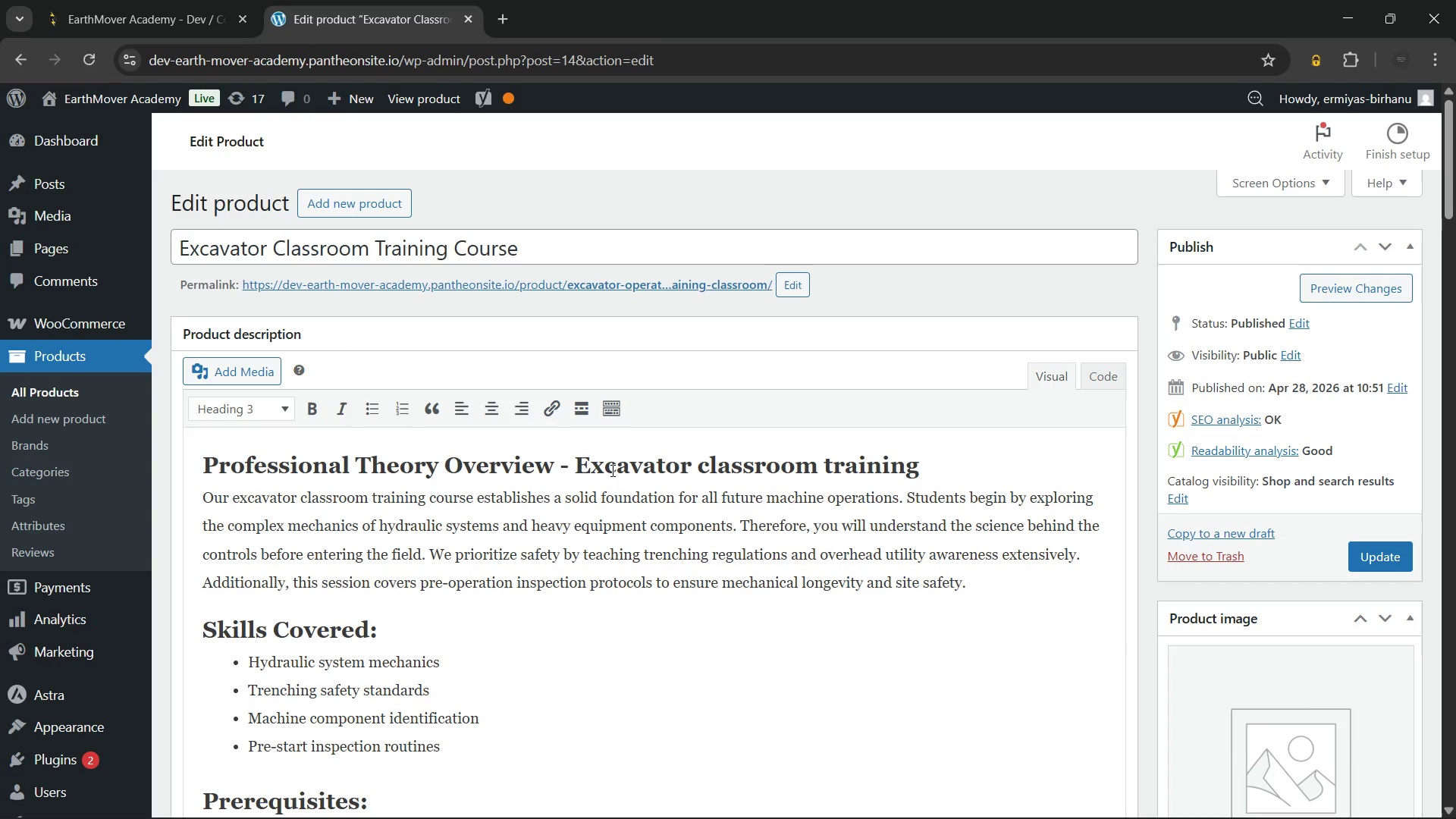 
scroll: coordinate [532, 542], scroll_direction: down, amount: 33.0
 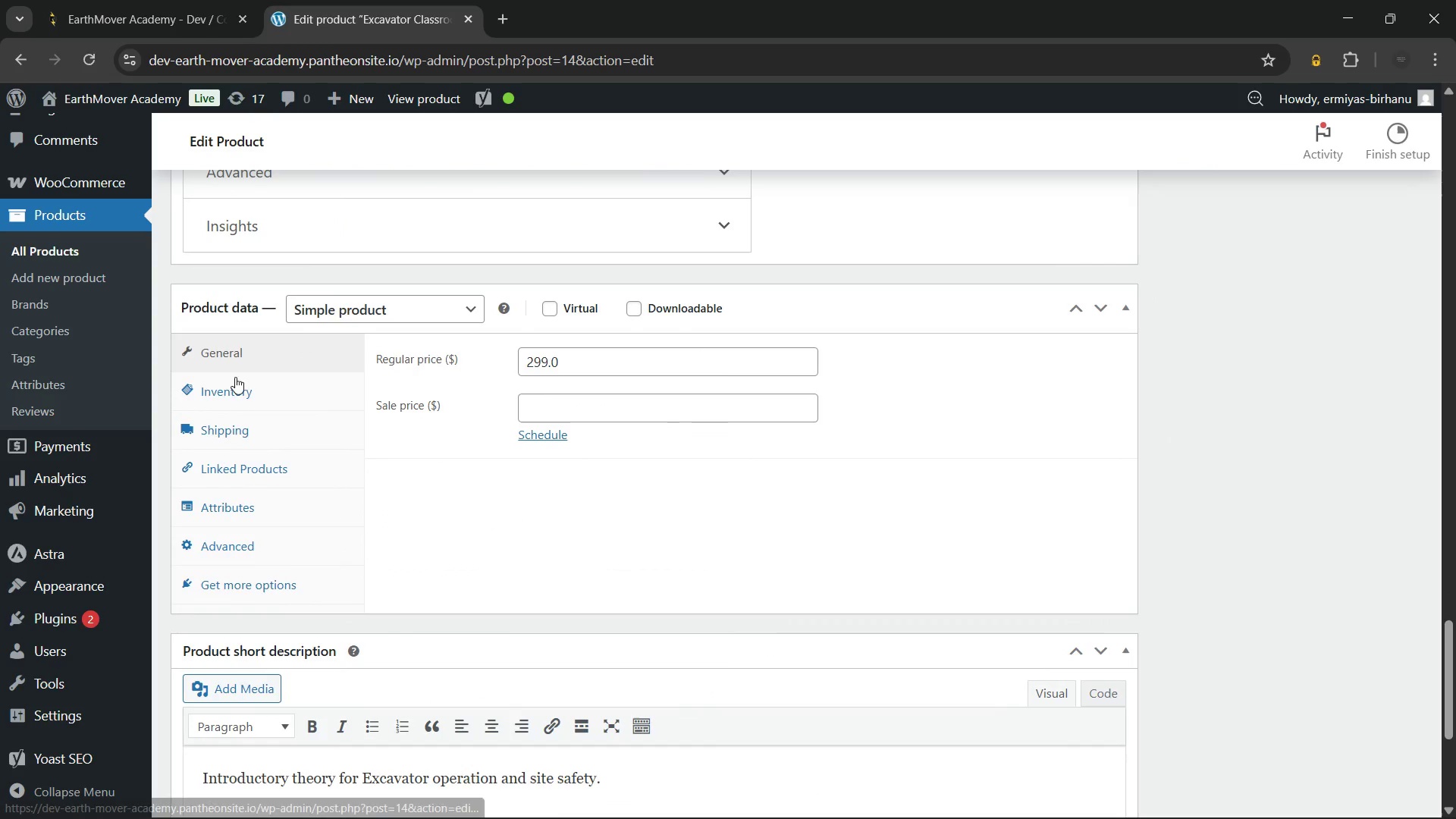 
left_click([267, 381])
 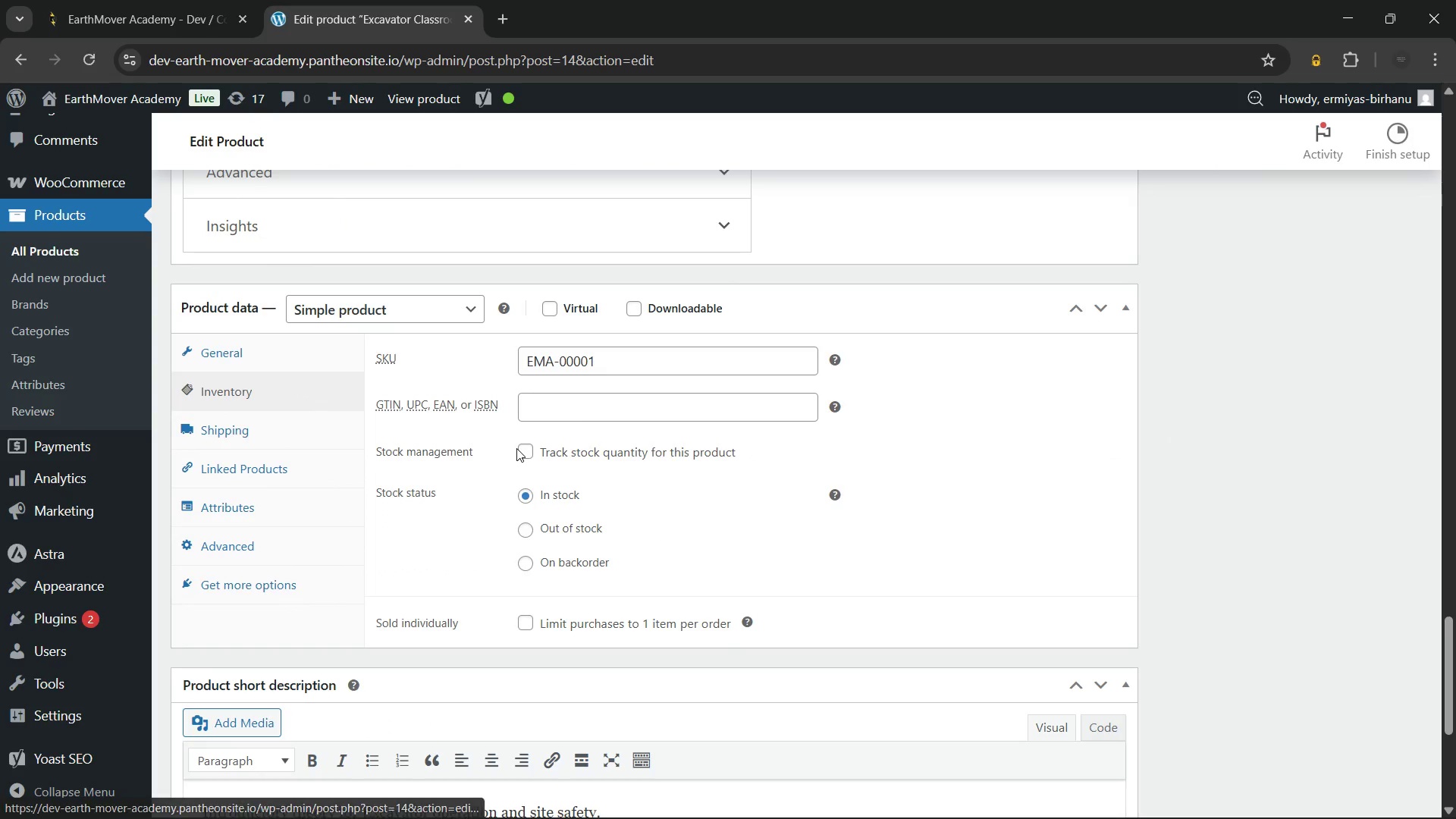 
scroll: coordinate [516, 448], scroll_direction: down, amount: 3.0
 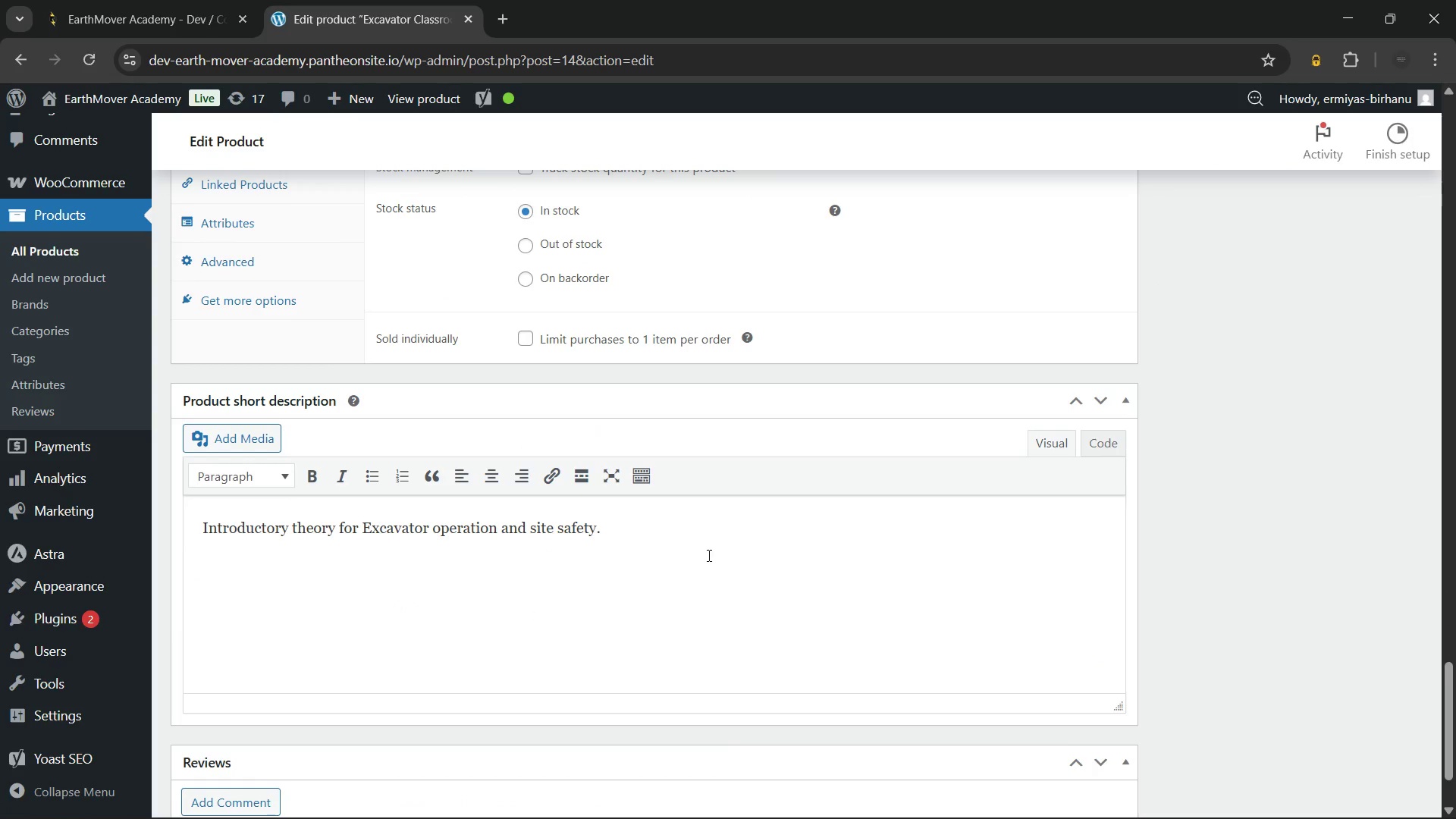 
left_click([708, 555])
 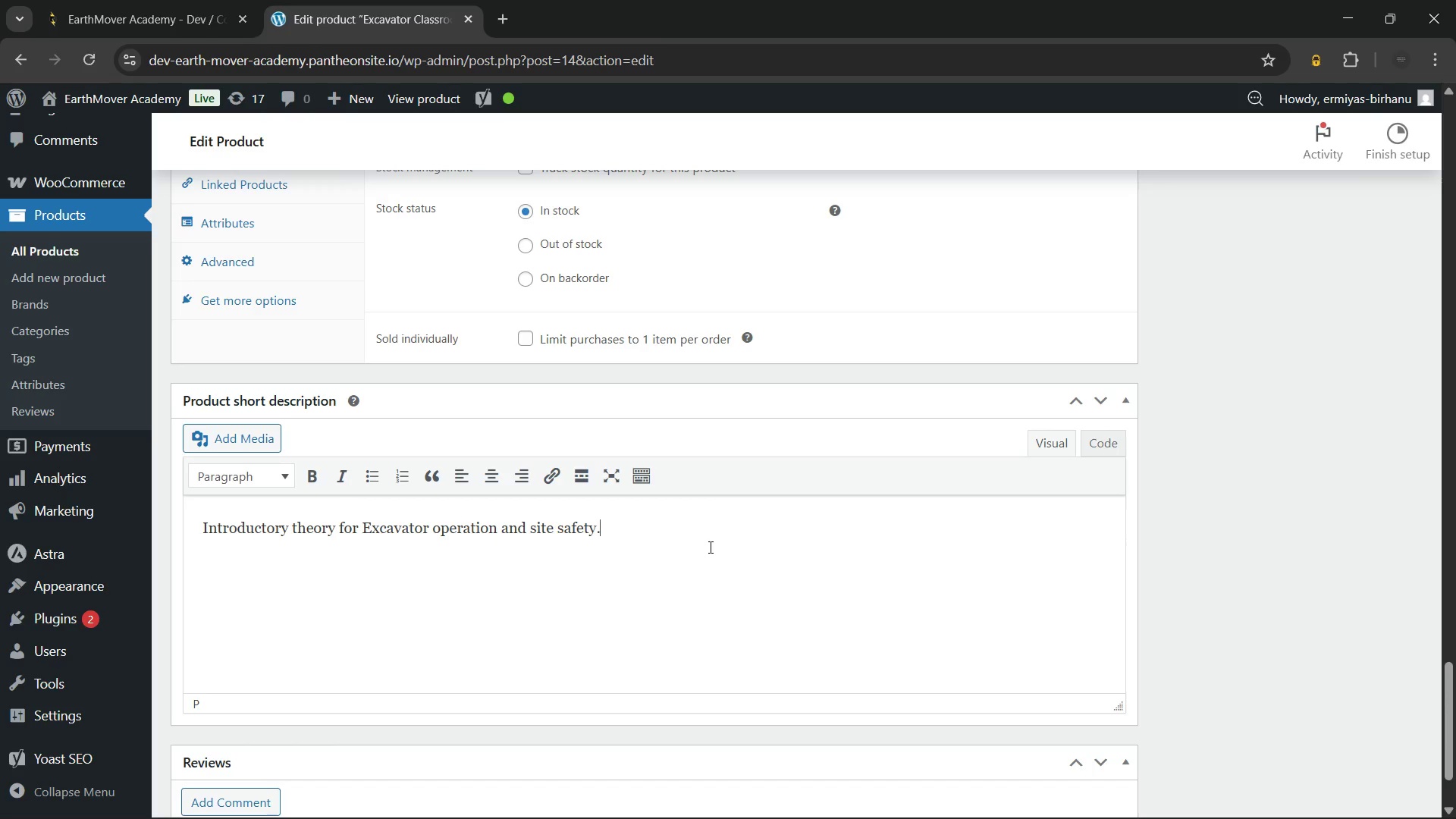 
wait(10.94)
 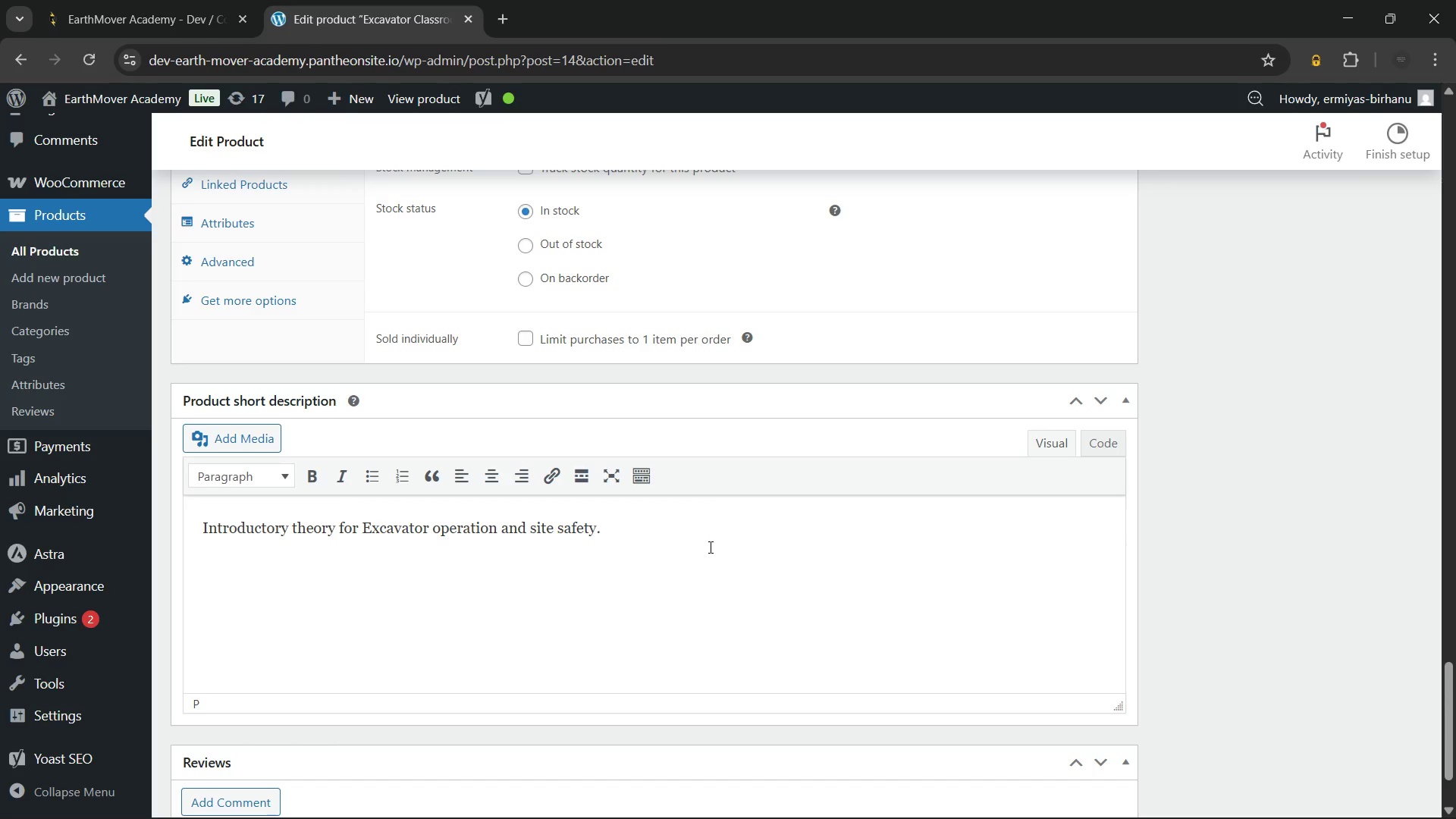 
key(Control+A)
 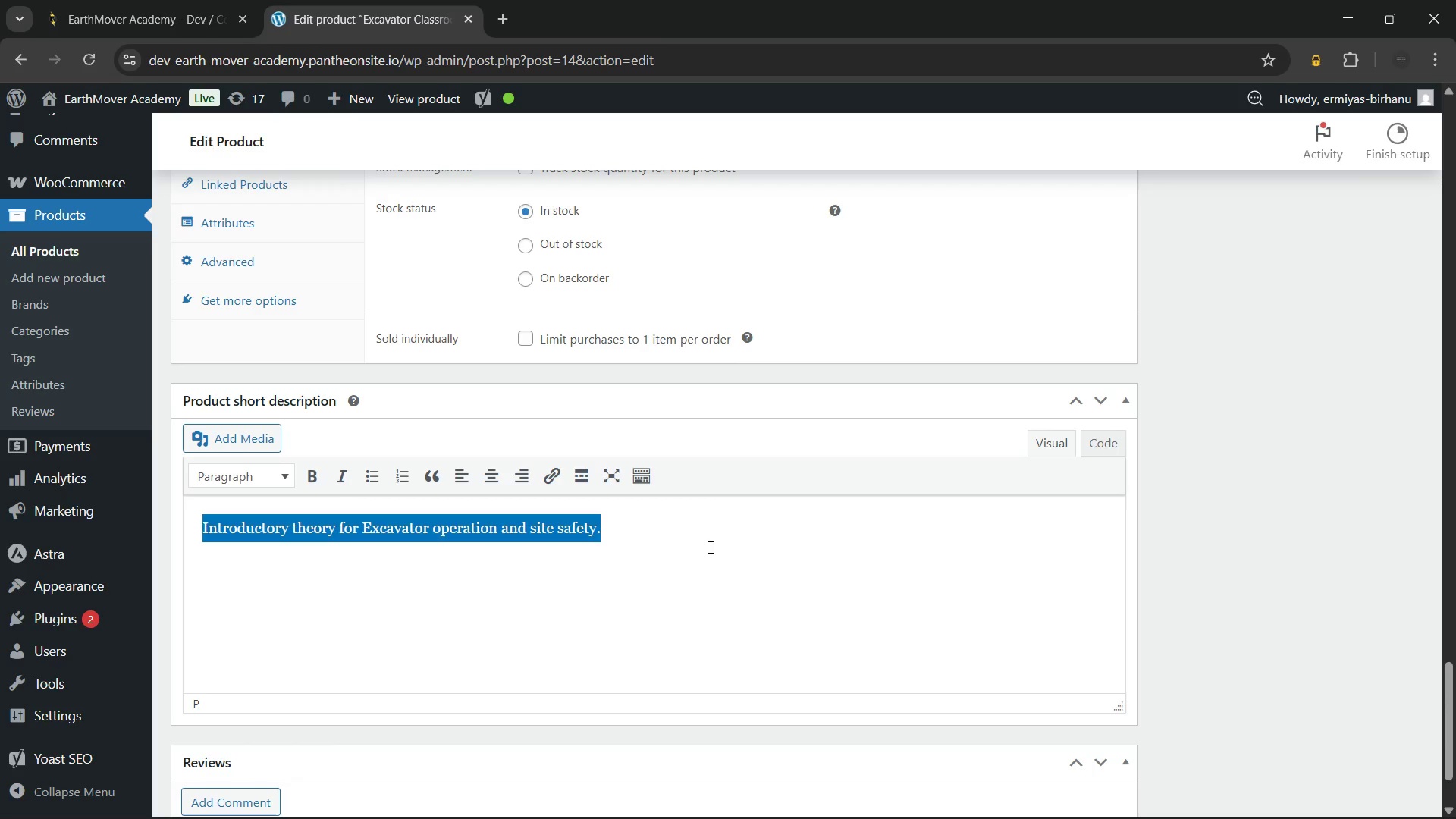 
type(Master the theoretical foundations of heavy machinery with our excavator classroom training course. This session covers vital safety protocols, hydraulic theory, and component identification.)
 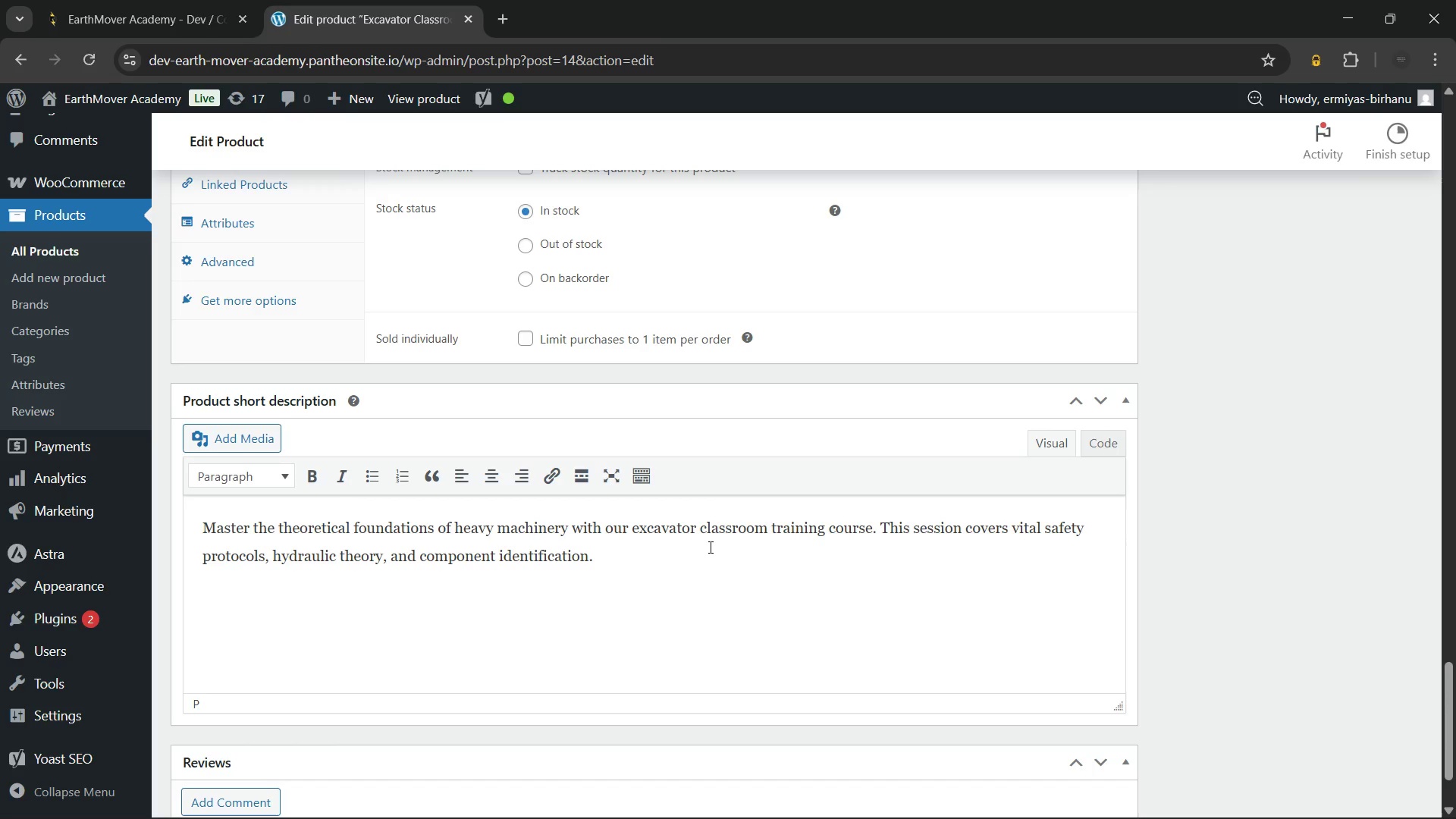 
wait(16.38)
 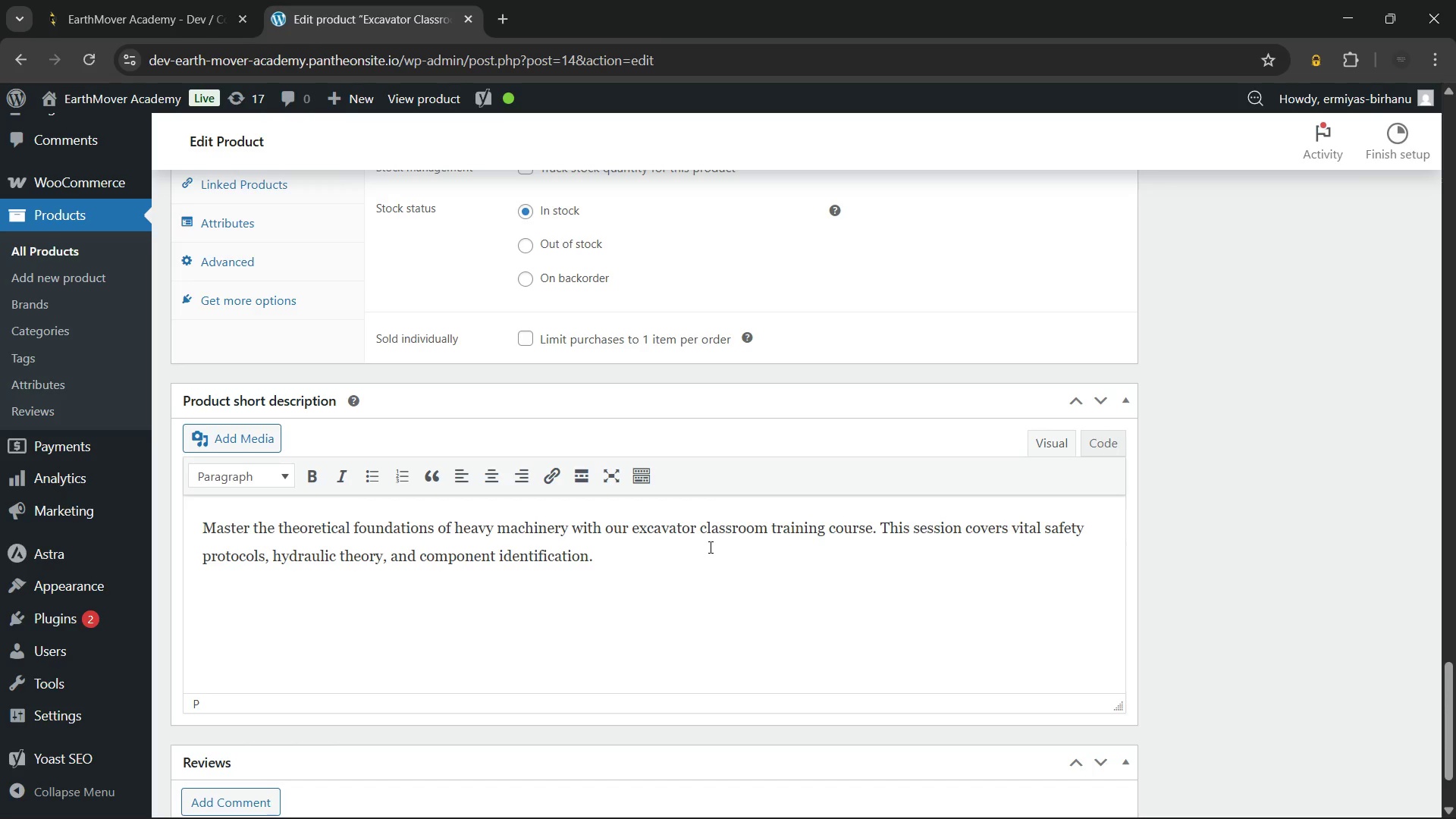 
type( It is the perfect starting poit)
key(Backspace)
type(nt for any s)
key(Backspace)
type(aspiring operator  )
key(Backspace)
key(Backspace)
type( looking to build a professional career in construction.)
 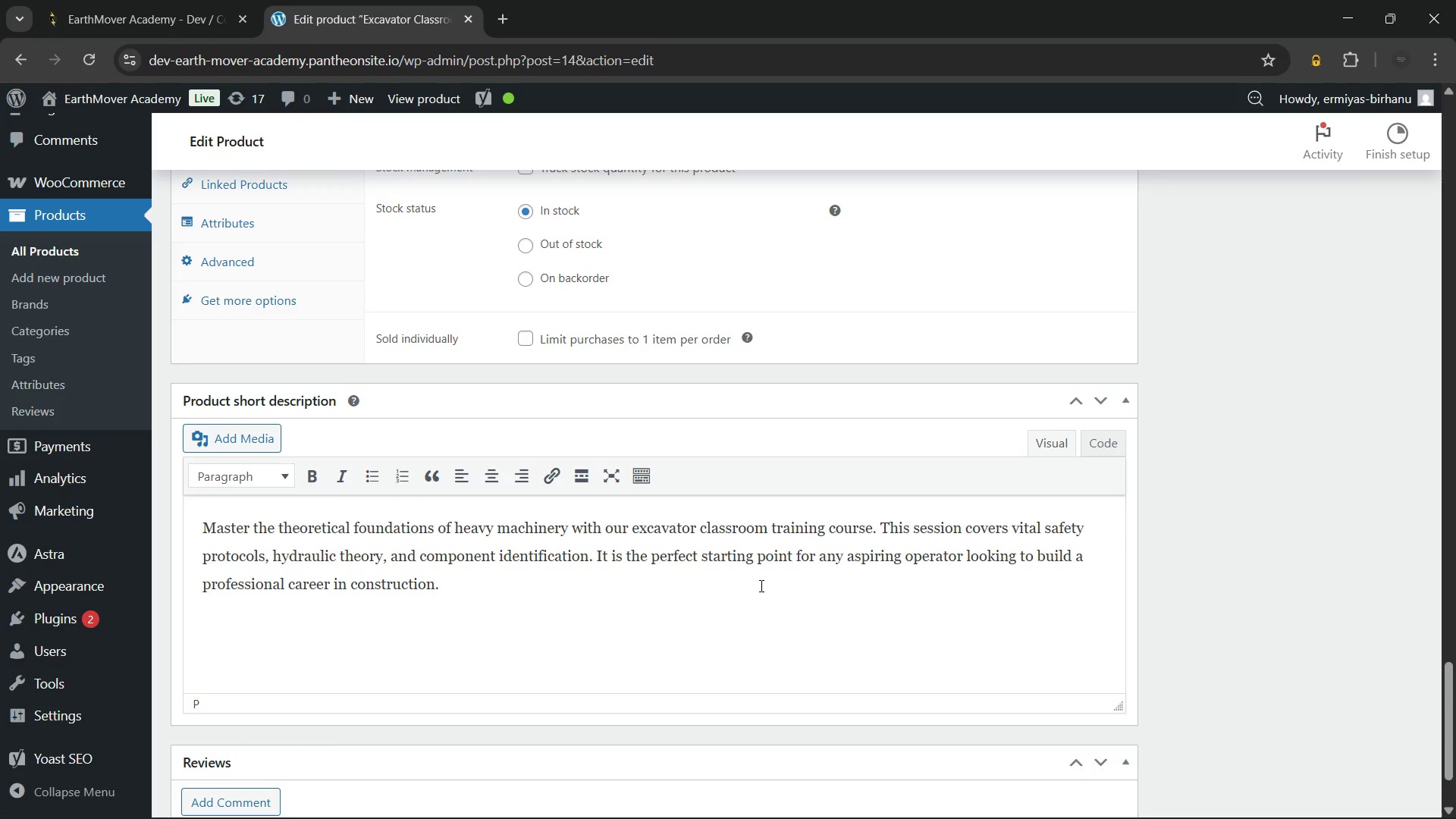 
scroll: coordinate [850, 549], scroll_direction: up, amount: 21.0
 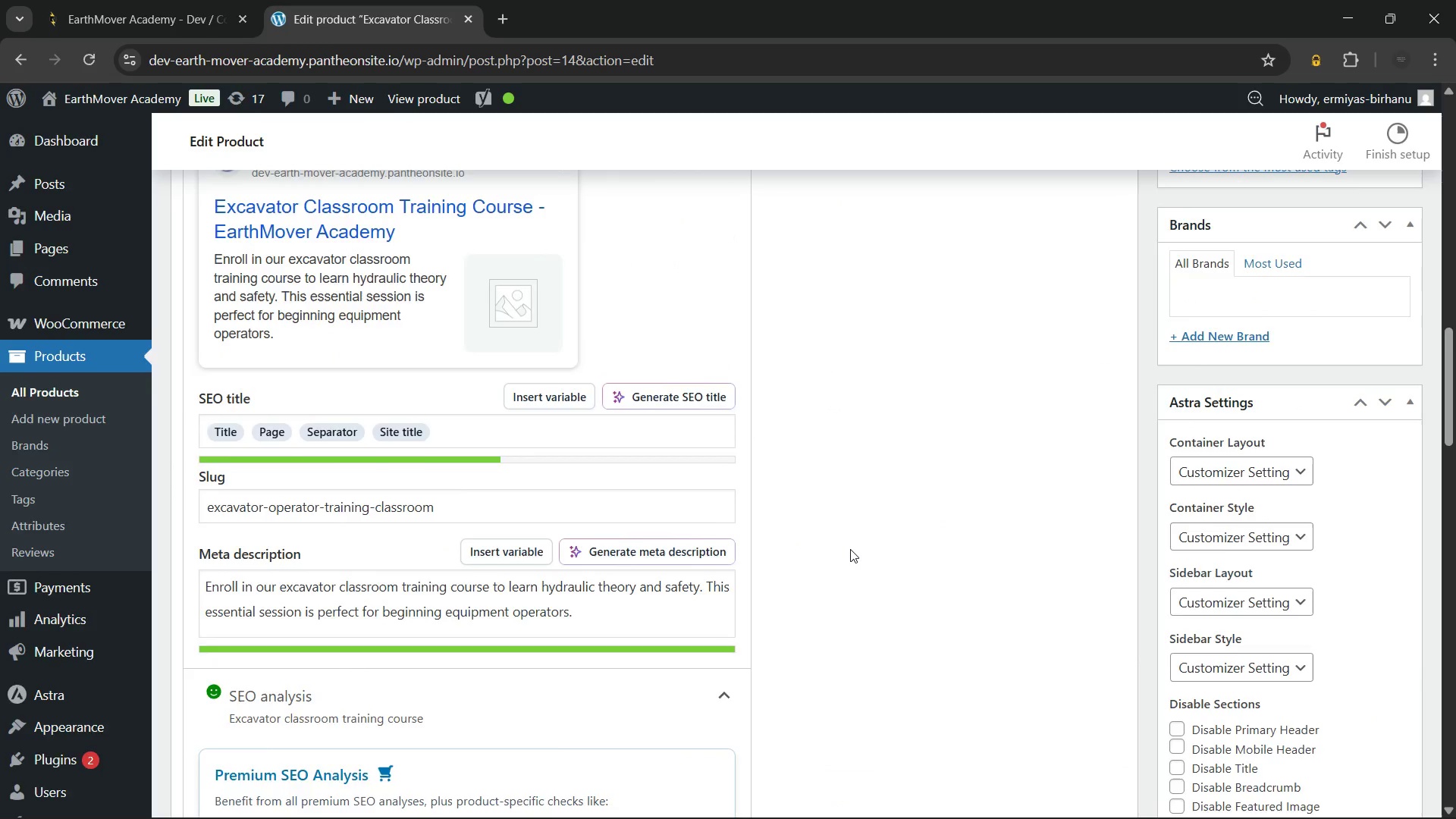 
scroll: coordinate [850, 549], scroll_direction: down, amount: 1.0
 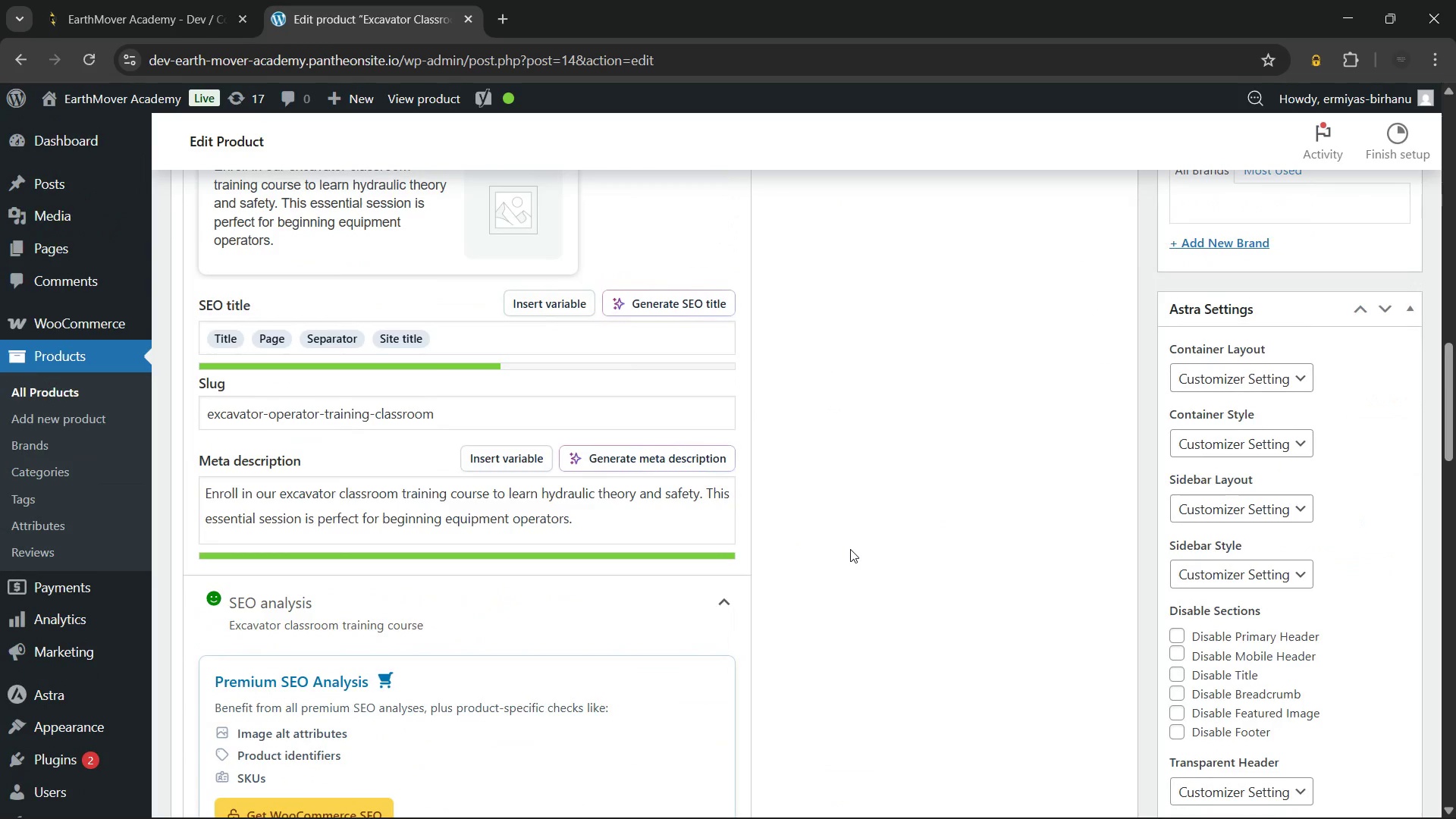 
scroll: coordinate [850, 549], scroll_direction: up, amount: 19.0
 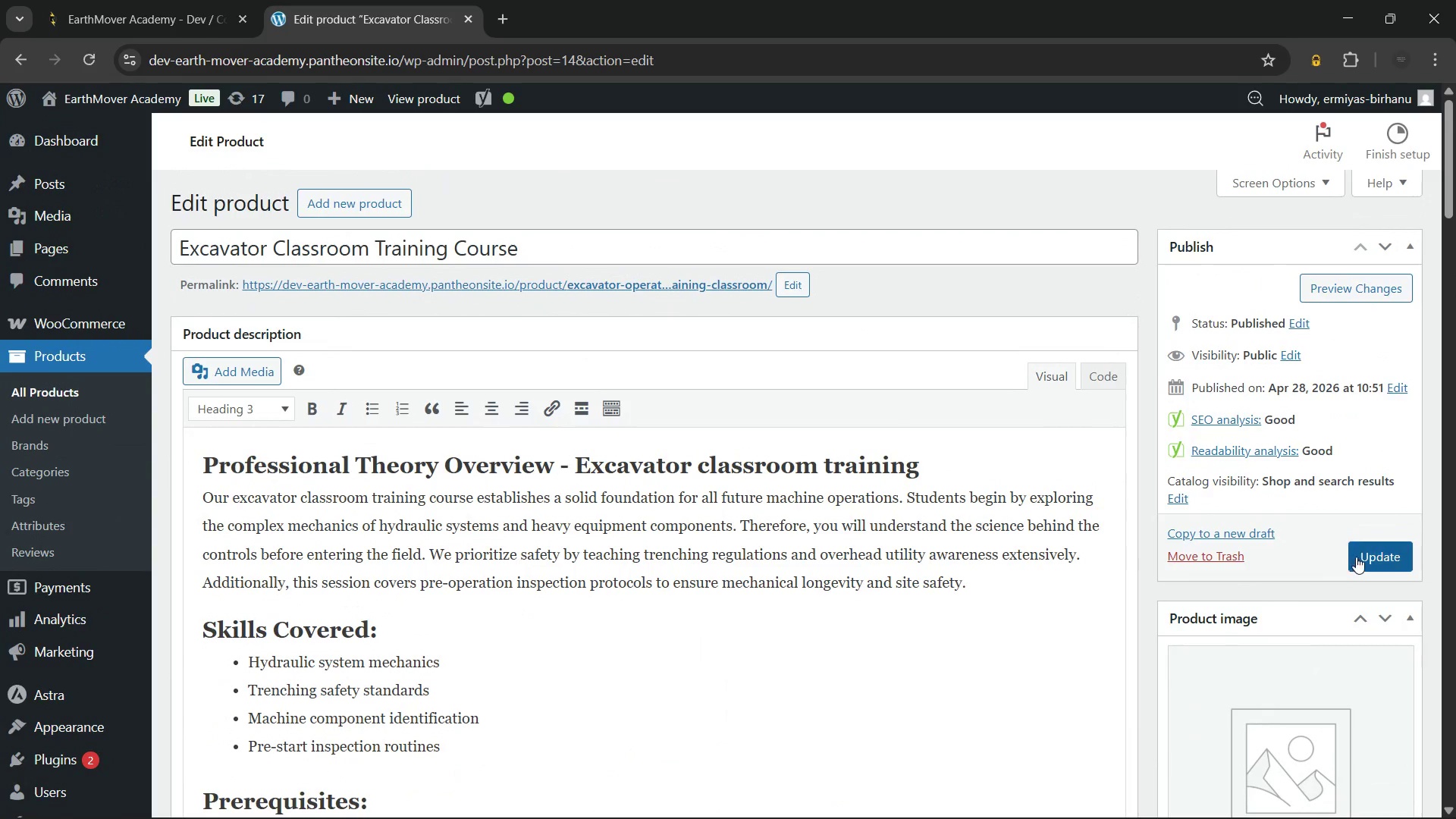 
left_click([1360, 556])
 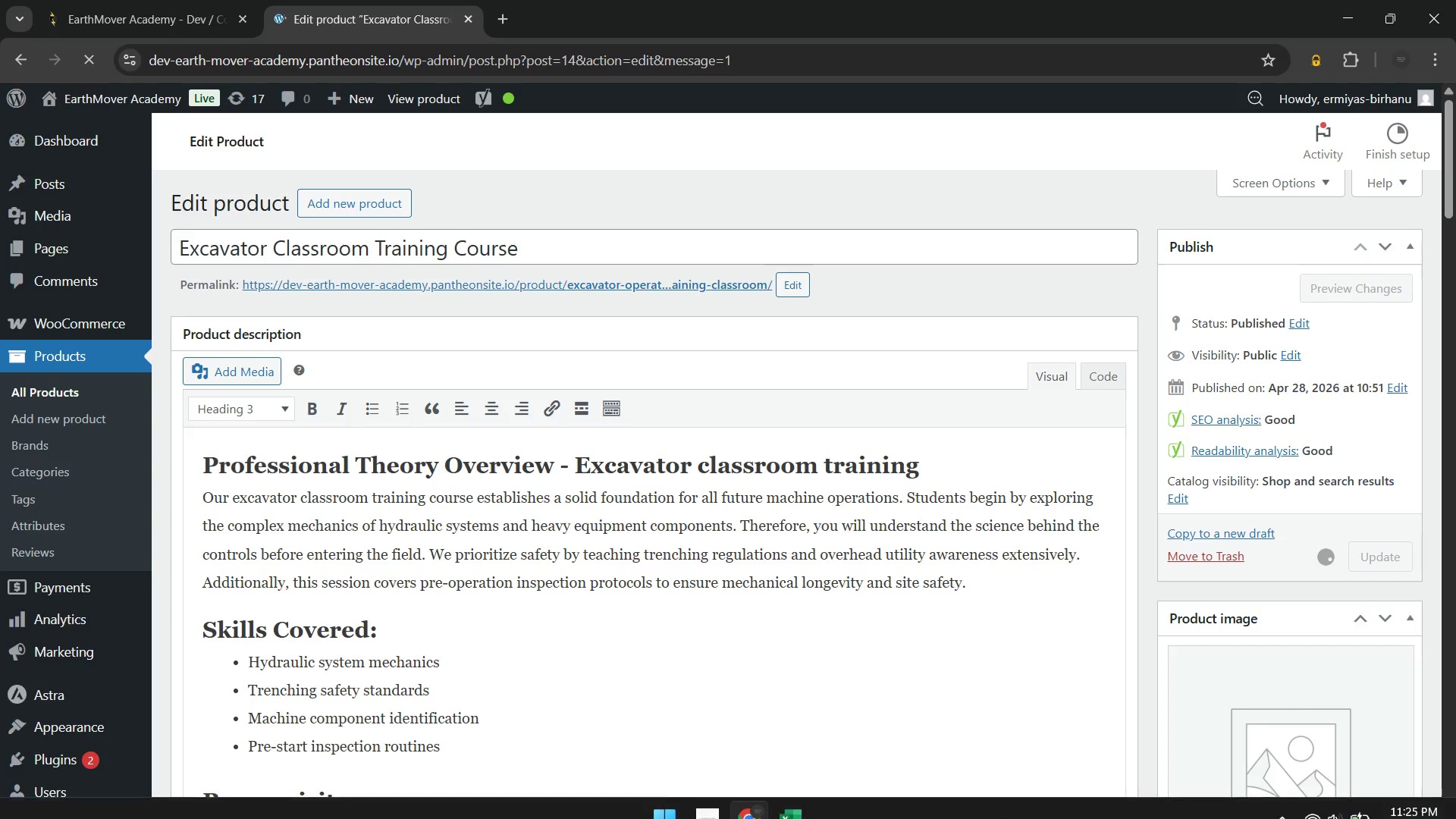 
left_click([796, 803])
 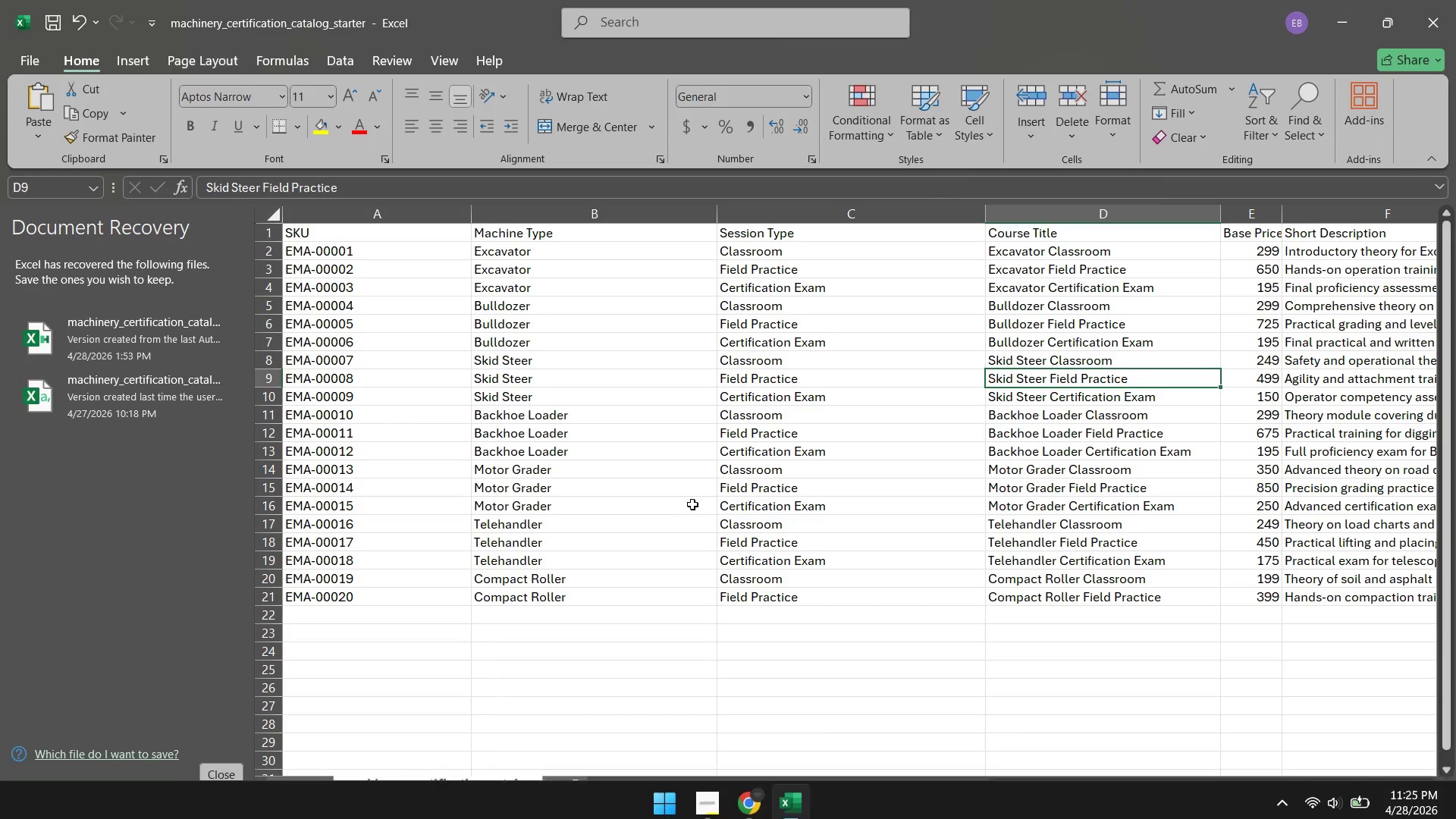 
scroll: coordinate [692, 504], scroll_direction: up, amount: 6.0
 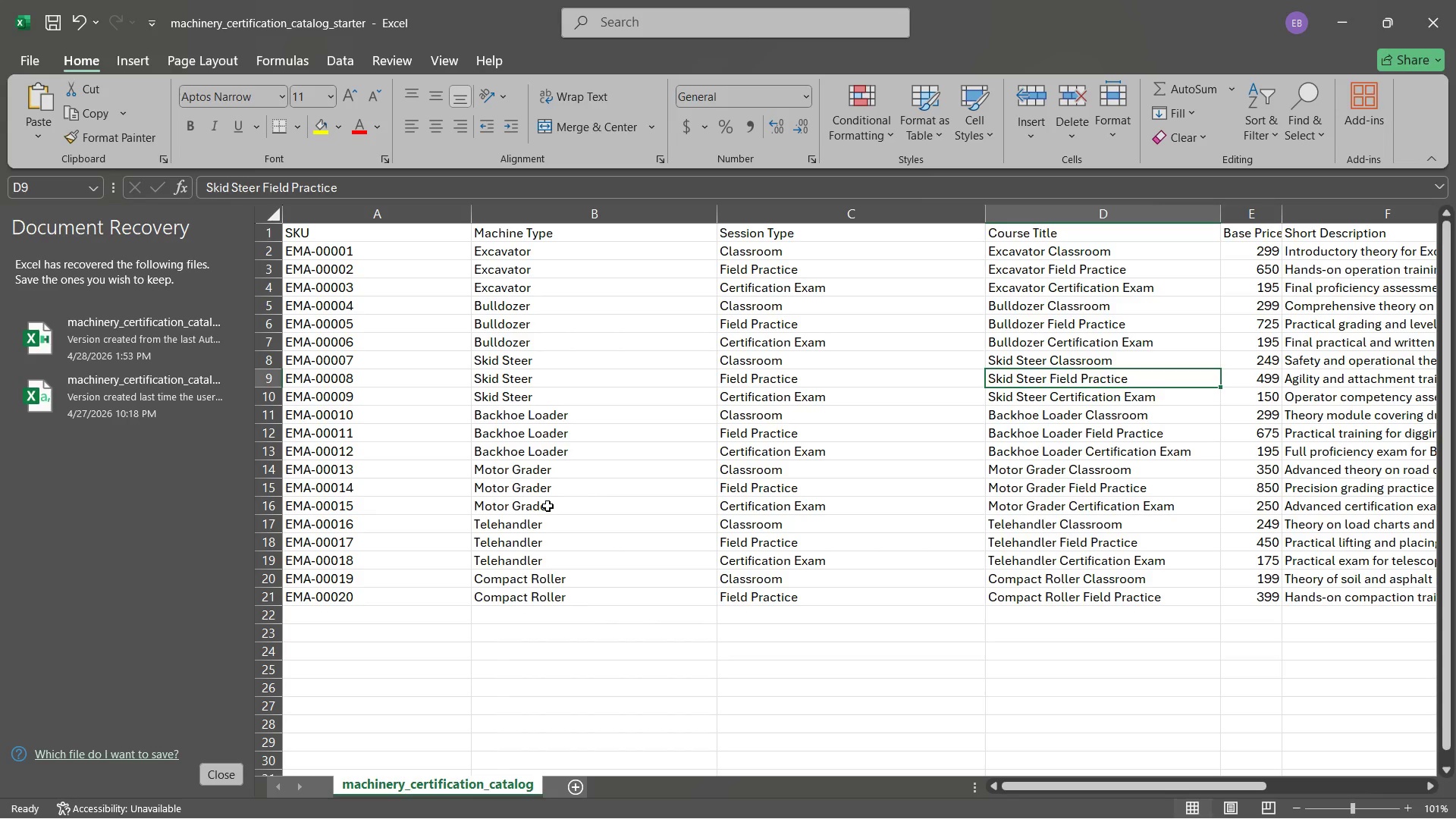 
wait(64.51)
 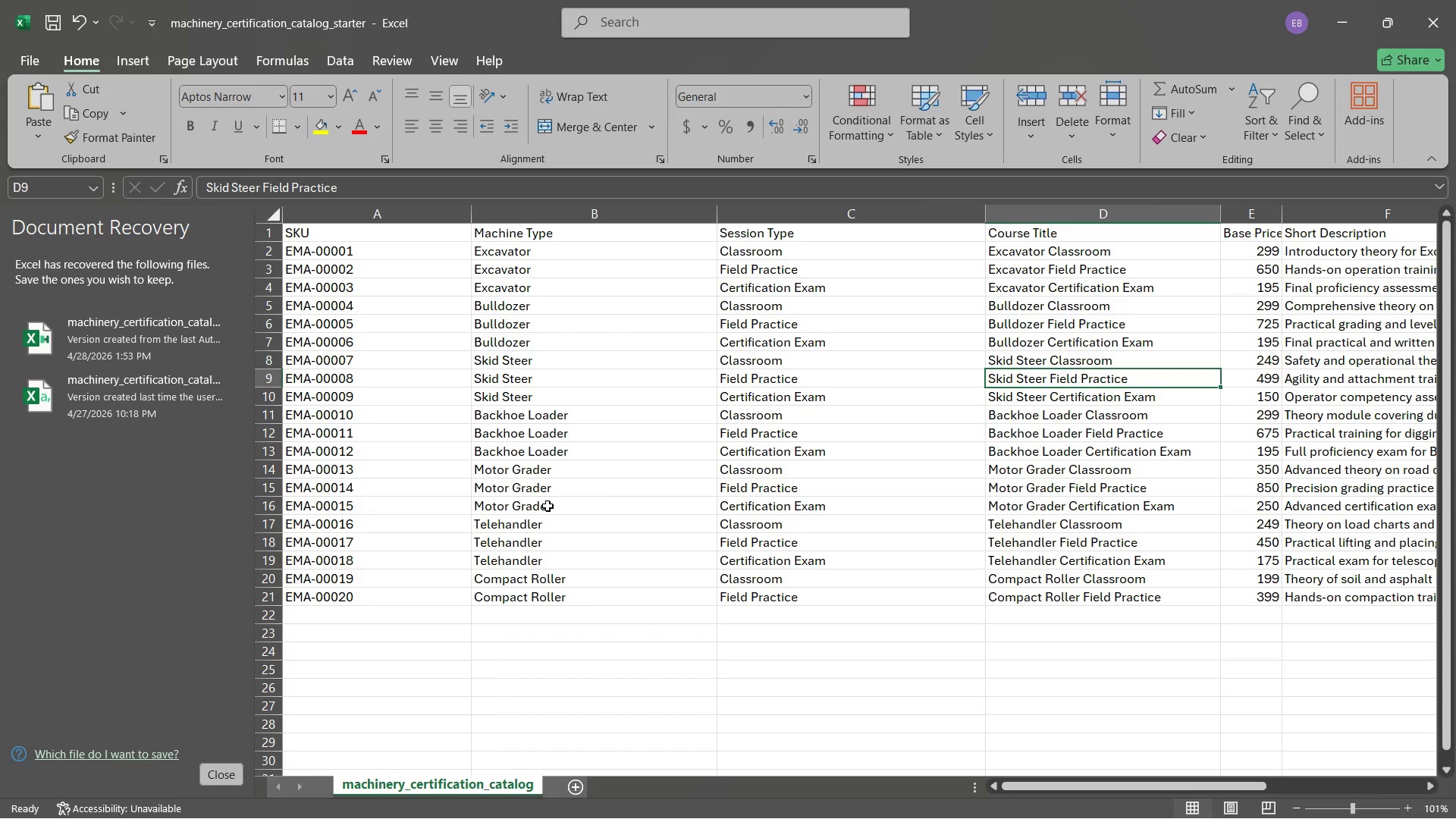 
scroll: coordinate [899, 545], scroll_direction: up, amount: 2.0
 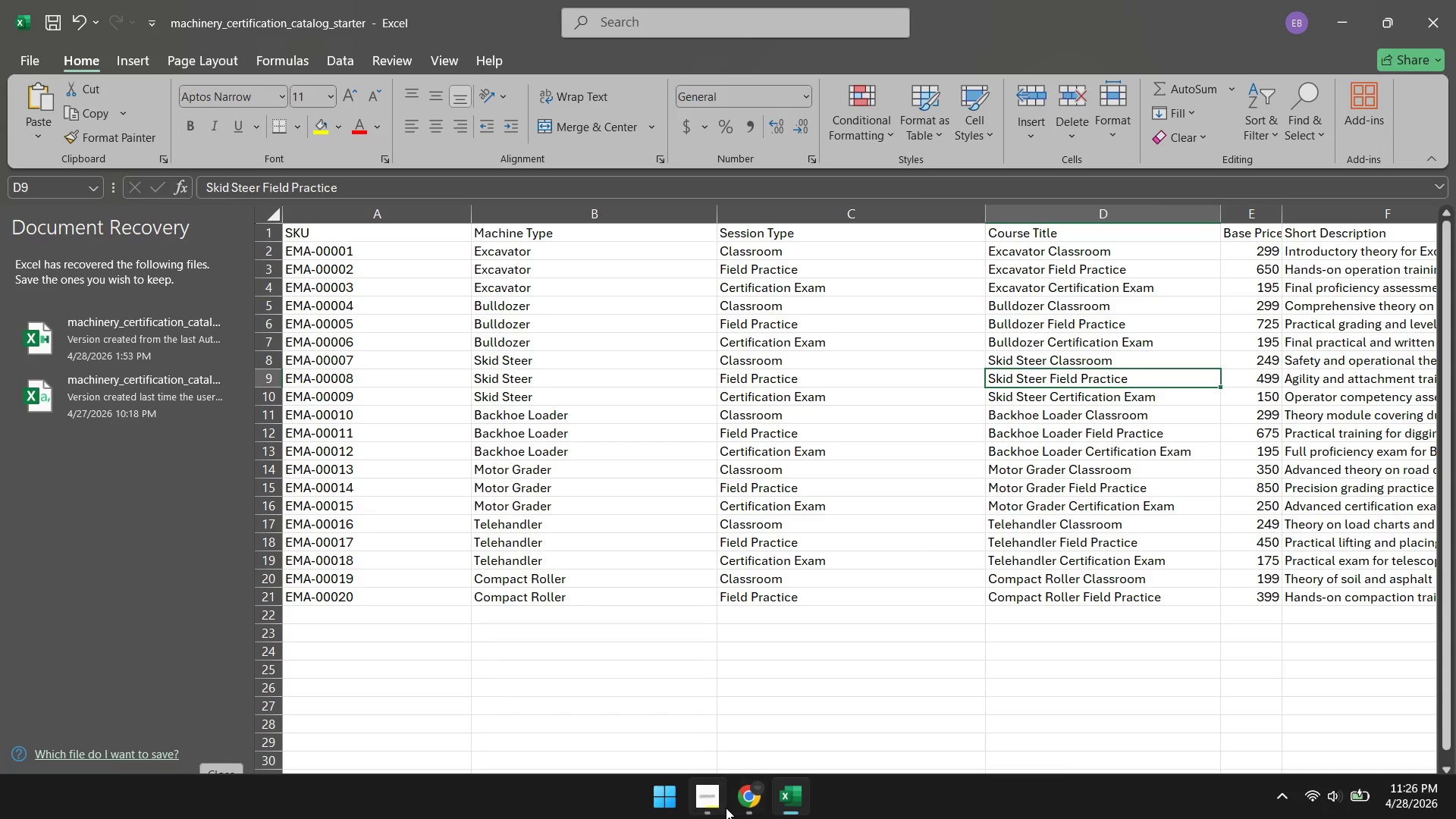 
left_click([742, 807])
 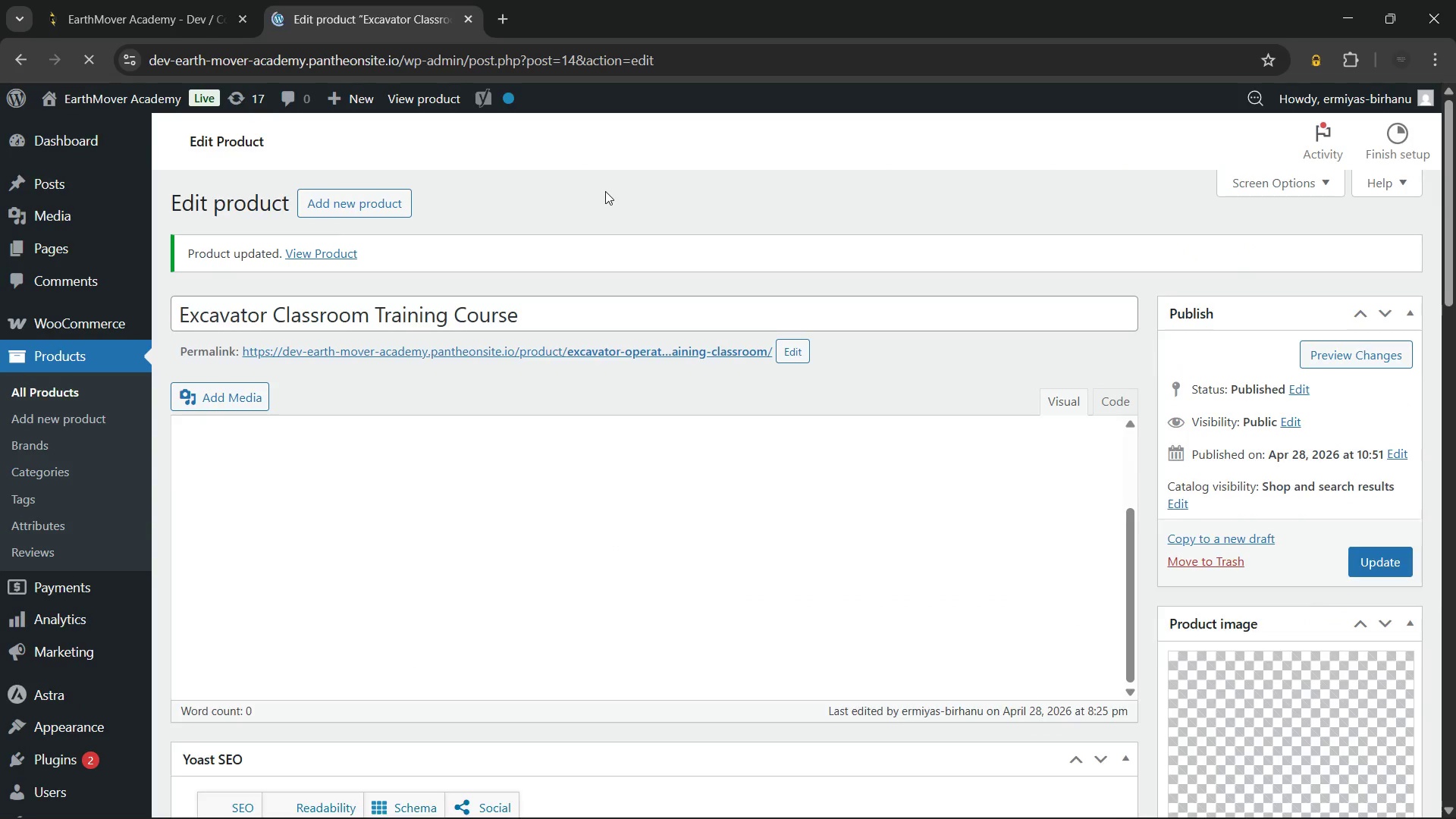 
wait(22.92)
 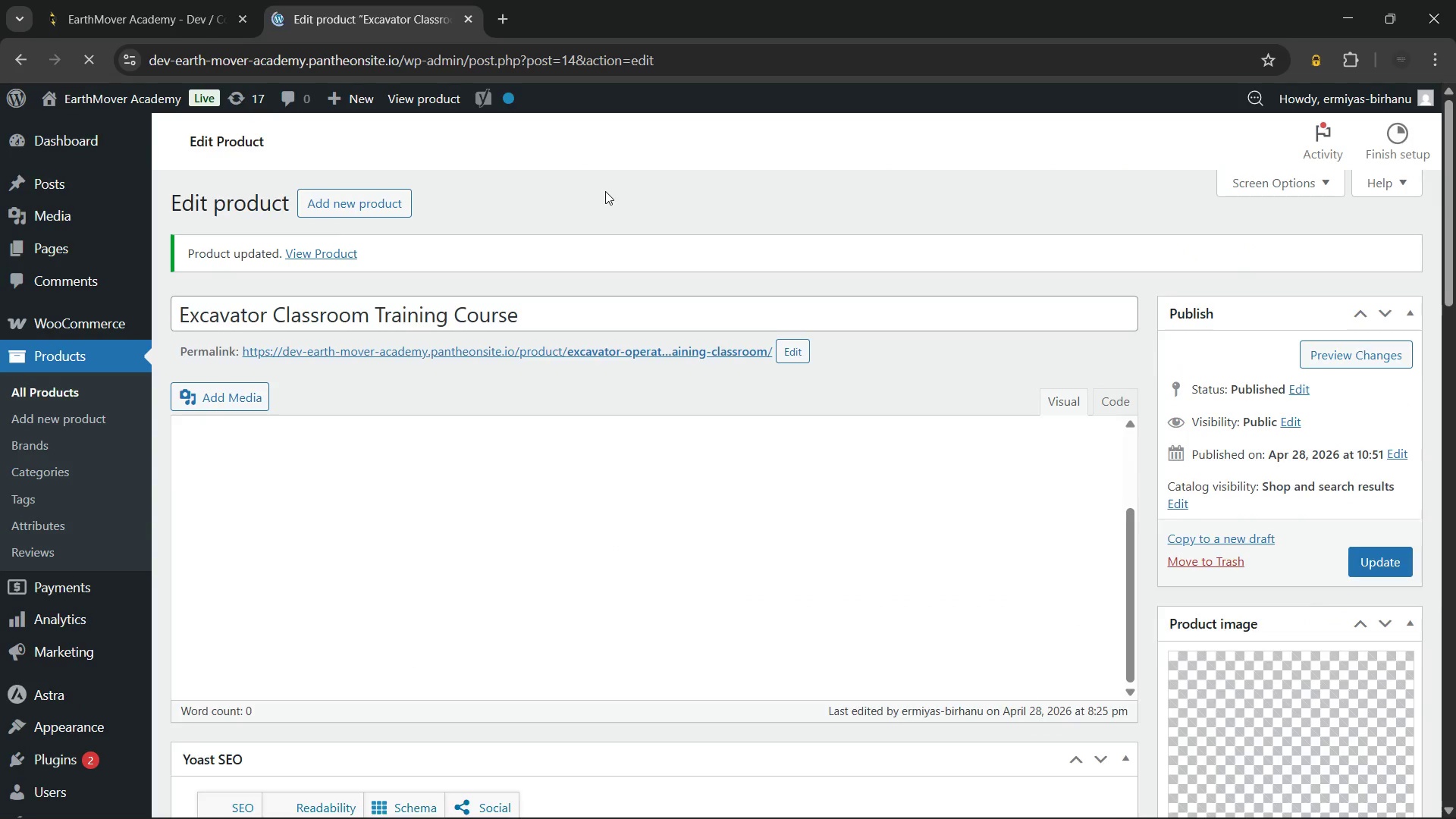 
left_click([56, 384])
 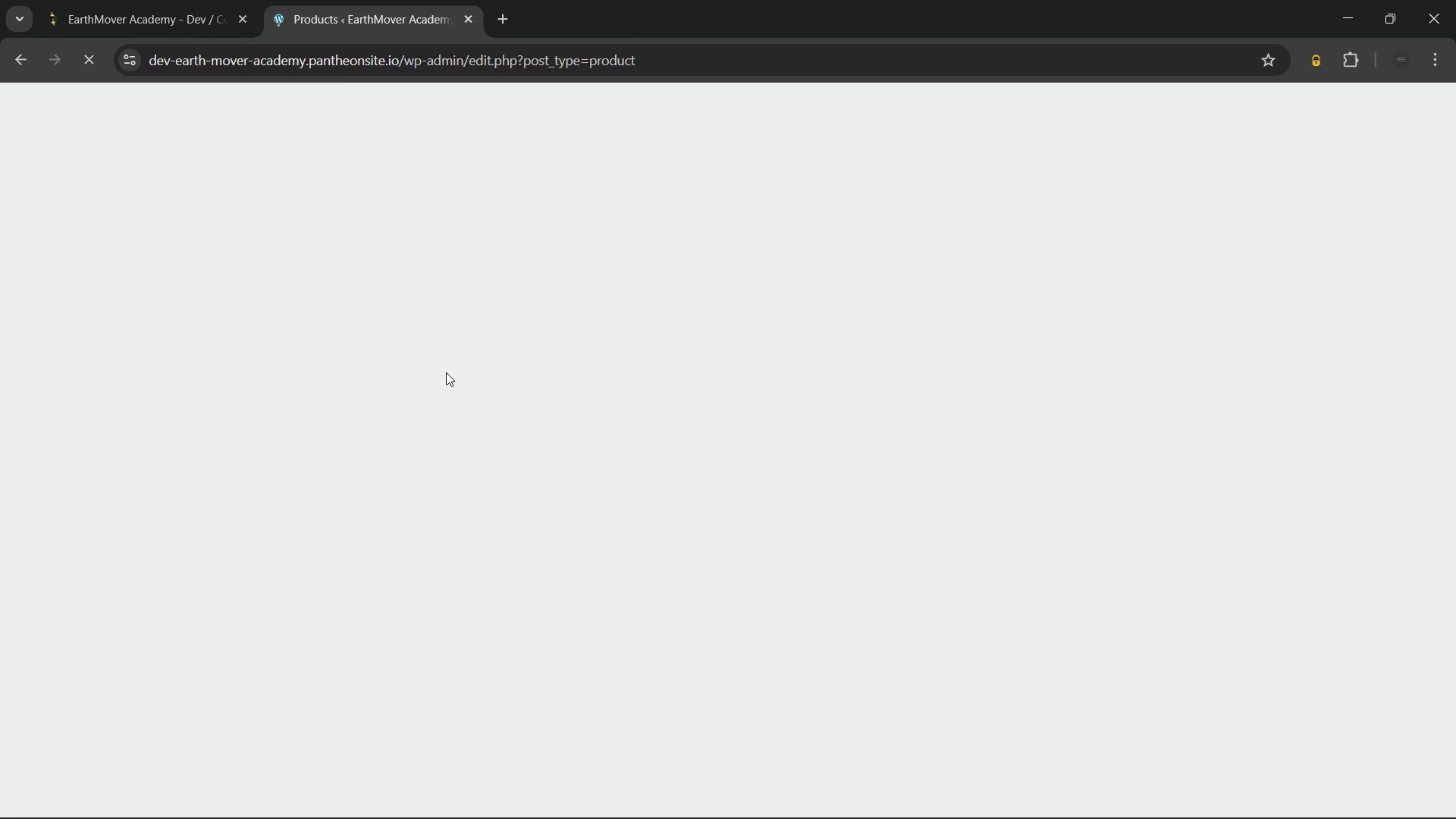 
wait(13.11)
 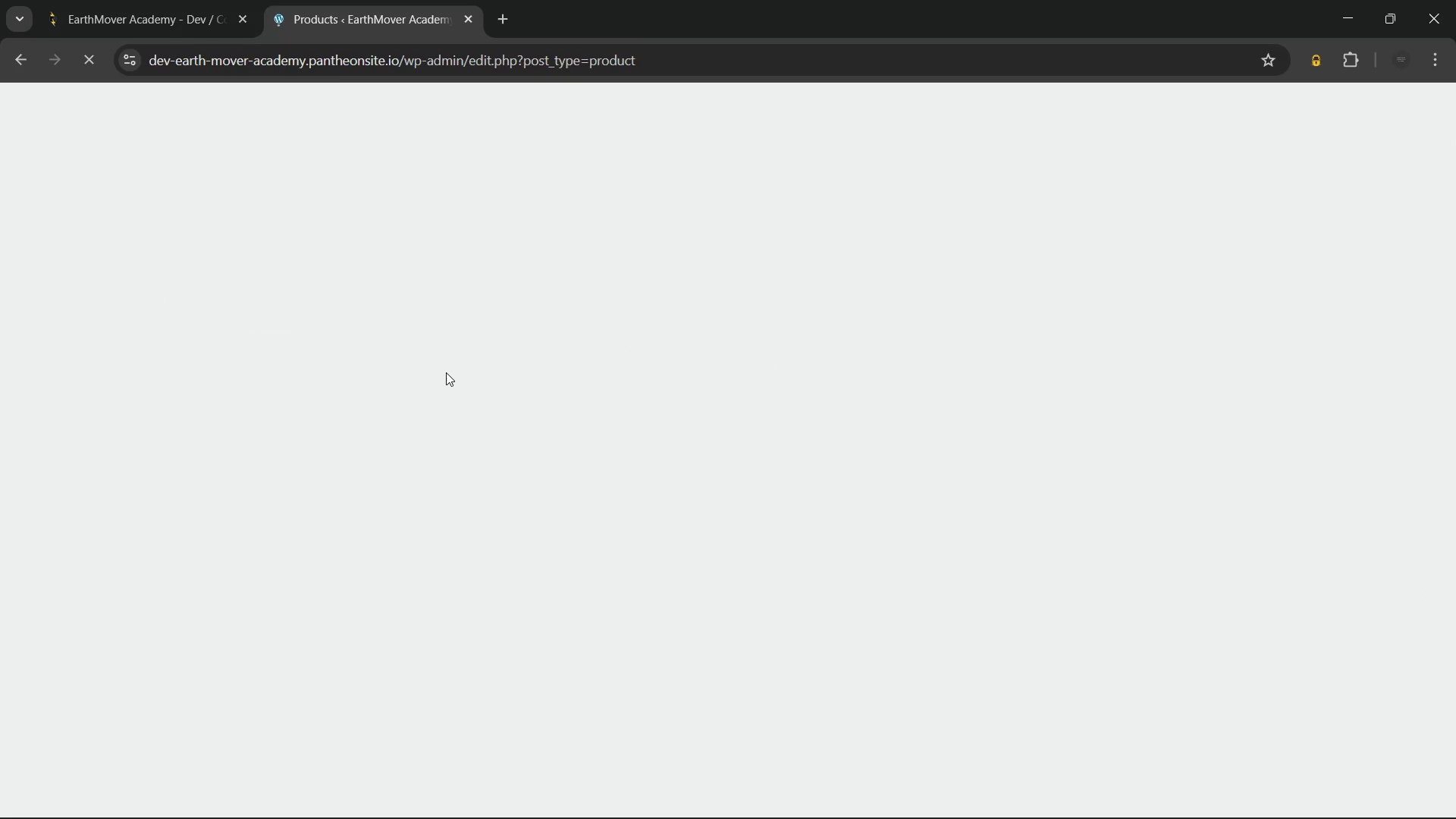 
left_click([782, 801])
 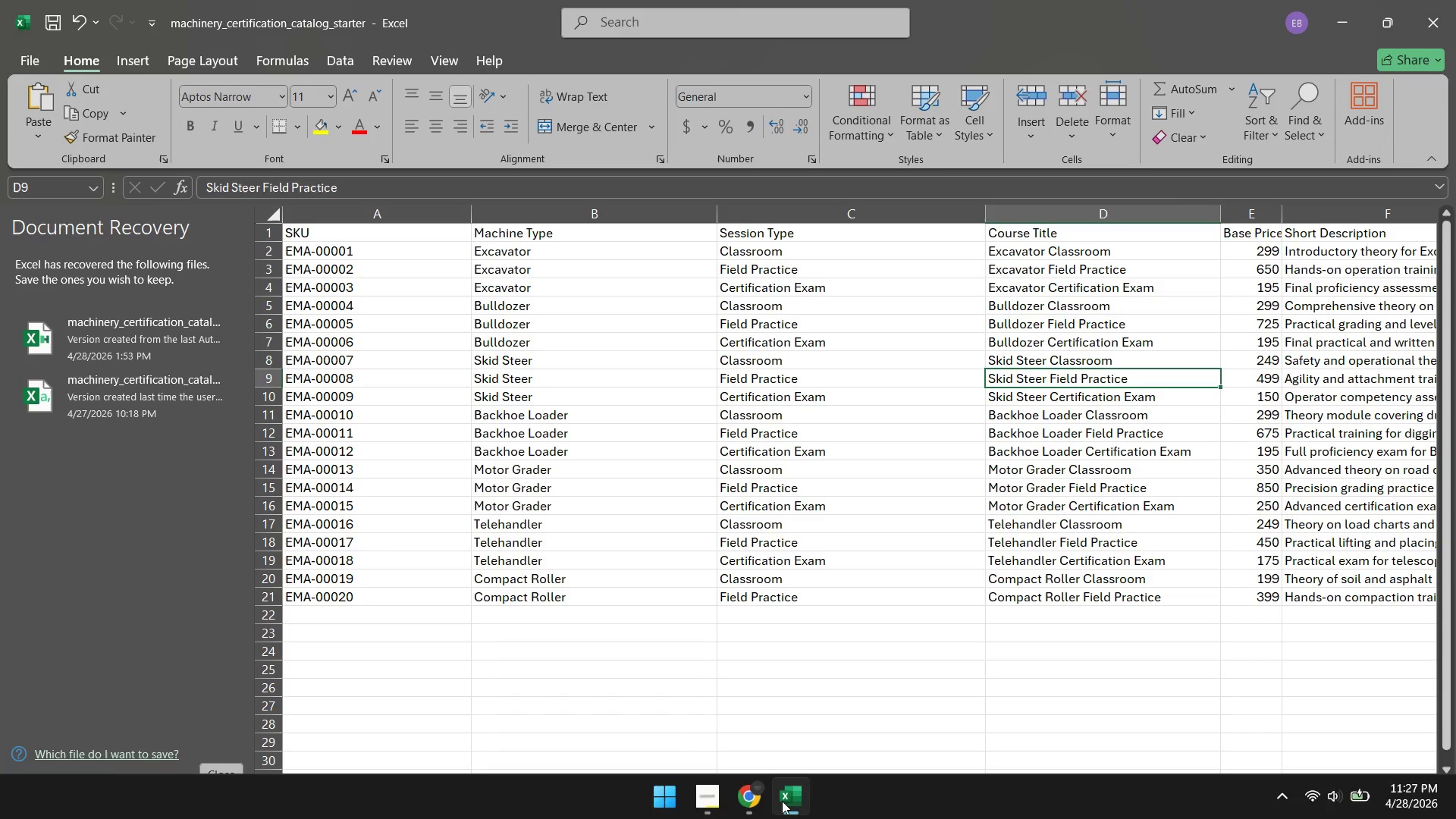 
wait(7.5)
 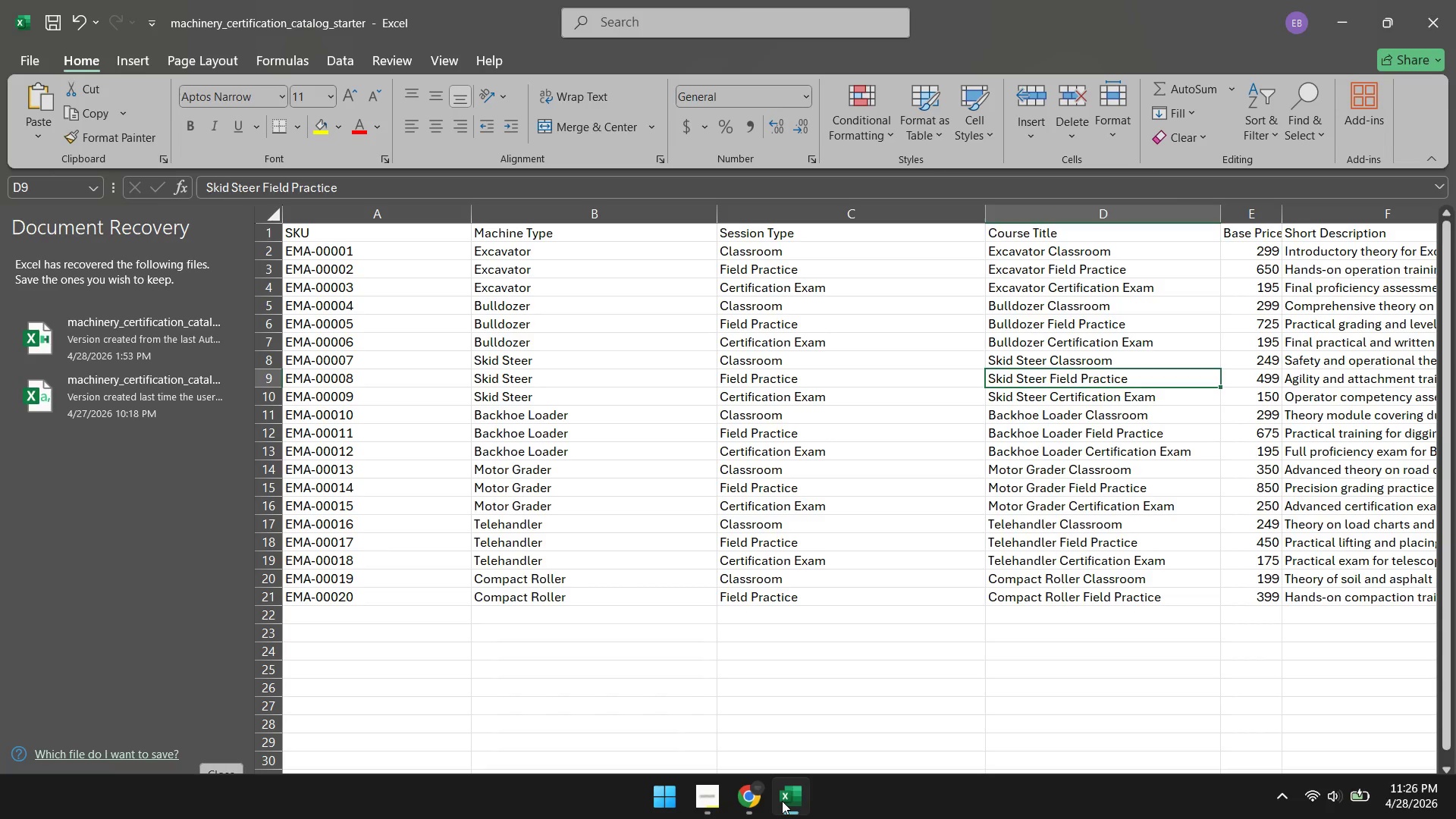 
left_click([745, 801])
 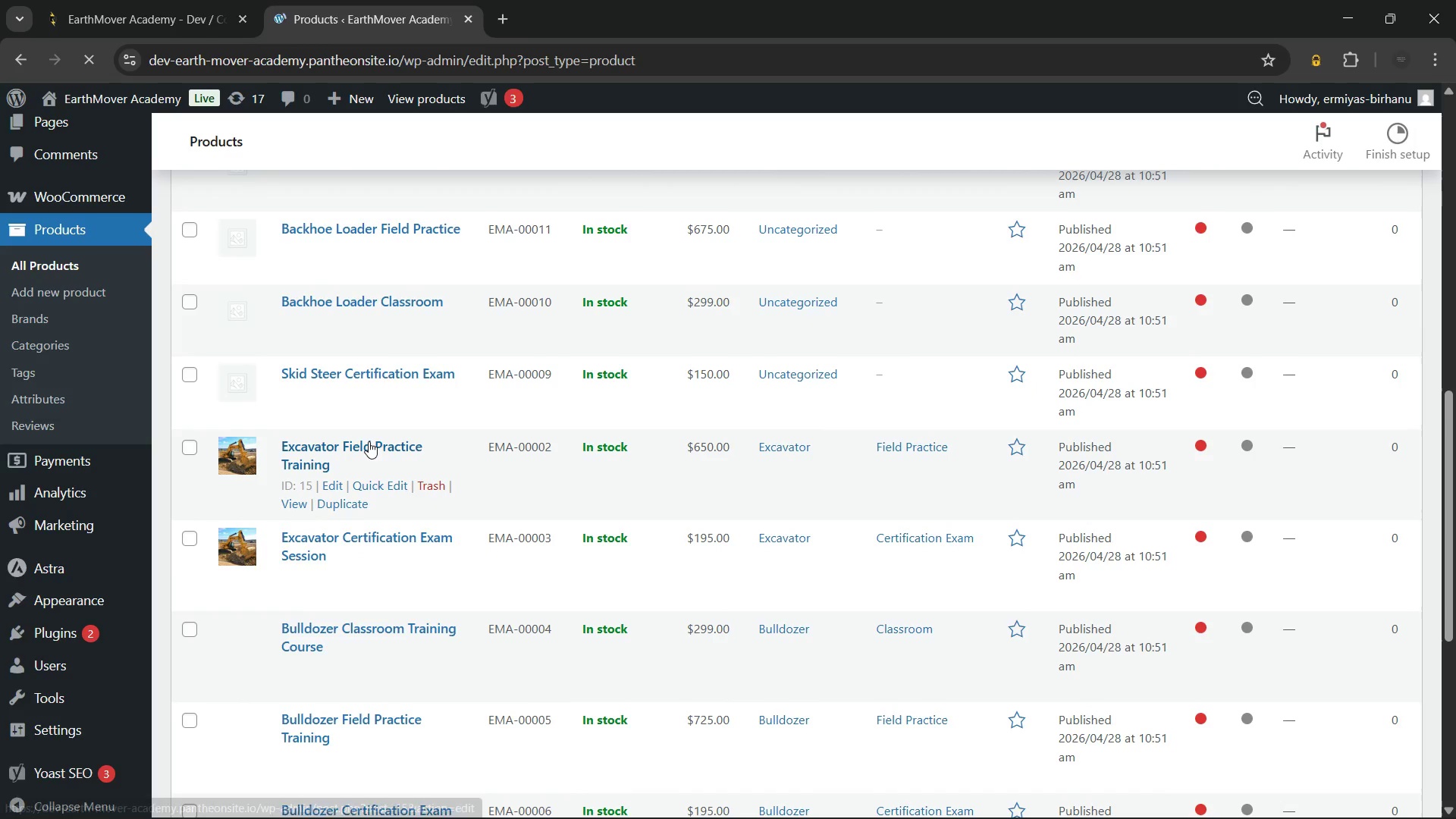 
wait(36.28)
 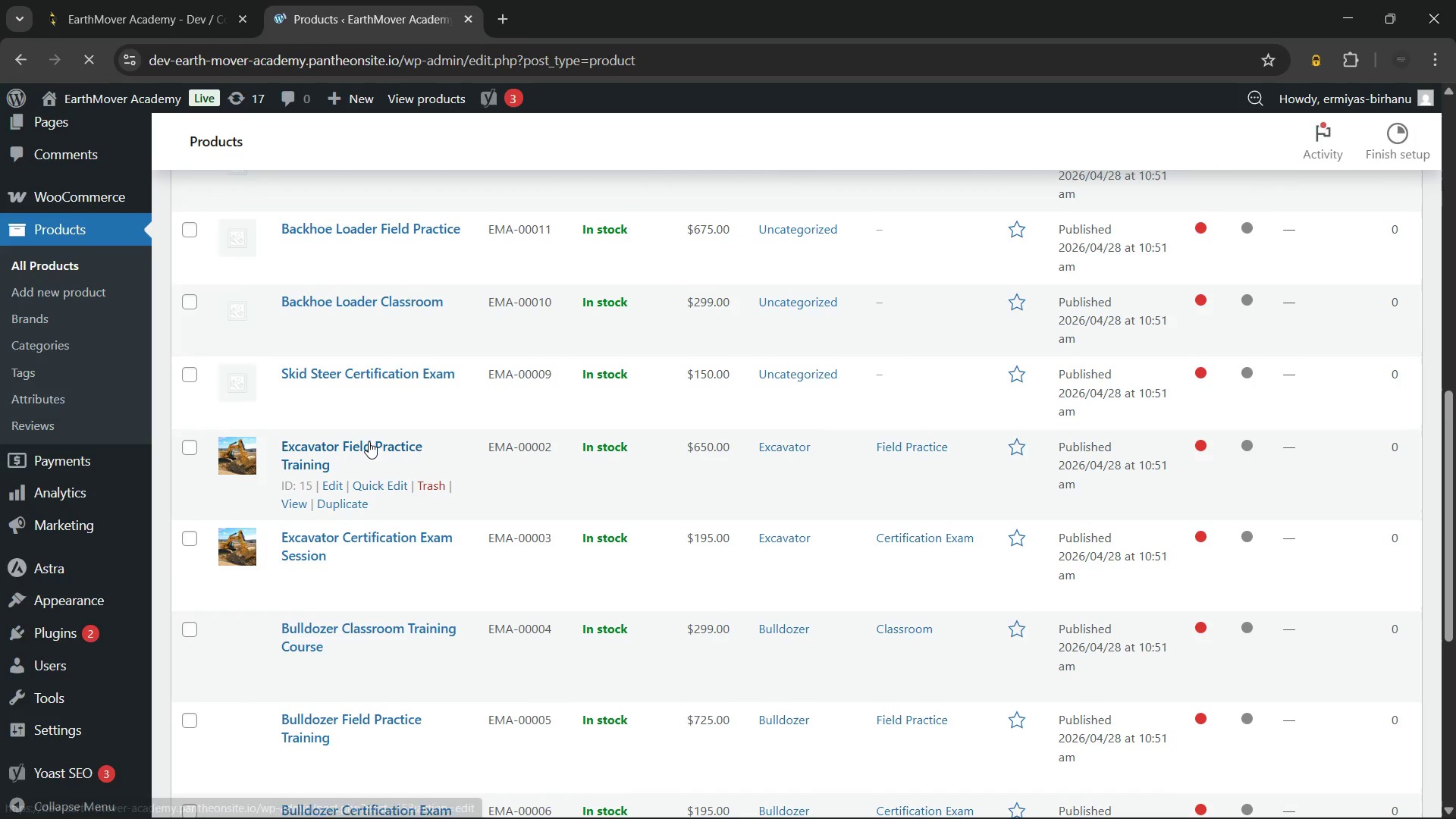 
left_click([334, 419])
 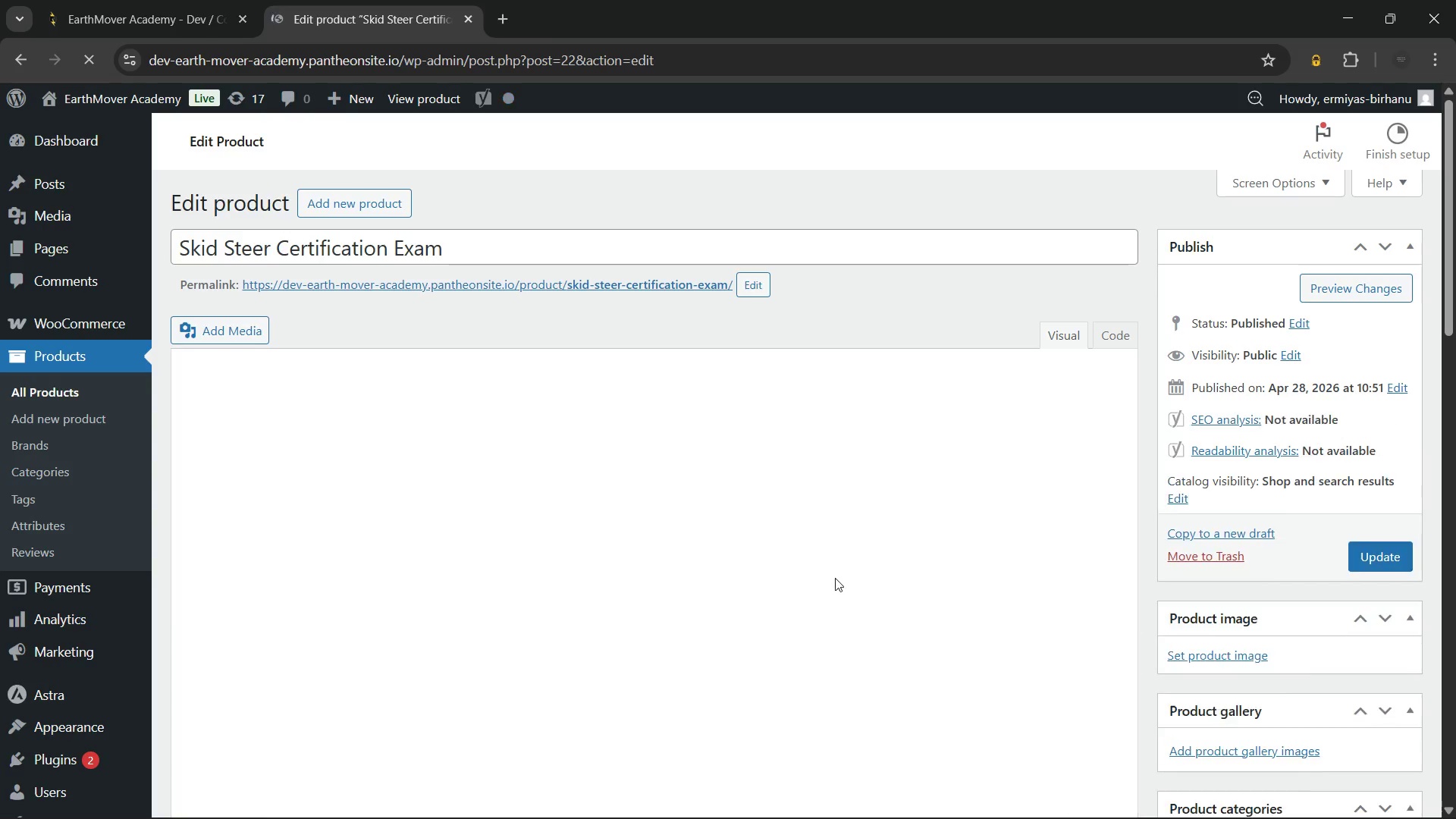 
wait(66.72)
 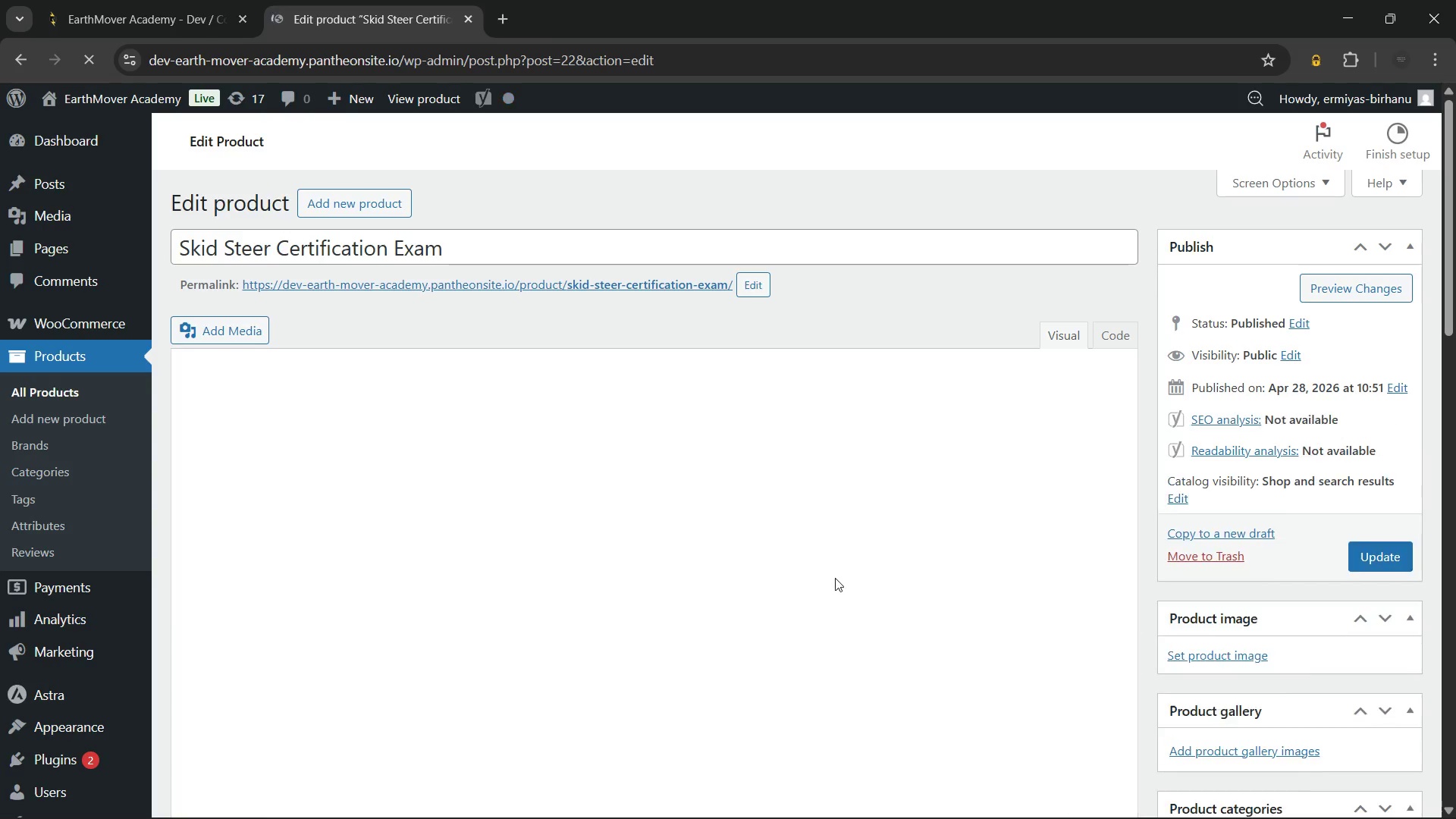 
left_click([513, 247])
 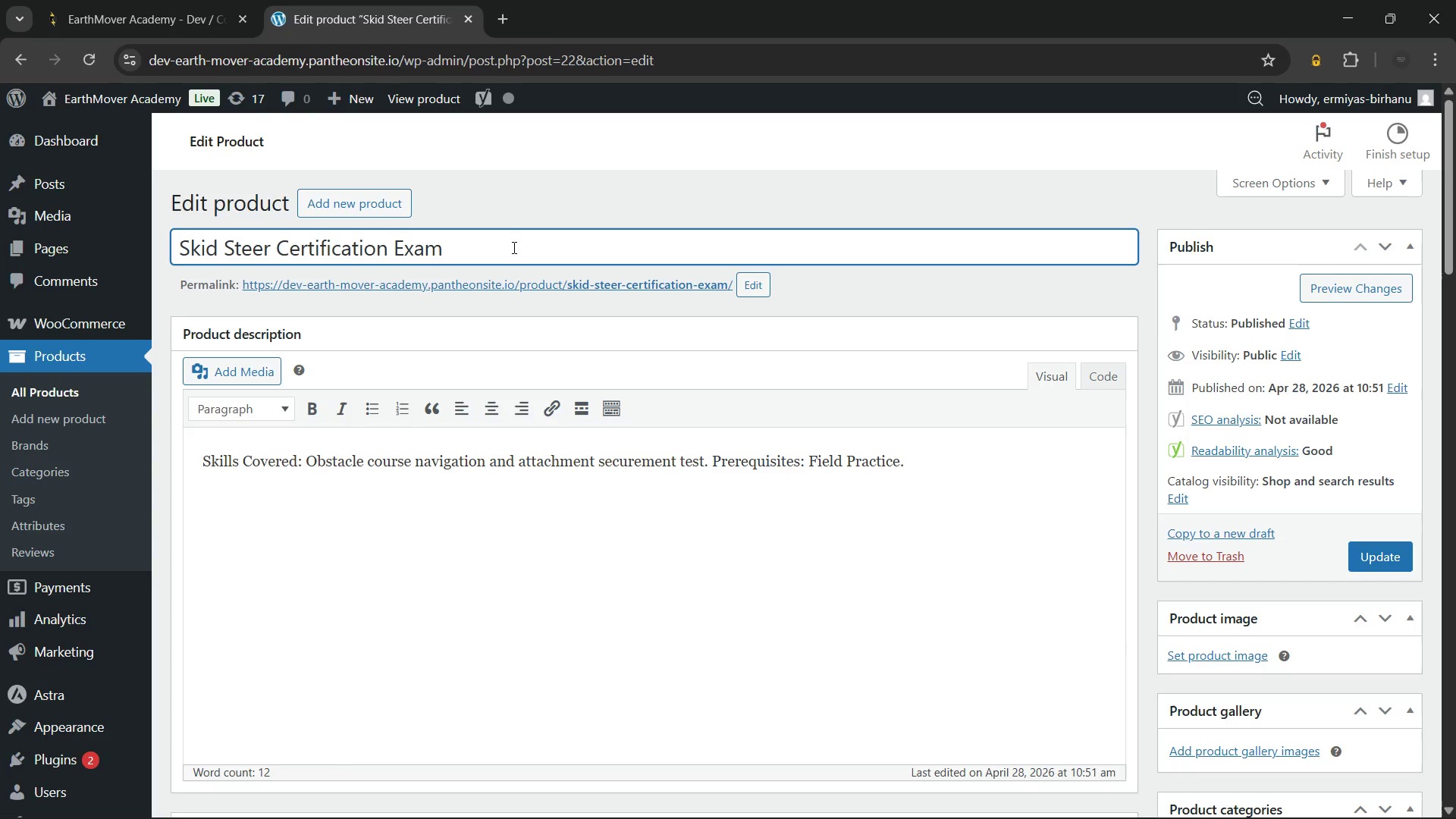 
wait(11.09)
 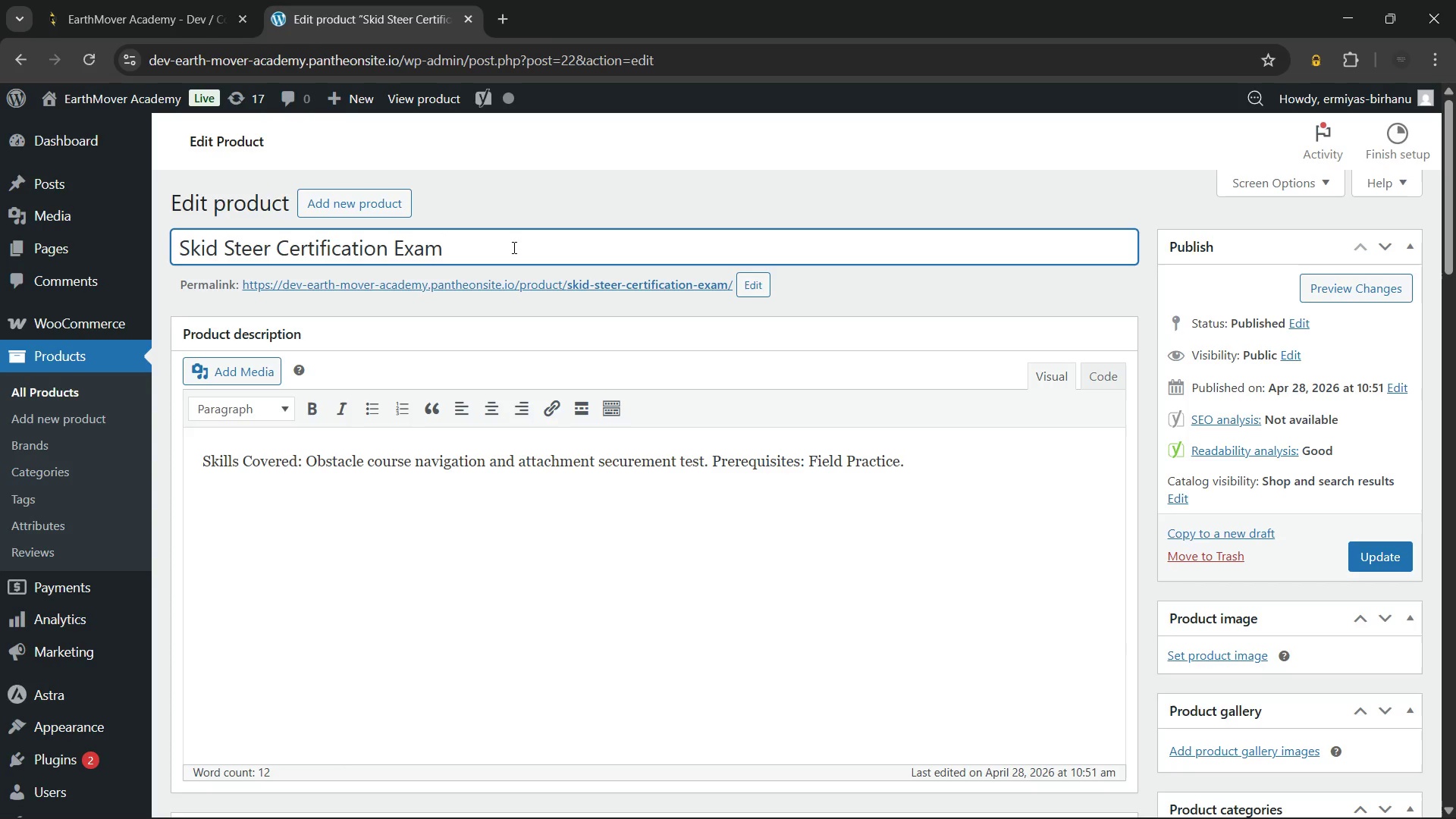 
left_click([412, 554])
 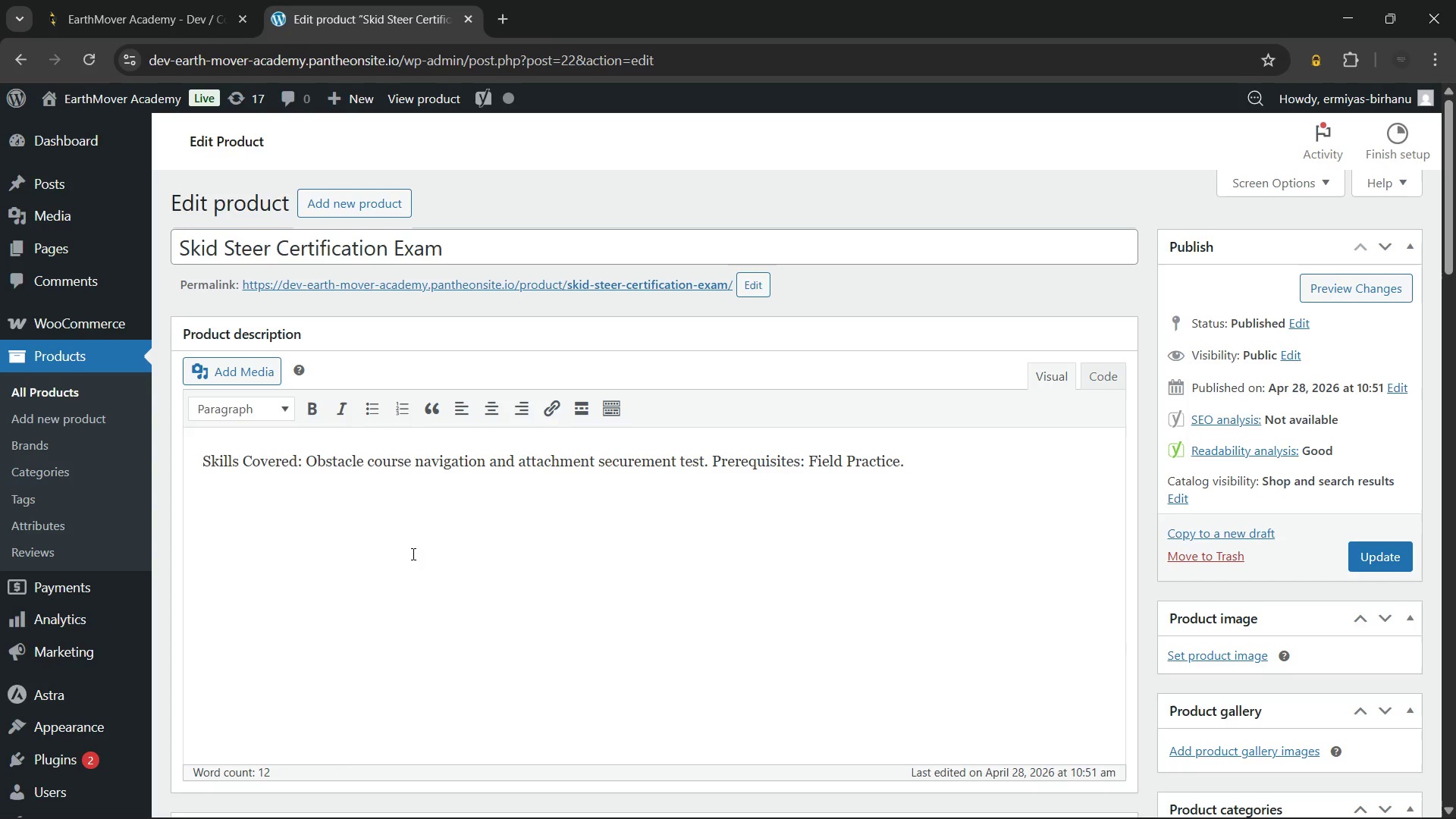 
wait(66.0)
 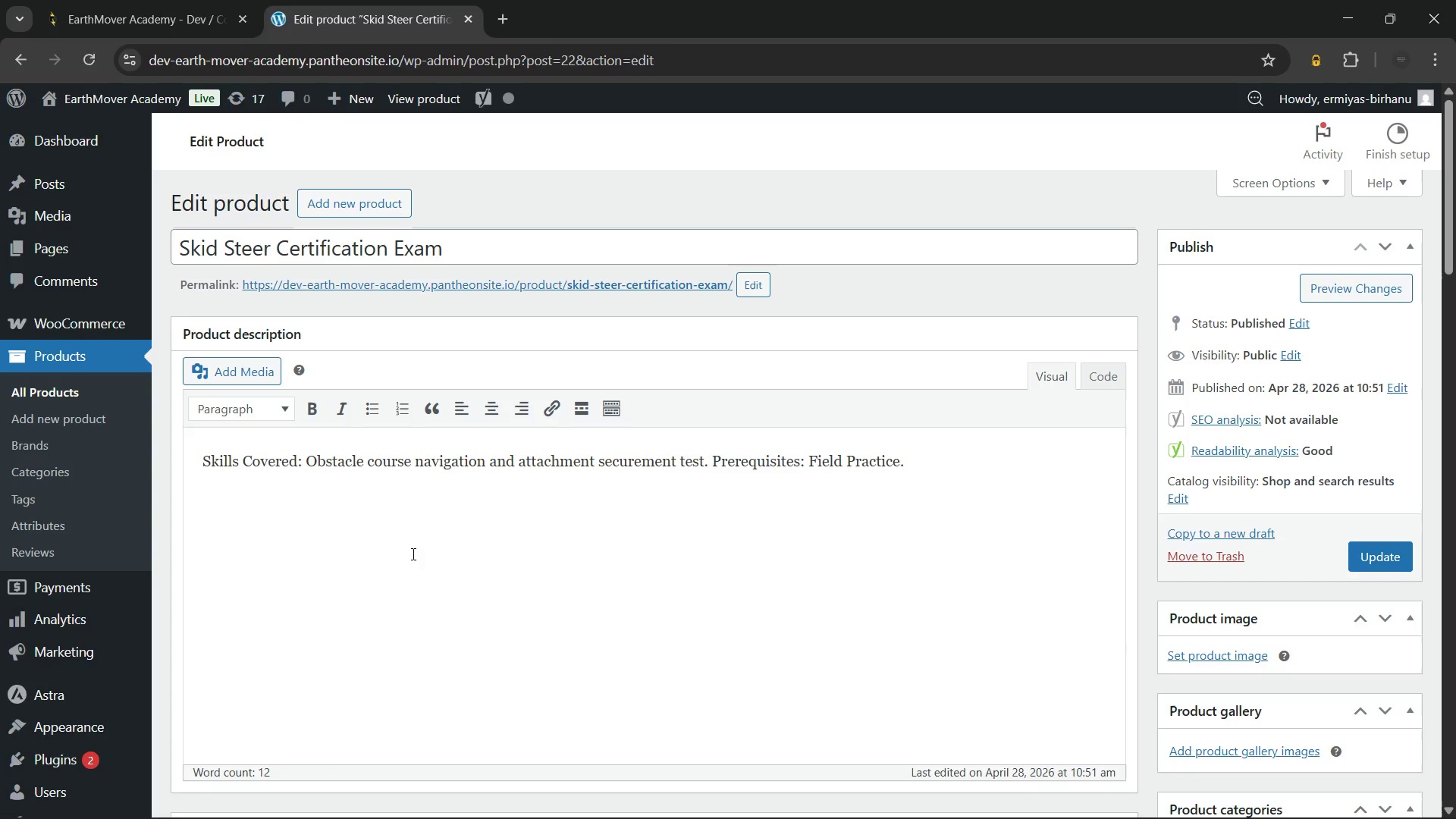 
left_click([202, 448])
 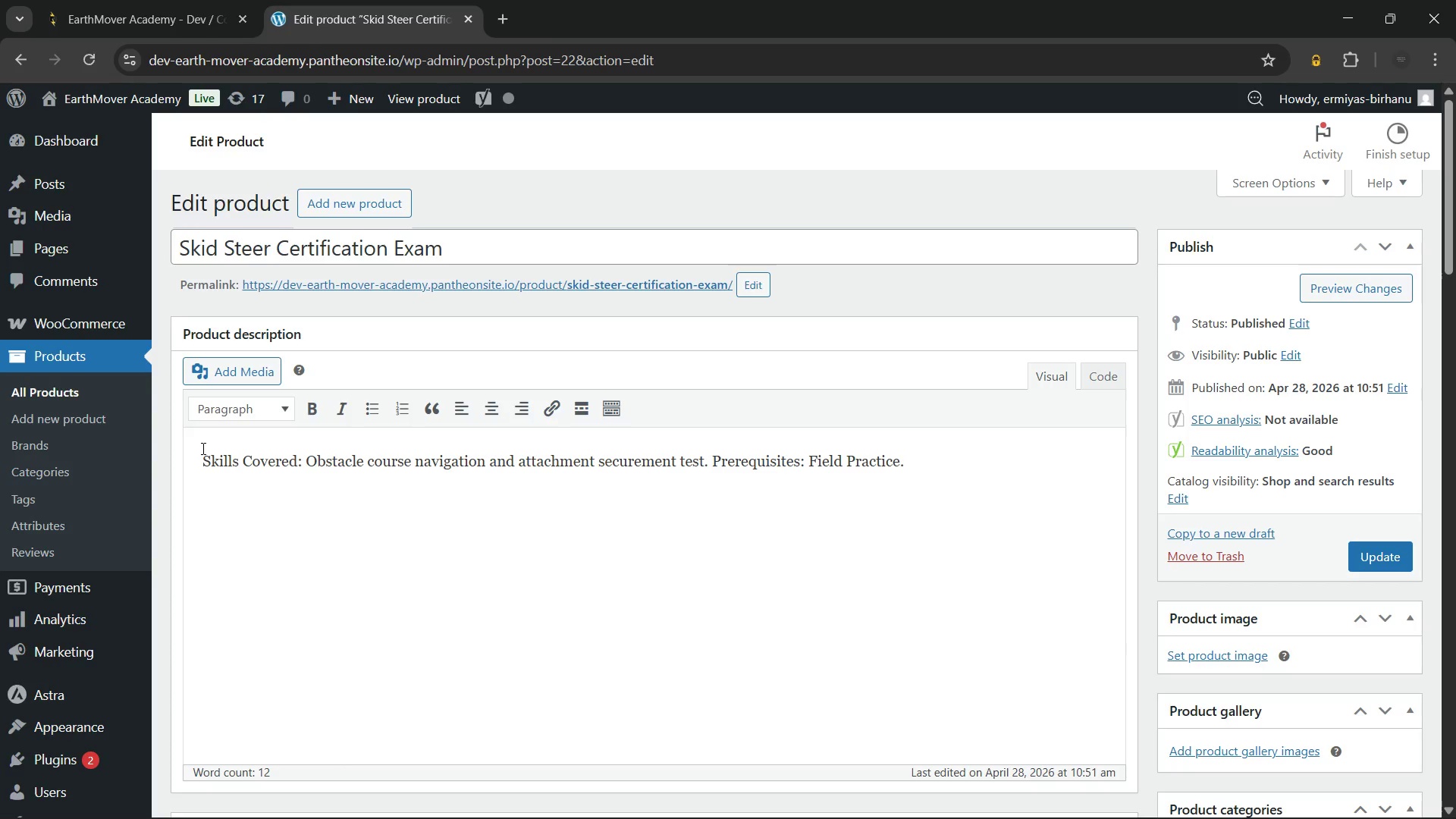 
key(Enter)
 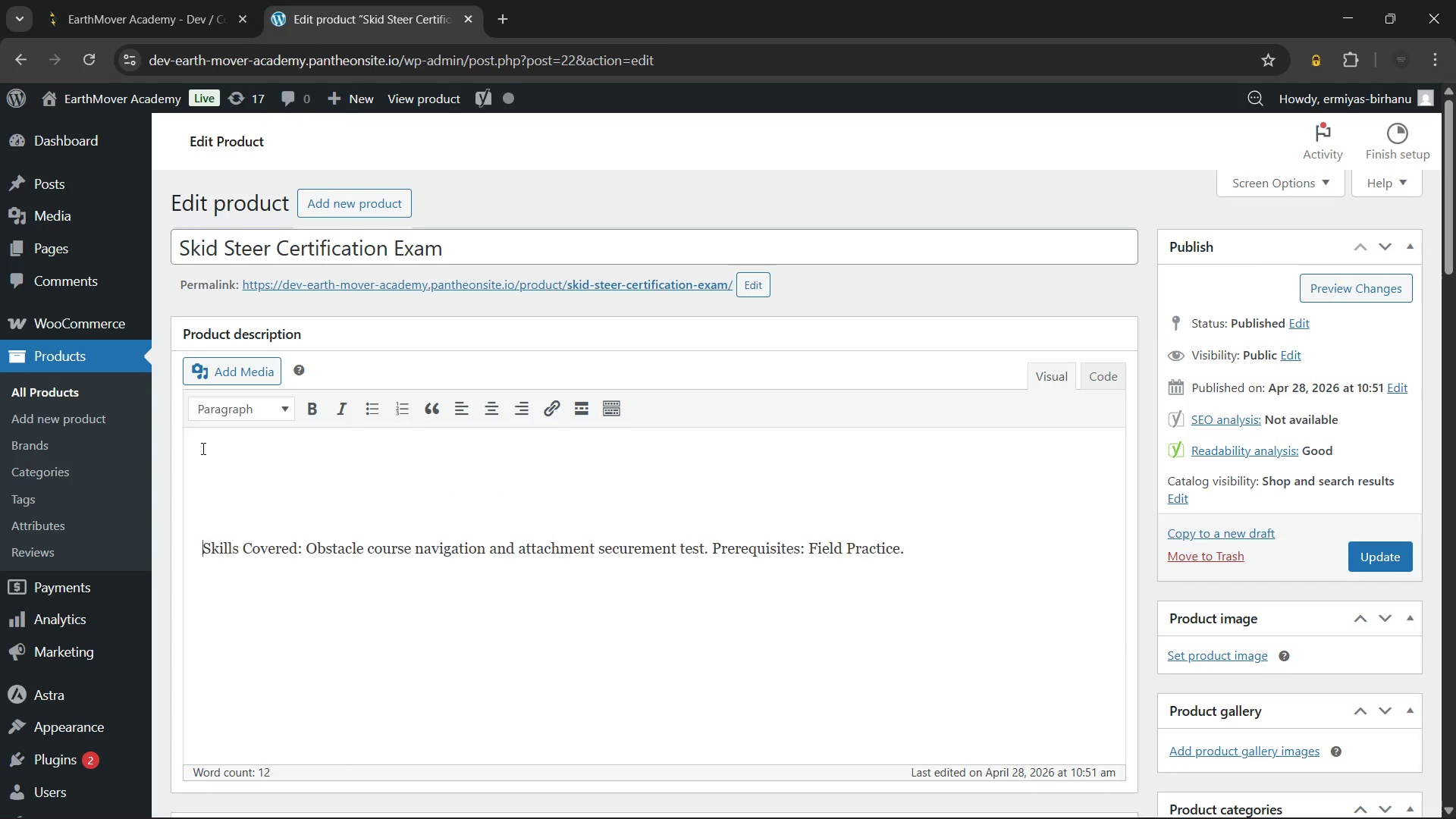 
key(Enter)
 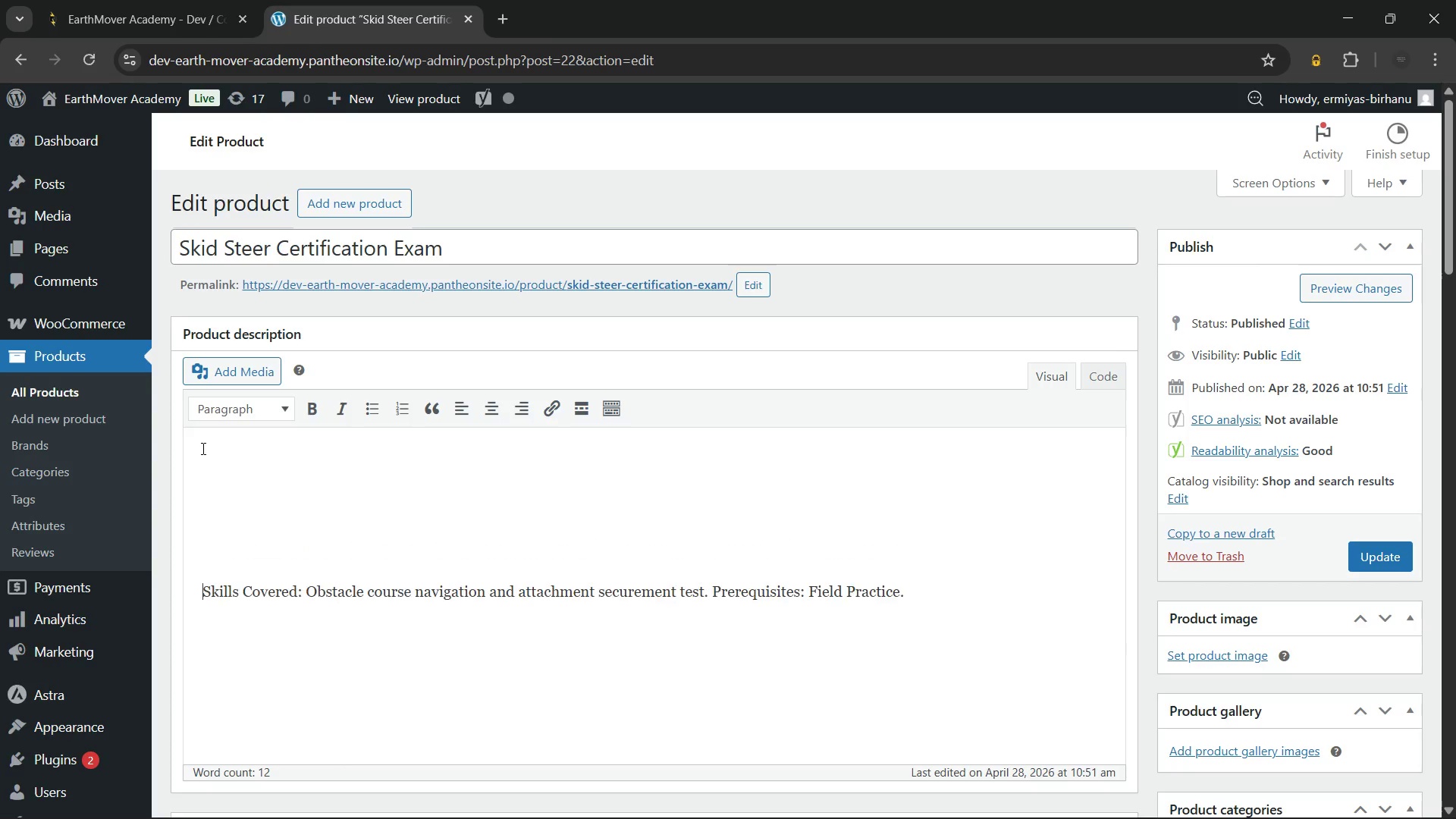 
key(Enter)
 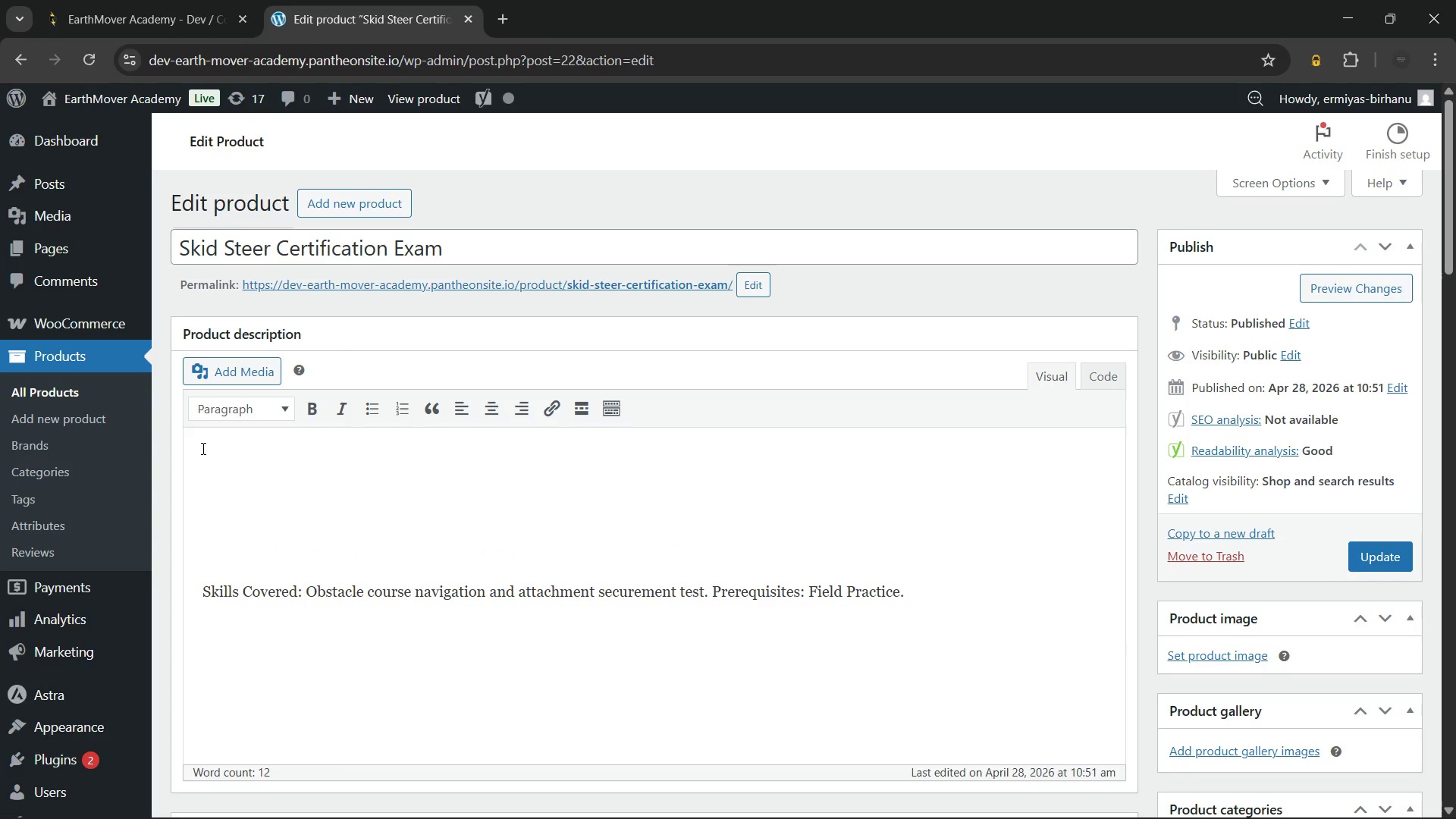 
key(ArrowUp)
 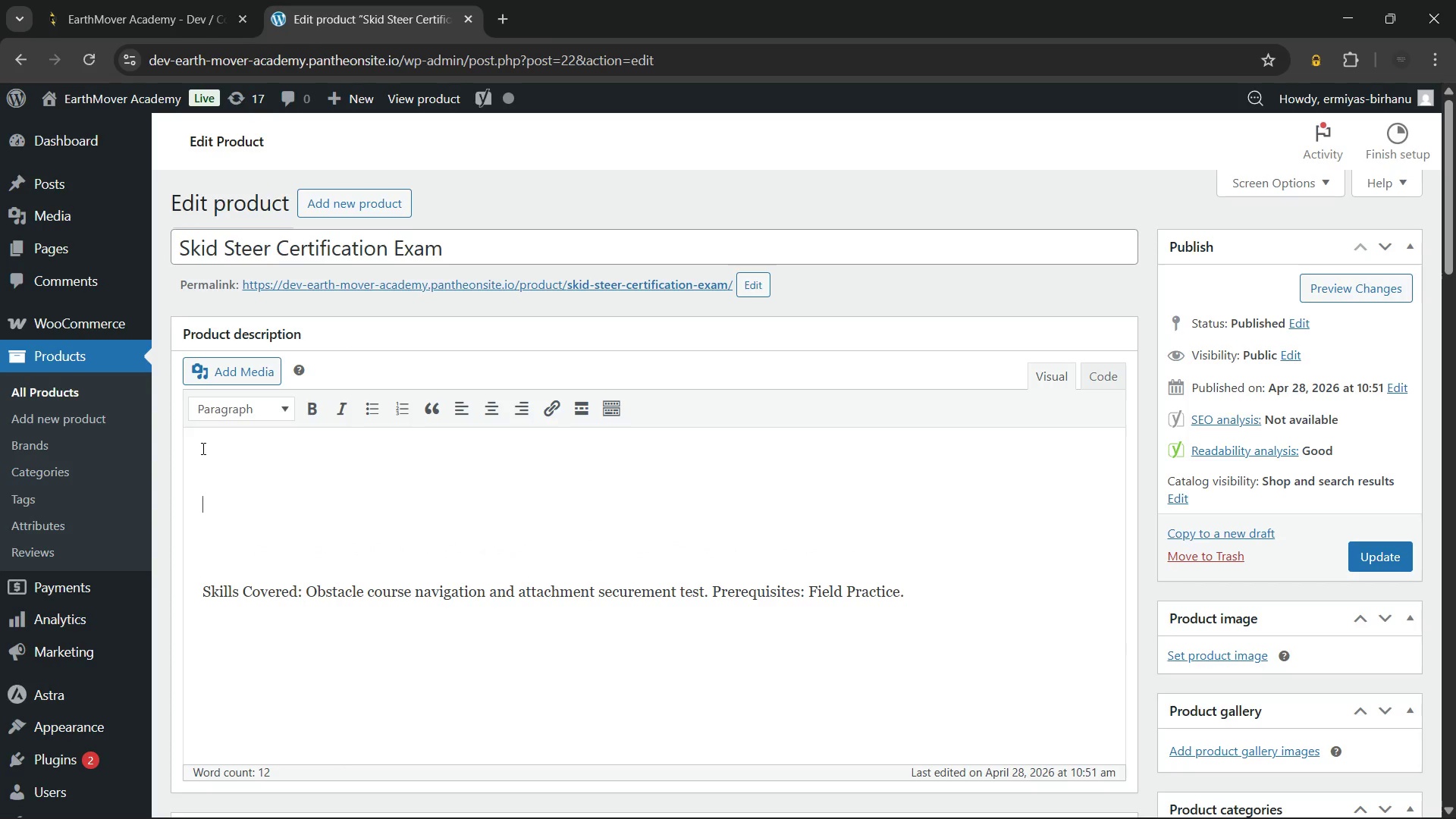 
key(ArrowUp)
 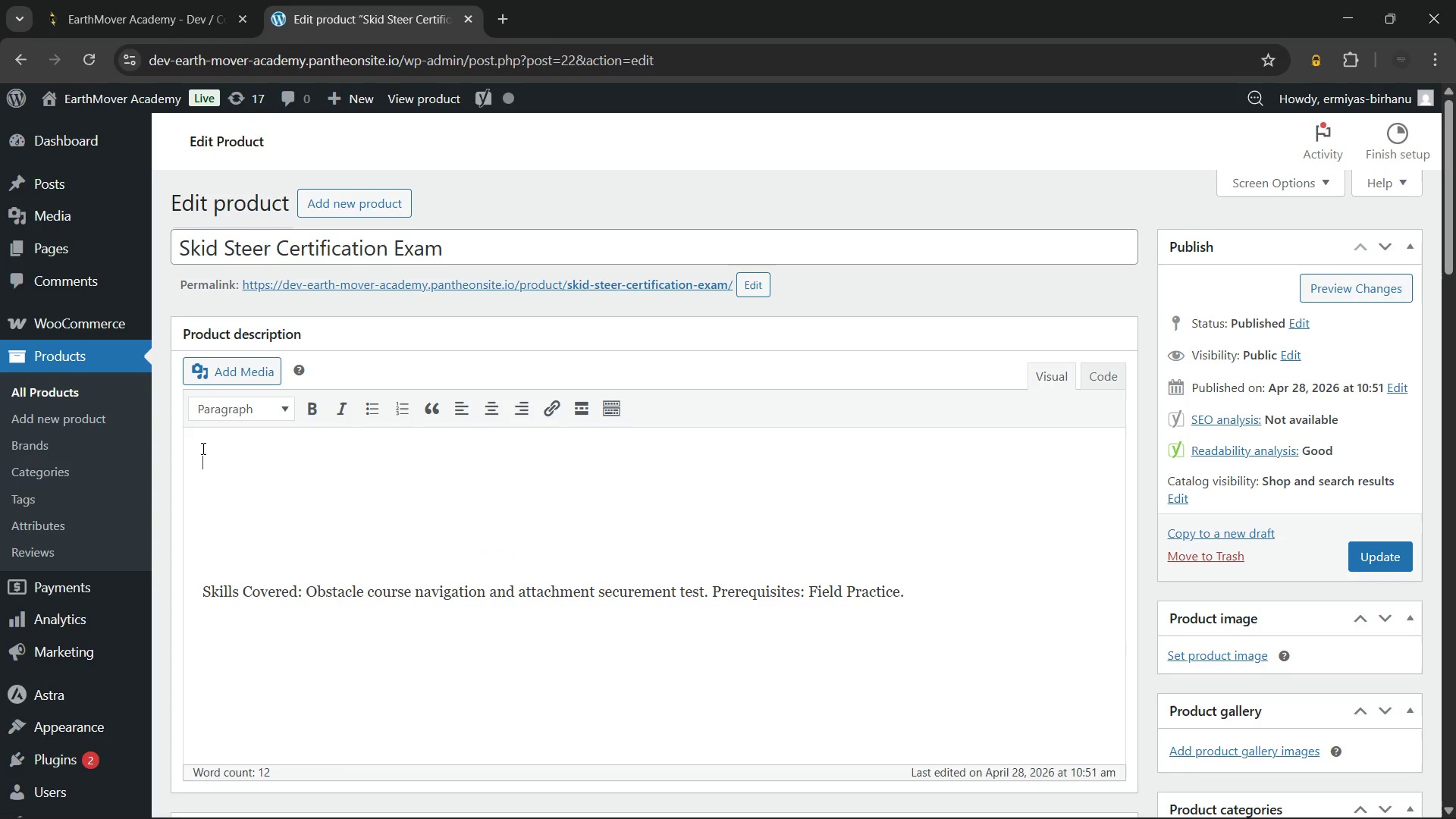 
key(ArrowUp)
 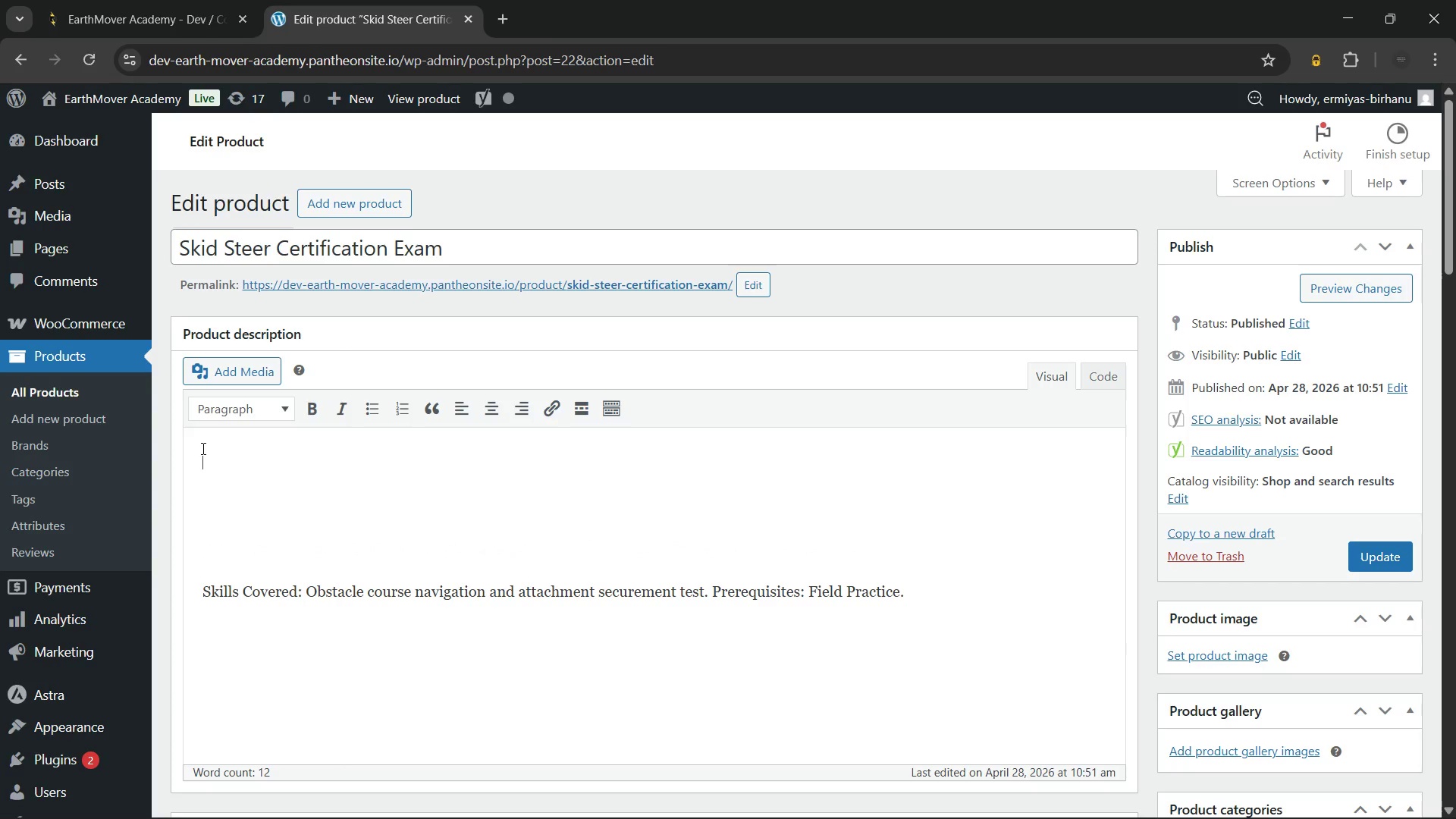 
key(ArrowUp)
 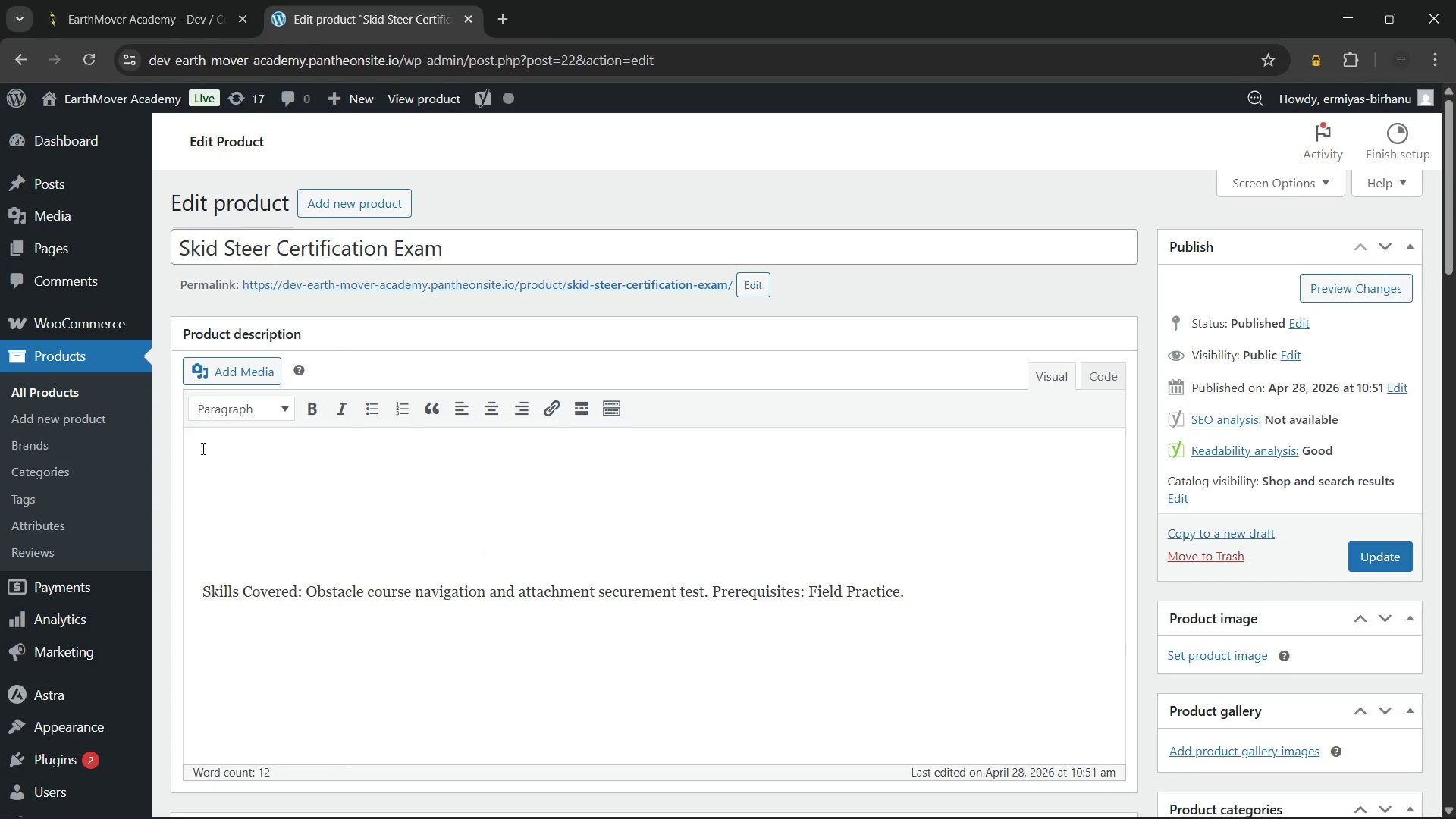 
wait(5.09)
 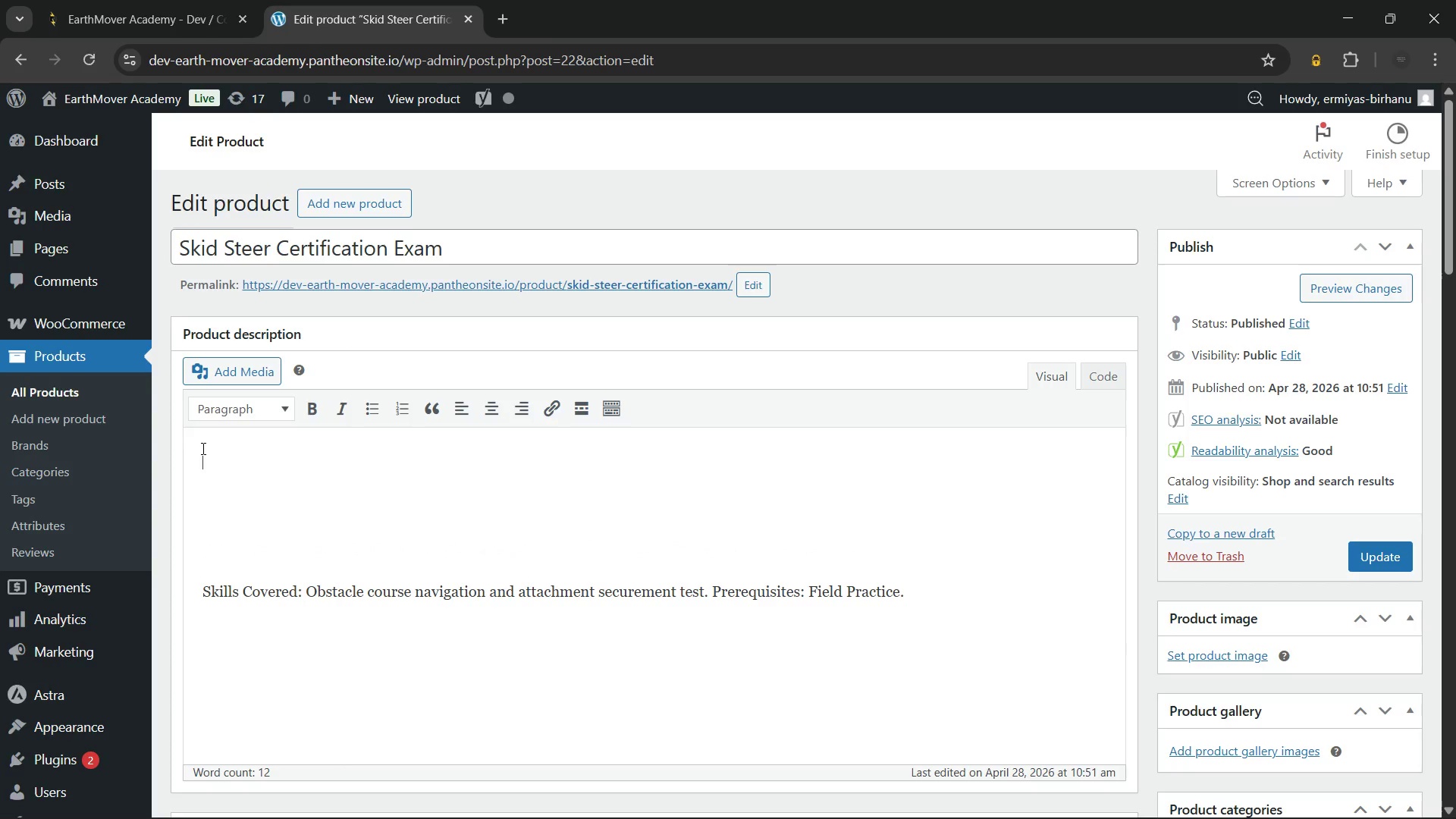 
type(Final Proficiency Test)
 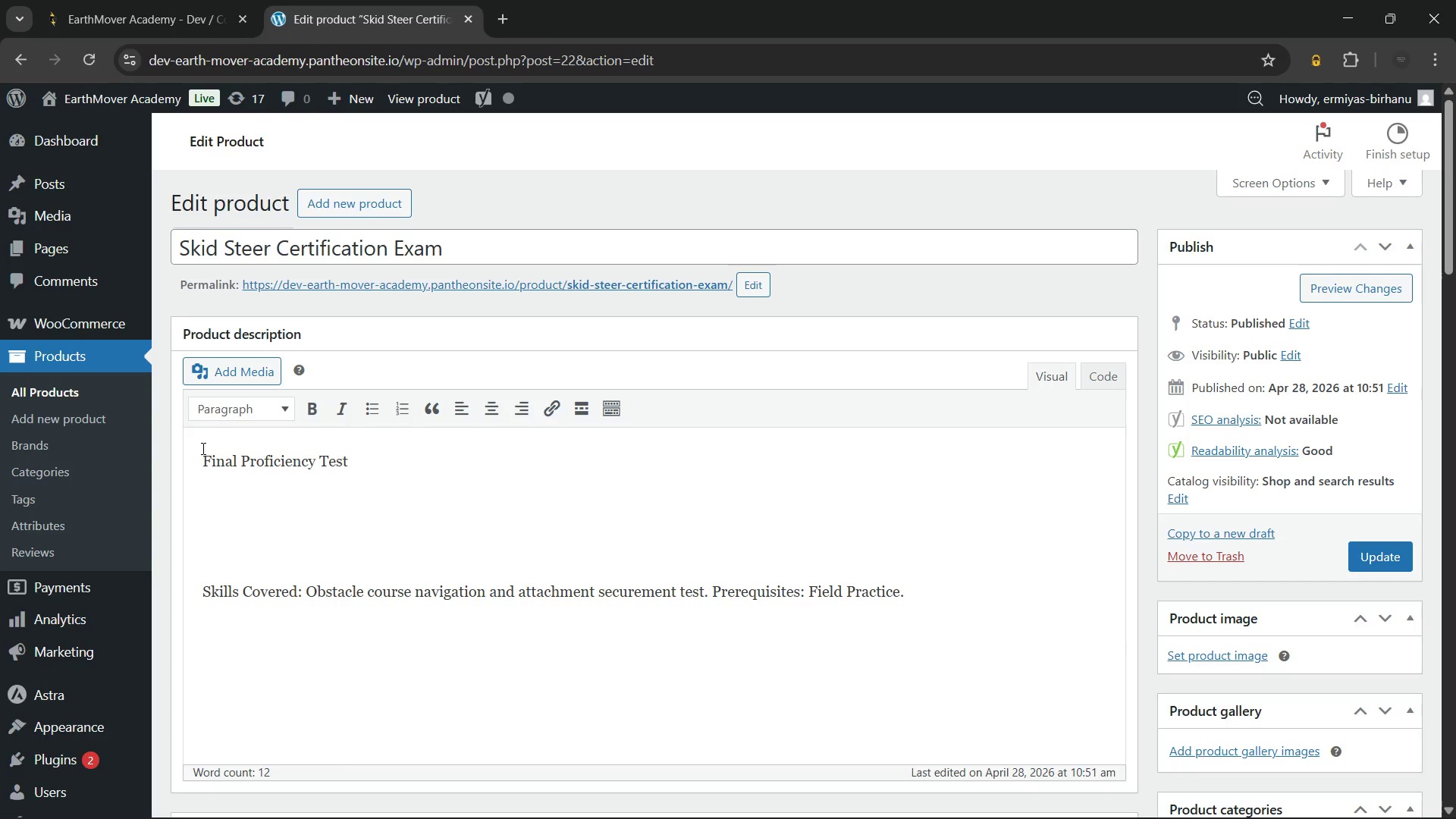 
double_click([297, 457])
 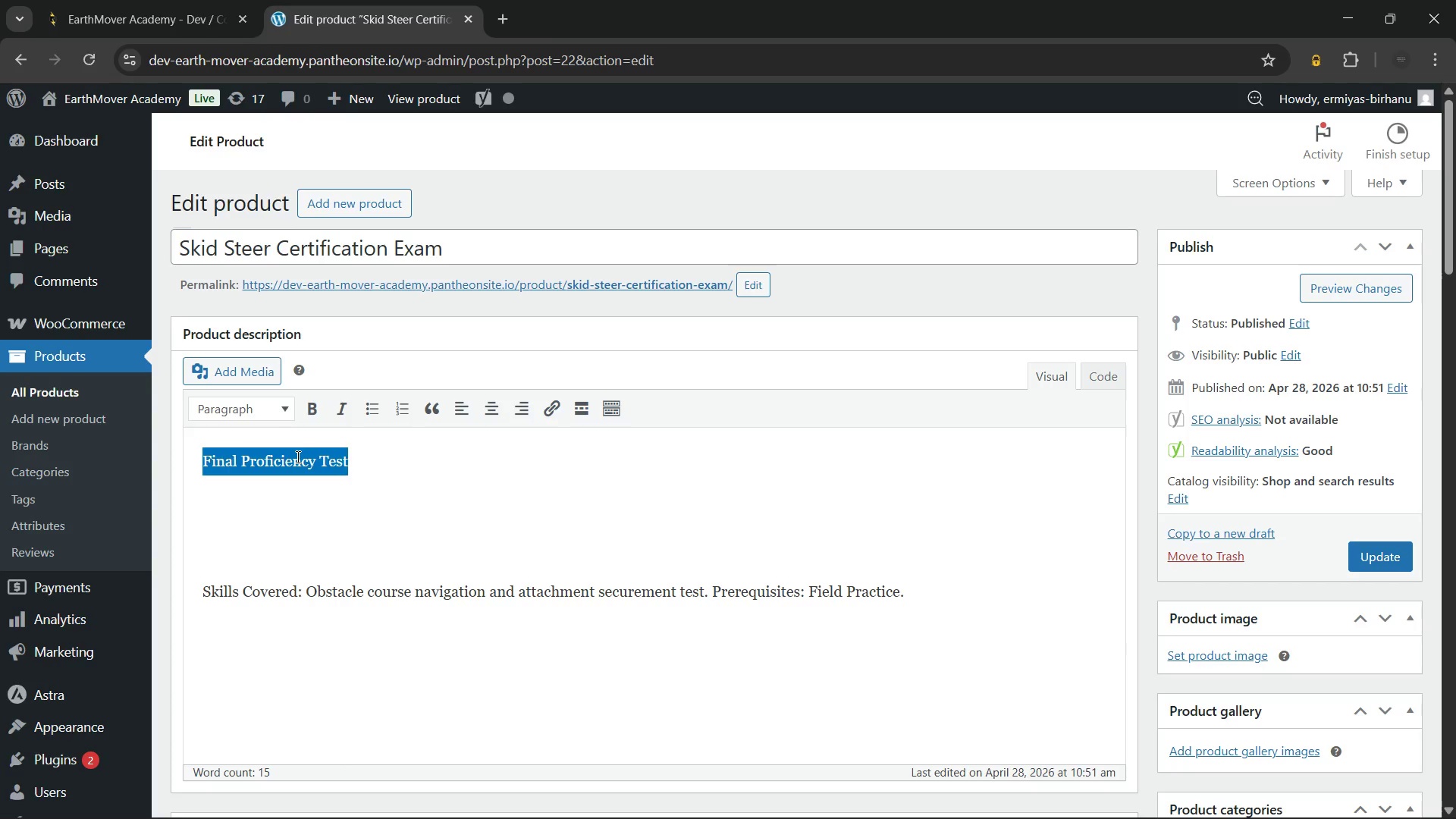 
triple_click([297, 457])
 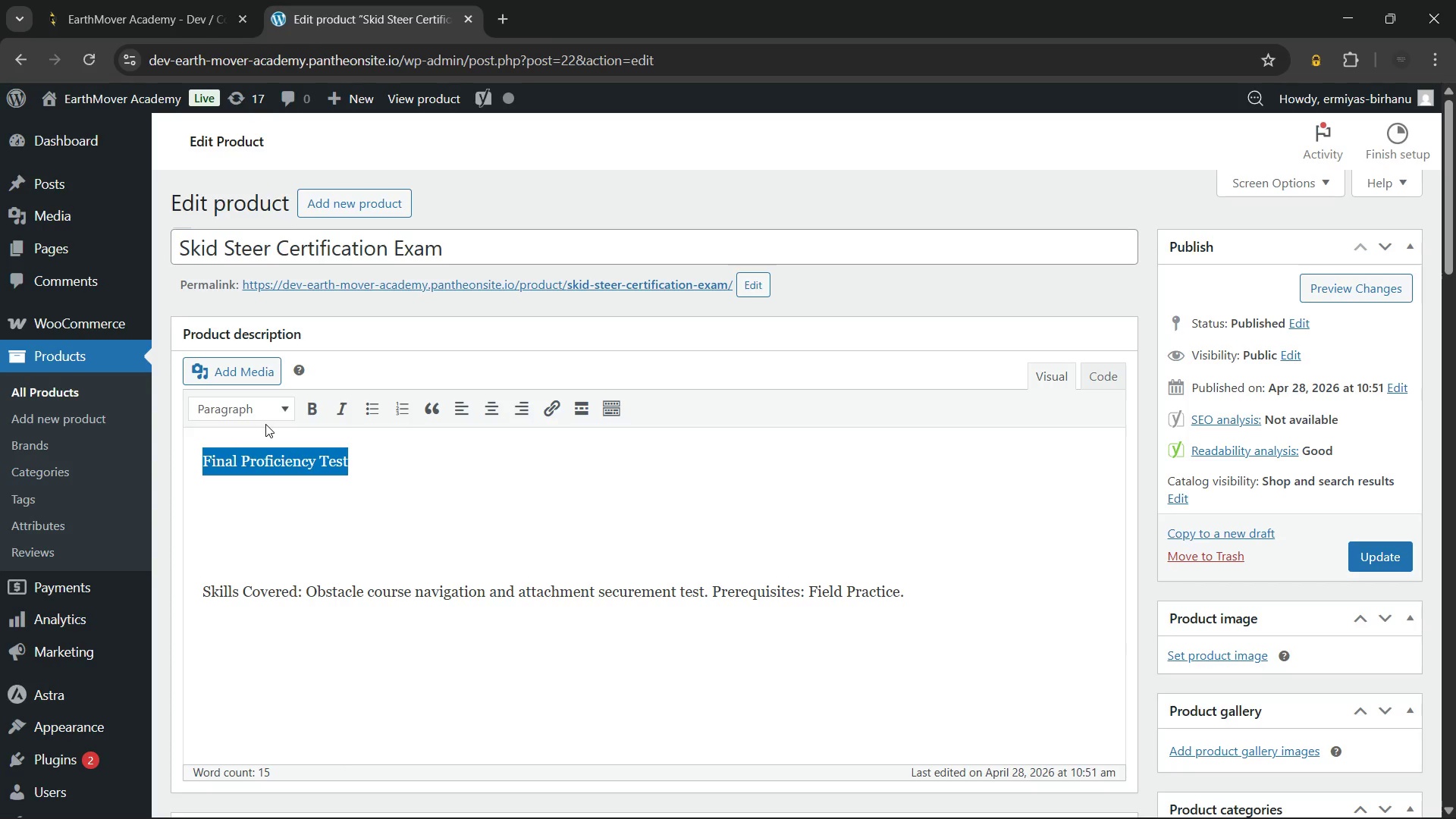 
triple_click([265, 424])
 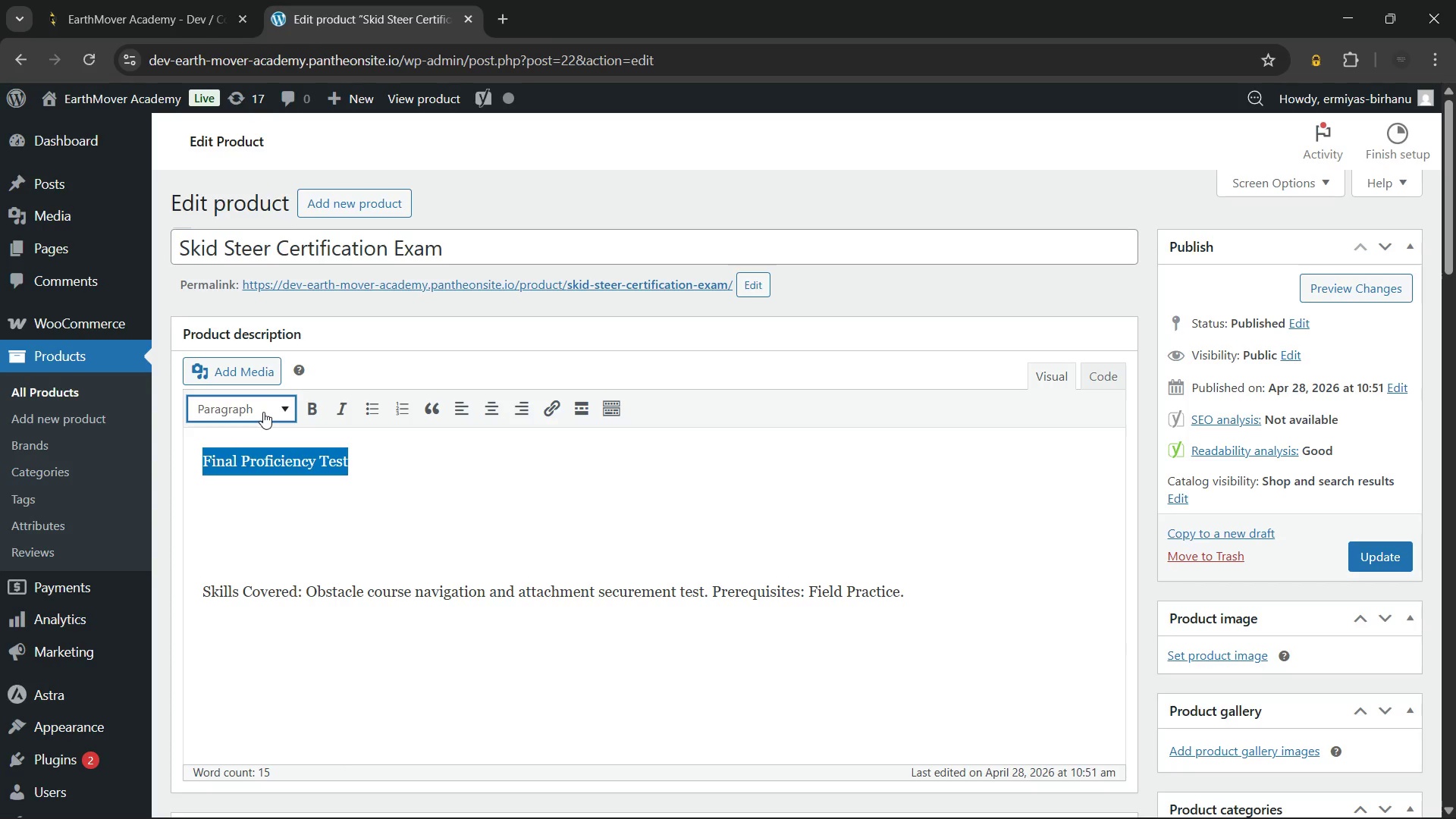 
triple_click([263, 412])
 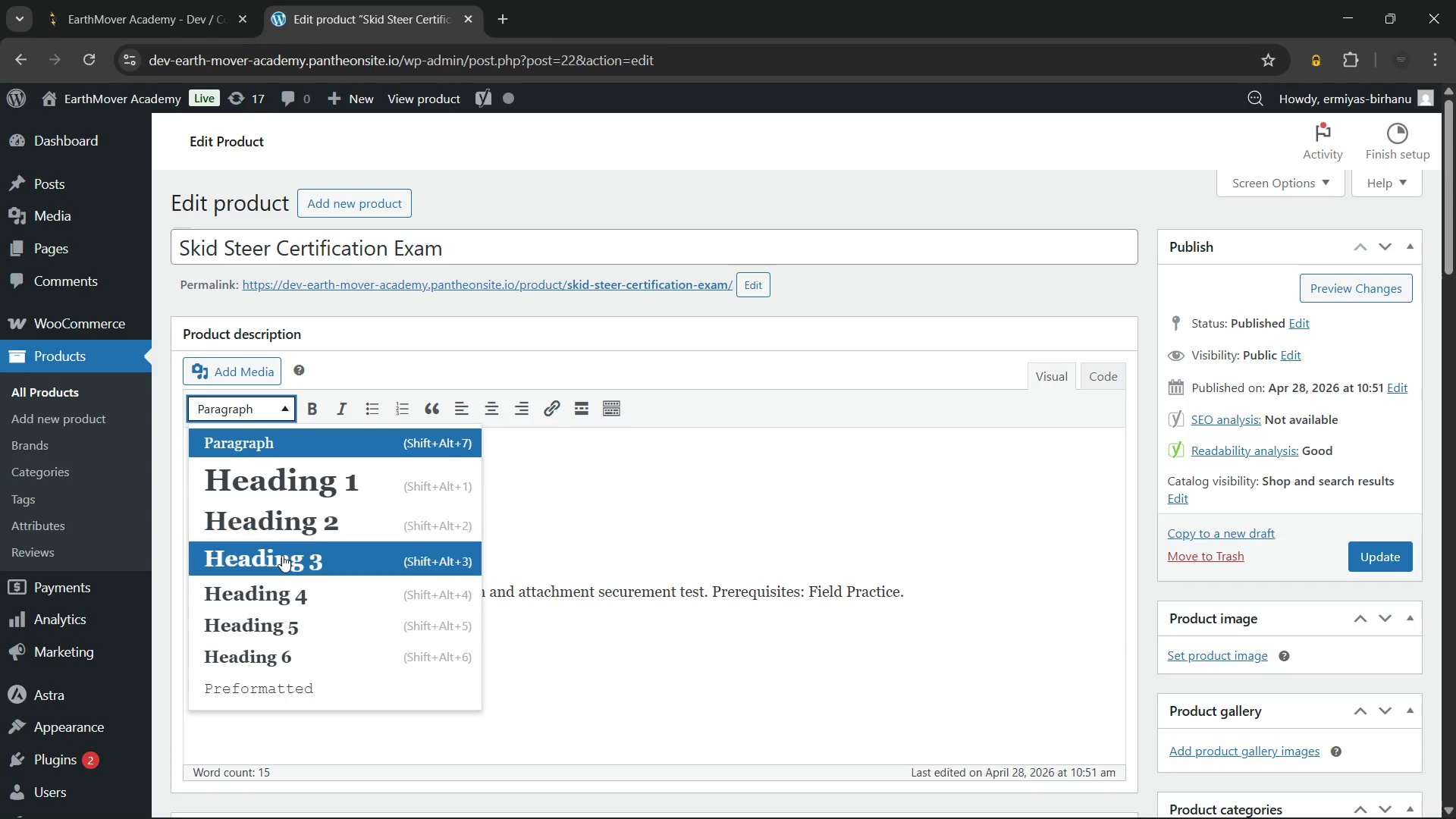 
left_click([282, 557])
 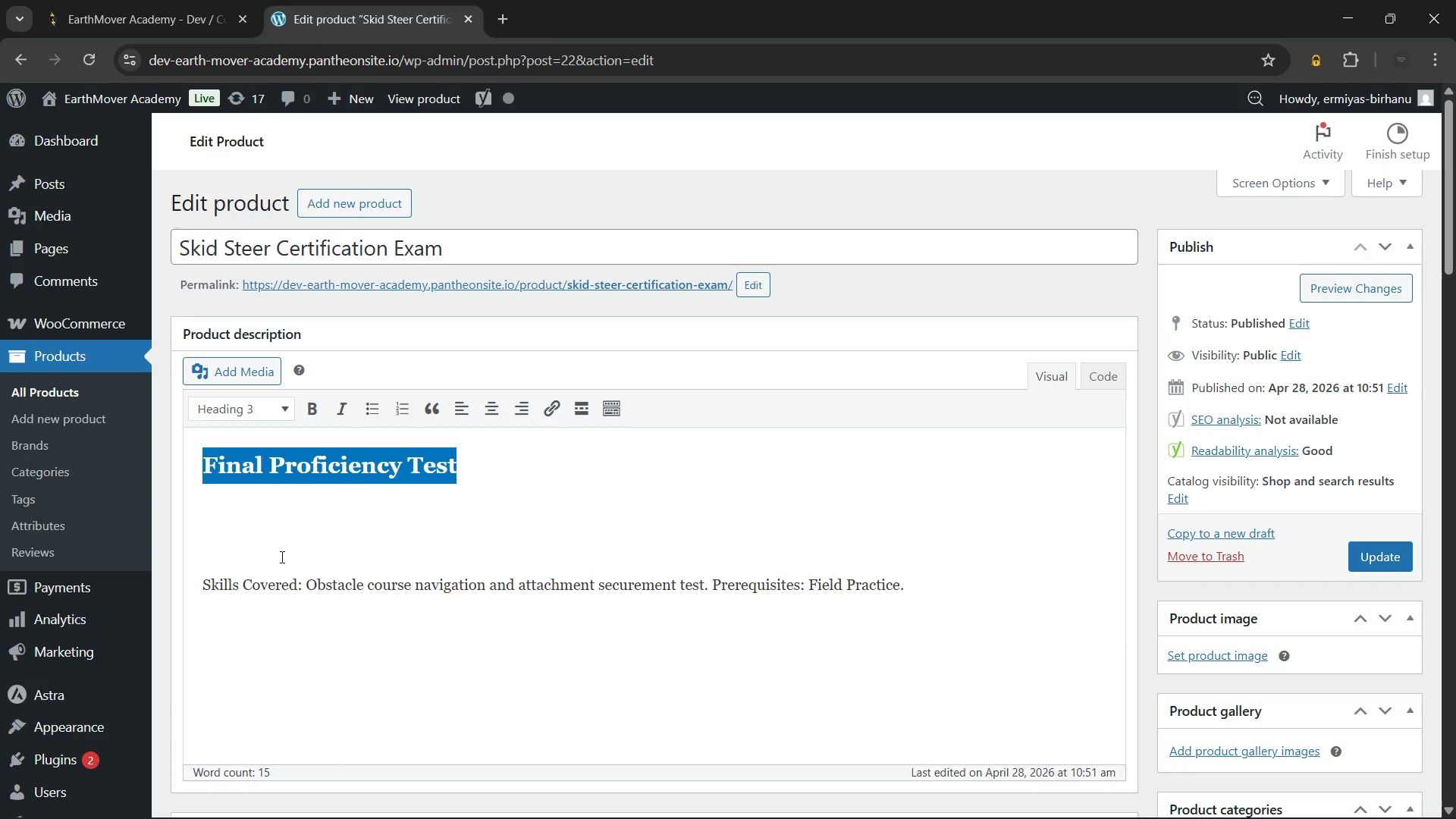 
key(ArrowRight)
 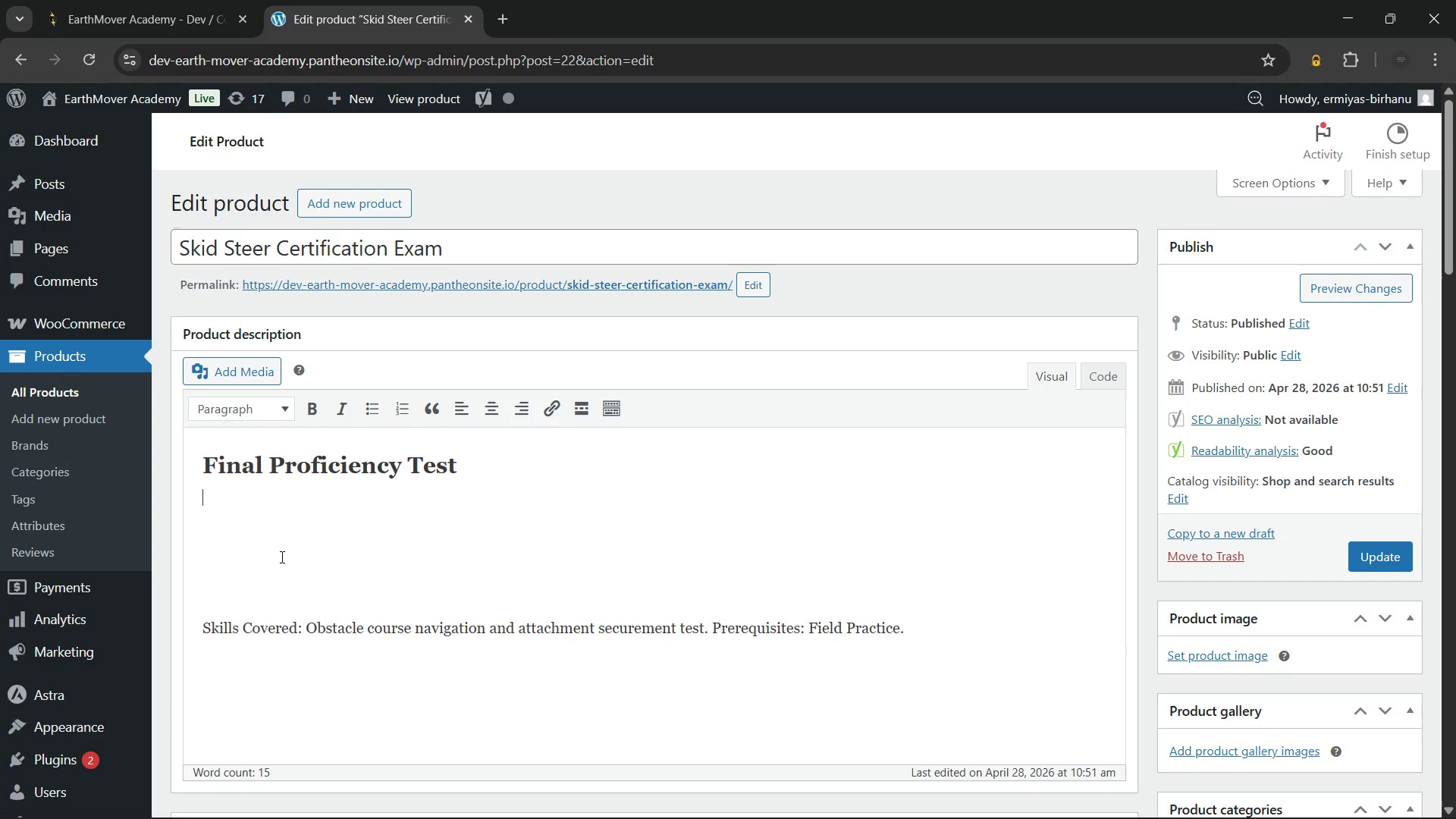 
key(Enter)
 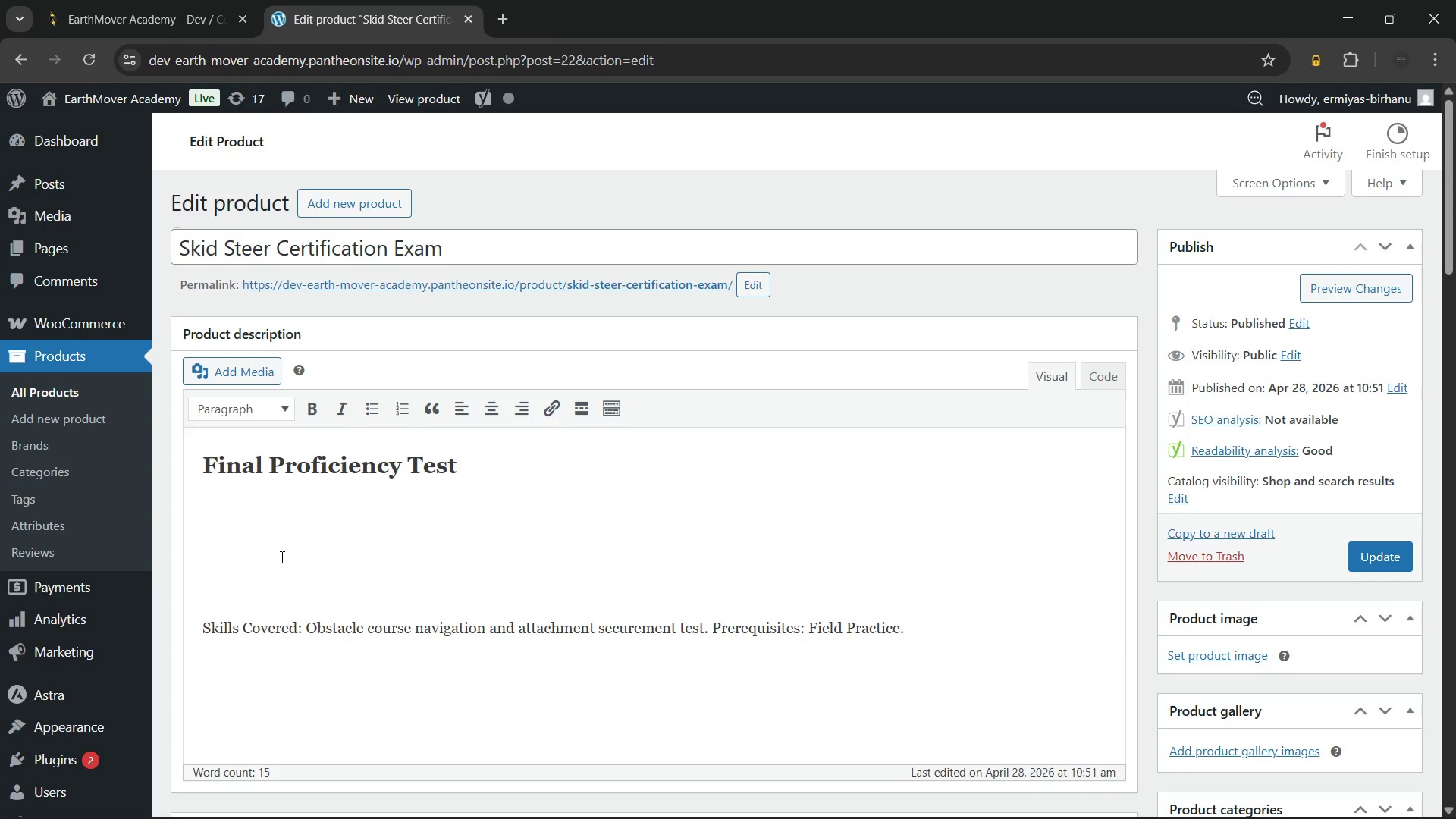 
type(The skid steer certification exam is the final step toward becoming a licensed loader operator. Candidates are evala)
key(Backspace)
type(uated on their ability to perform inspections and navigate complex obstacle courses. Therefore, you must demonstrate)
 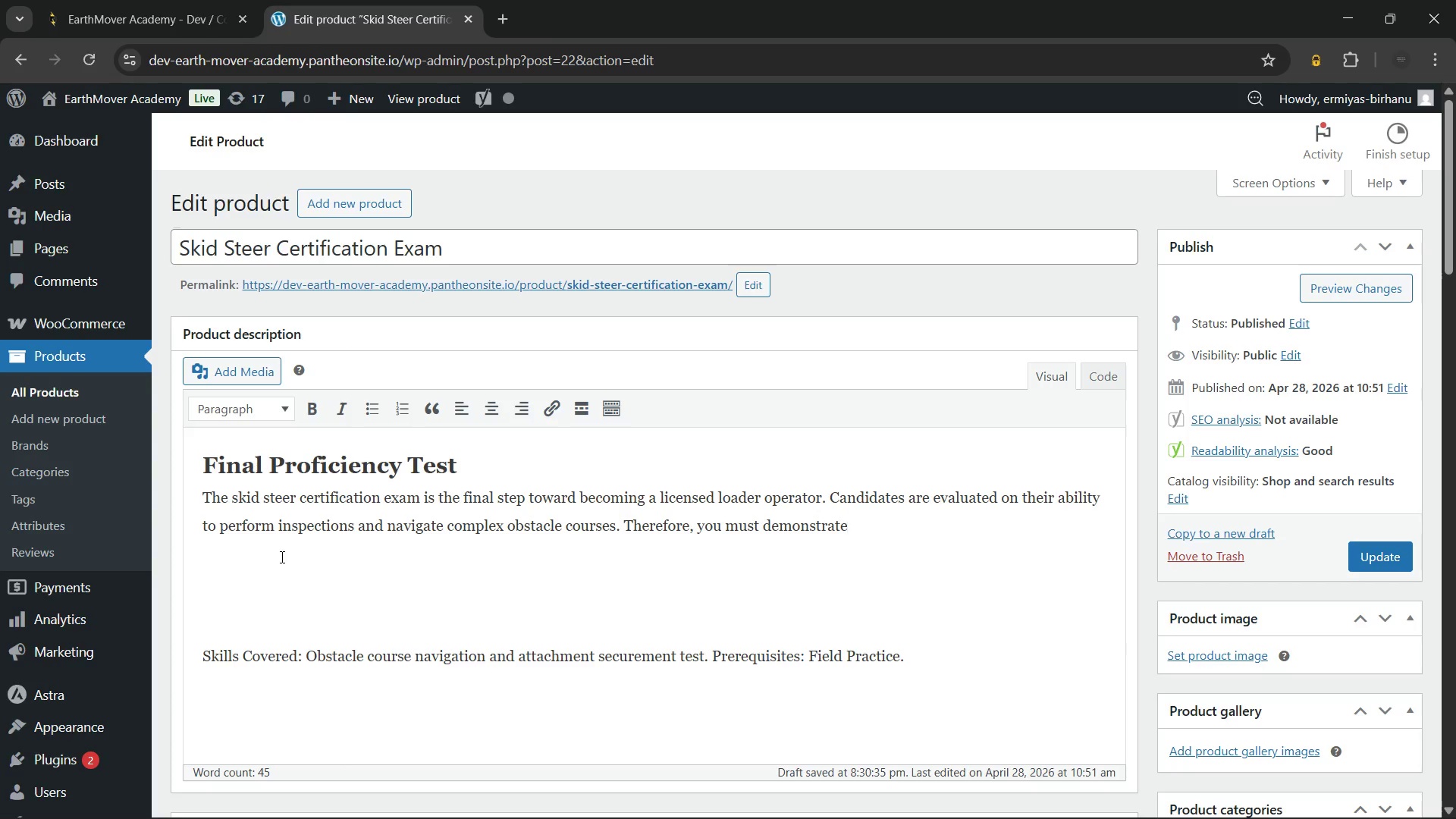 
wait(28.11)
 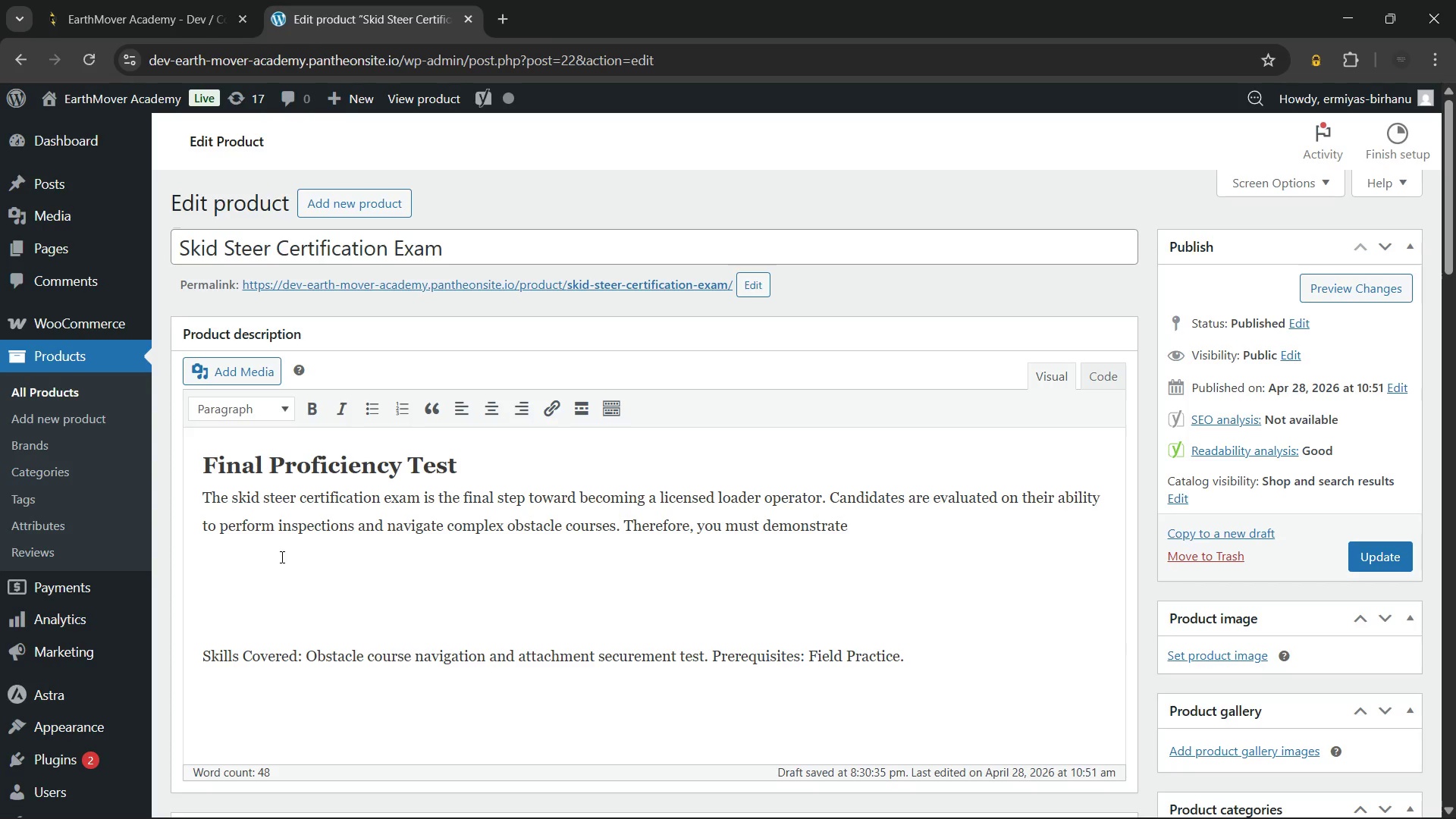 
type( total control over the machine's steering and lifting mechanicsmsm)
key(Backspace)
type(sms)
 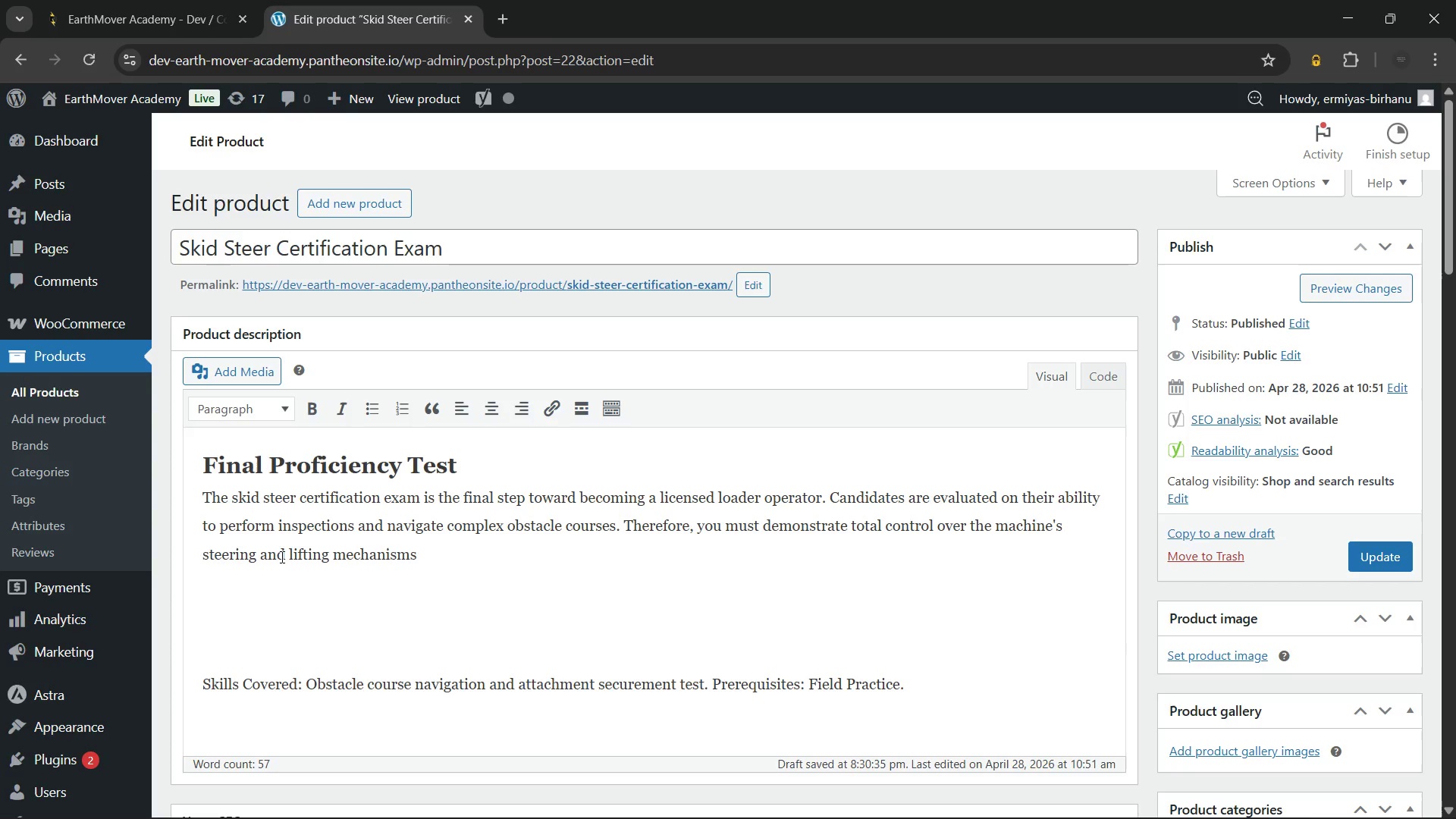 
type(. The exam includes a timed attachment change to test your mechanical proficiency. Additionally, we assess yor)
key(Backspace)
type(ur ability to move bulk materials without compromising safety.)
 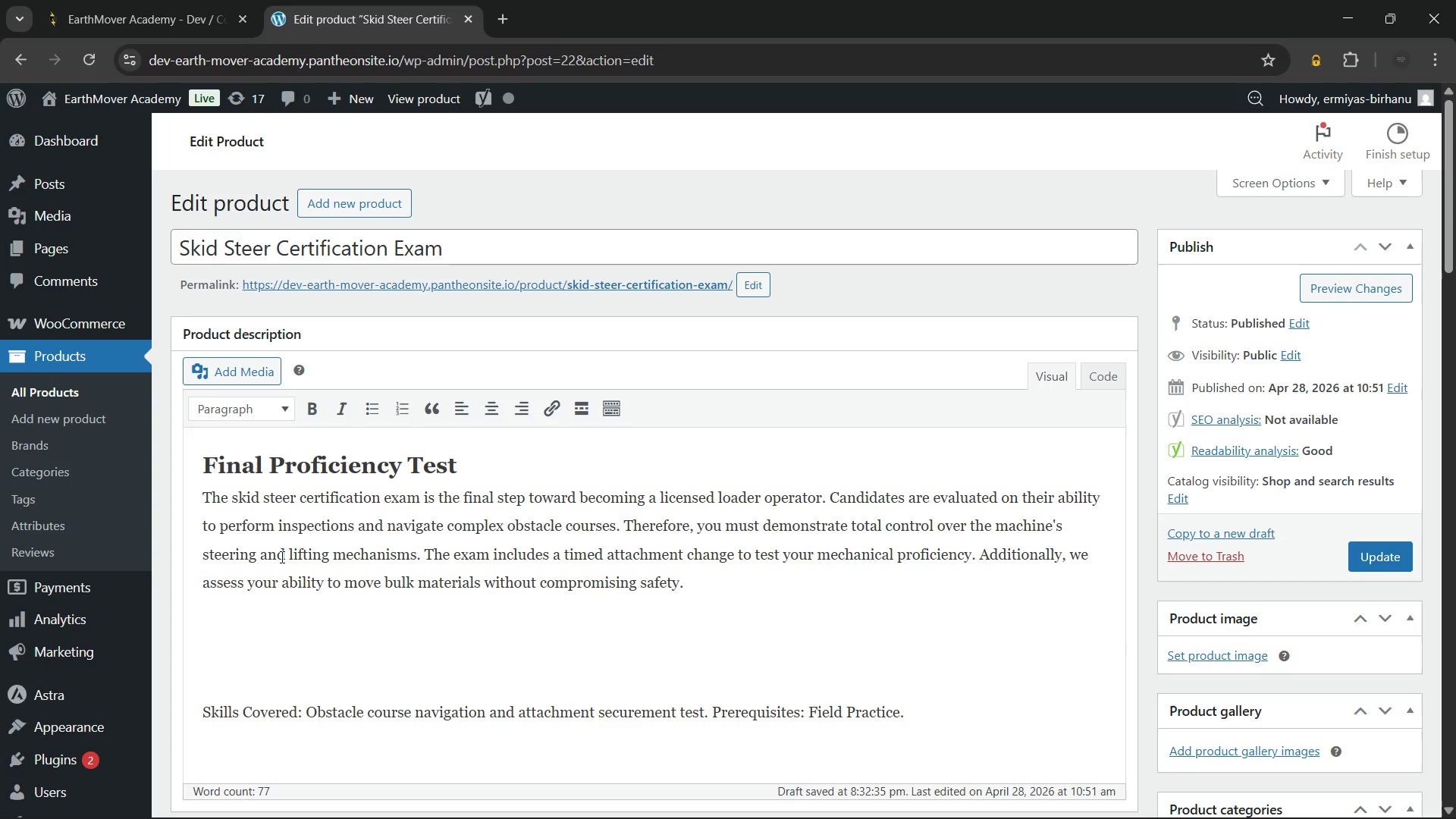 
left_click([344, 654])
 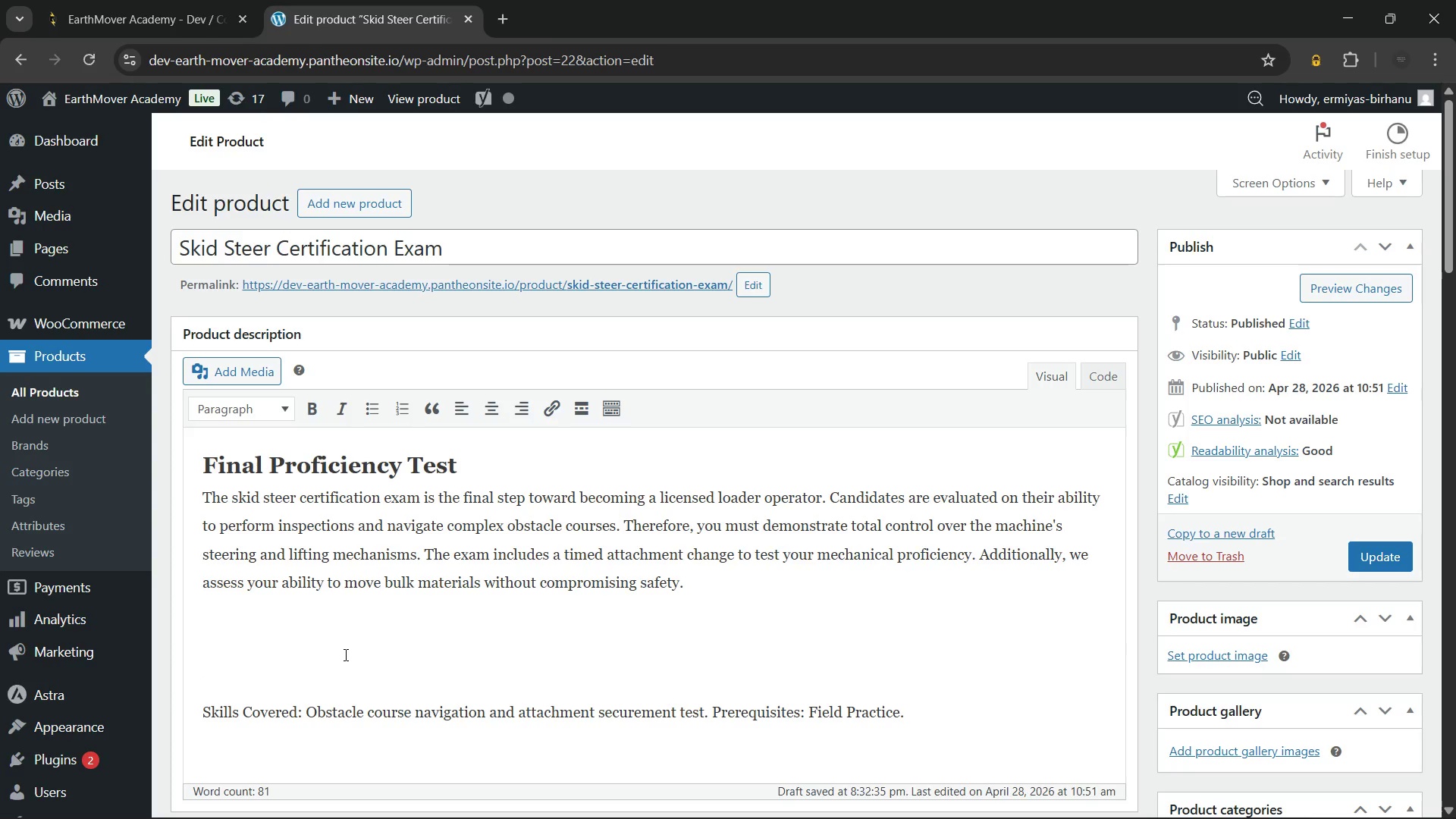 
key(ArrowDown)
 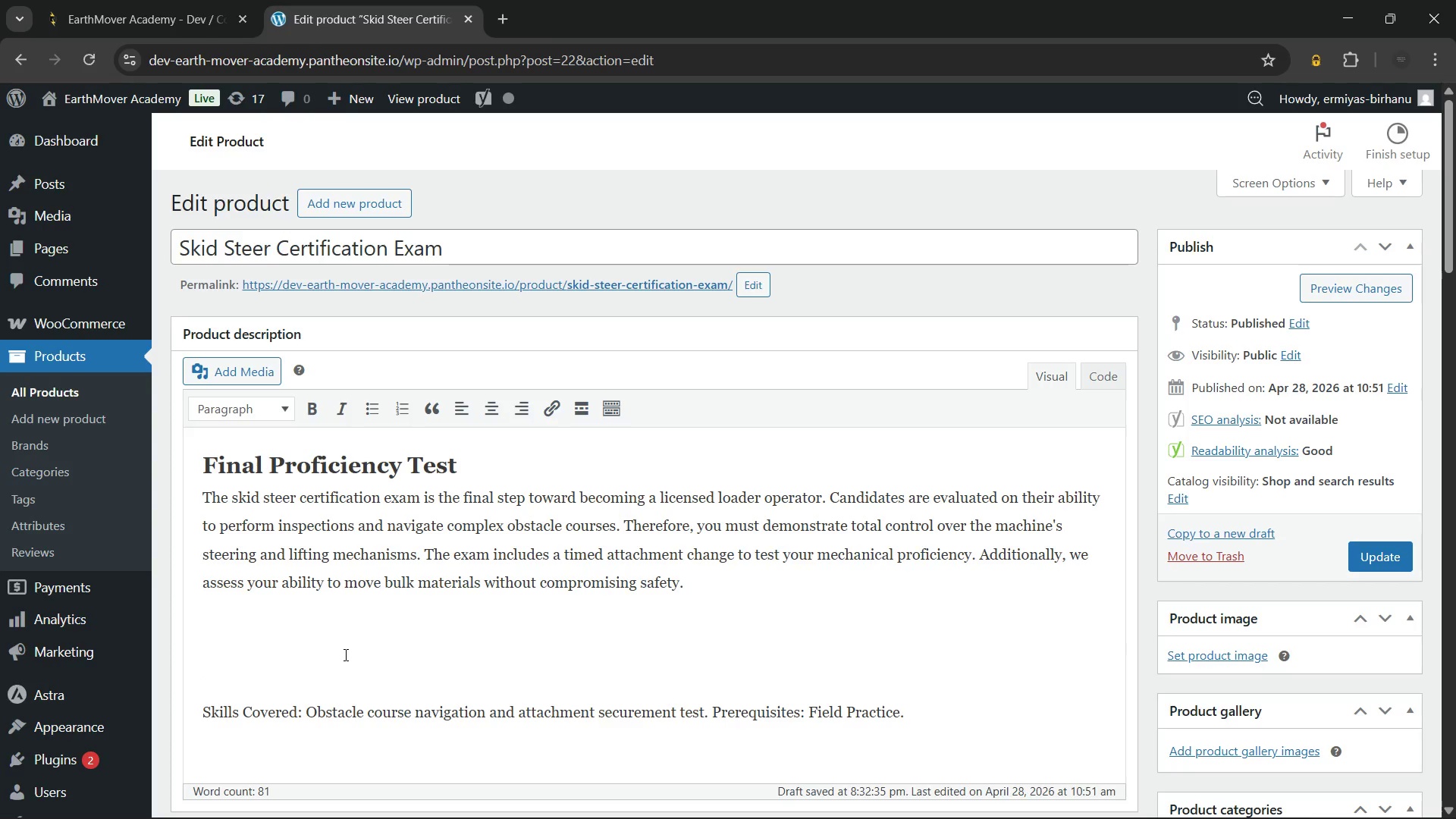 
key(Backspace)
 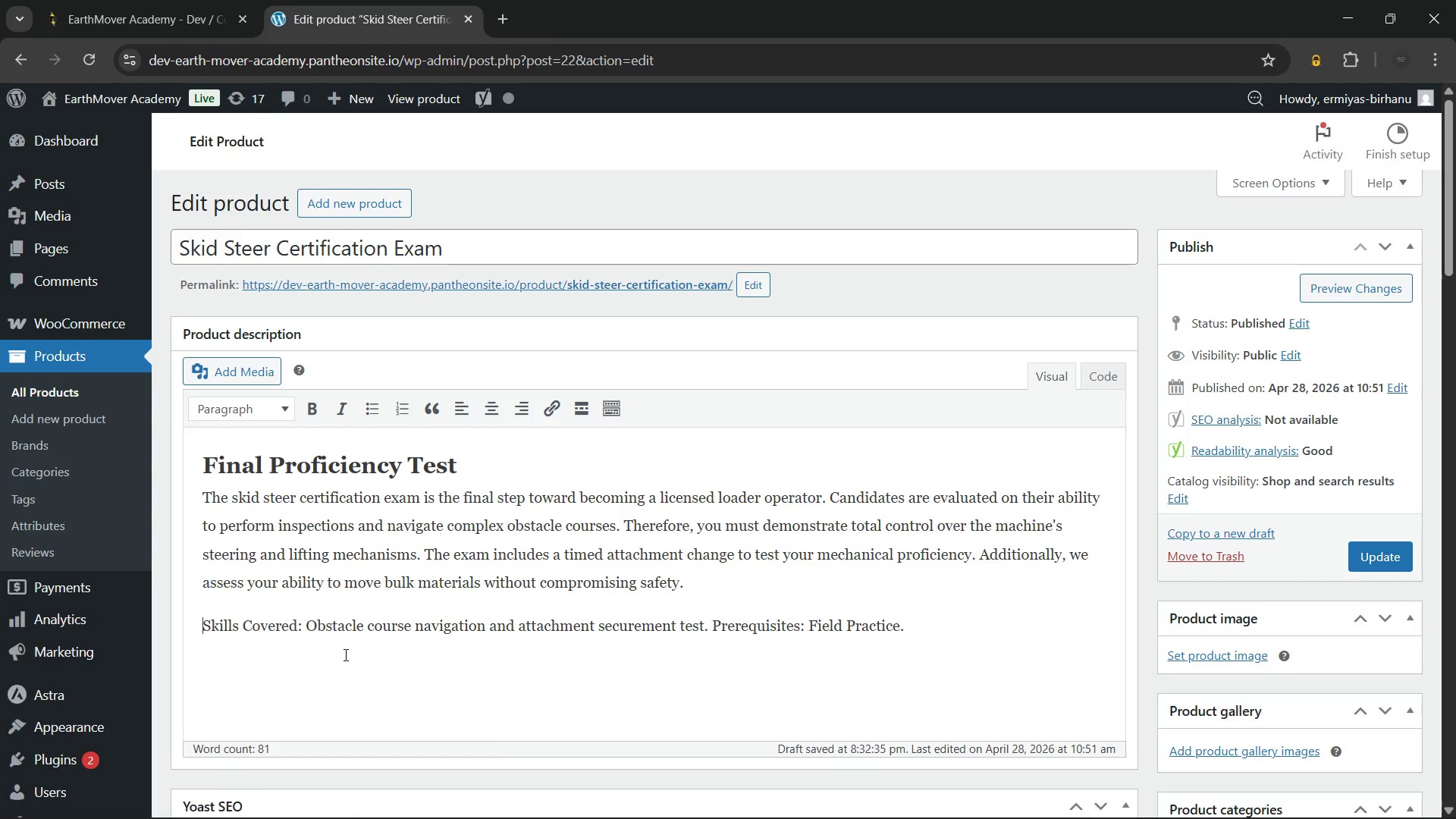 
key(Backspace)
 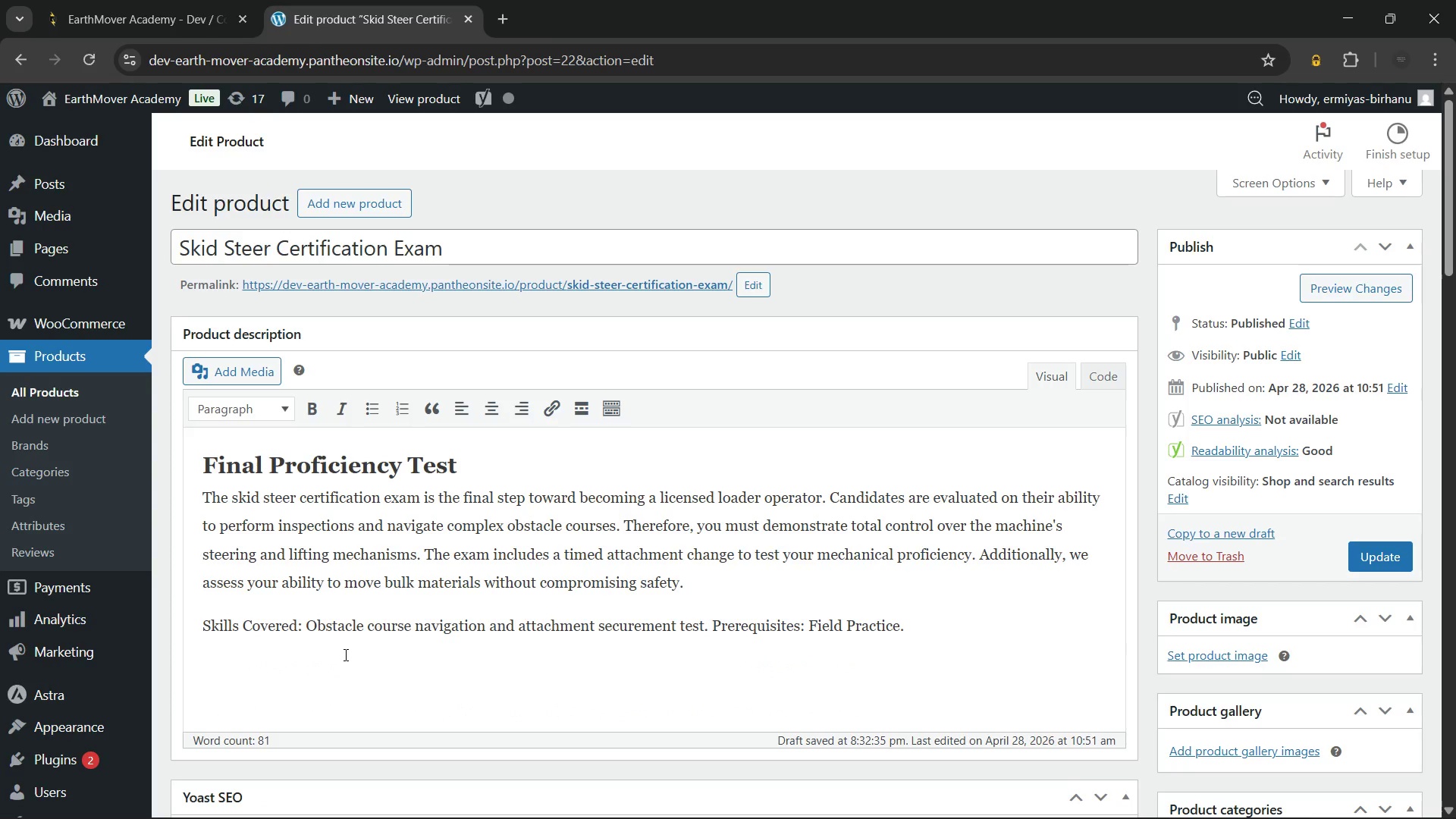 
key(Backspace)
 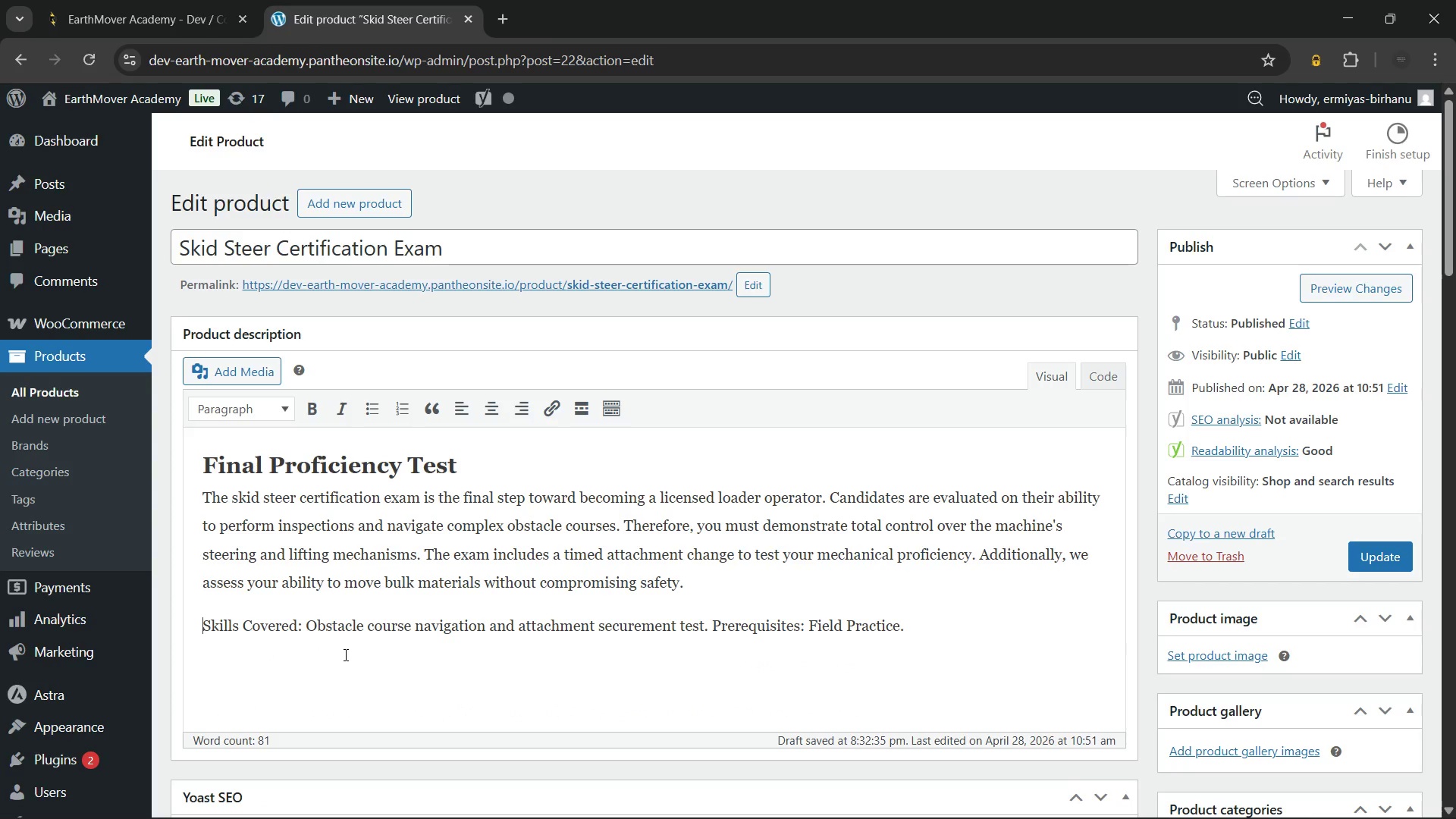 
key(Enter)
 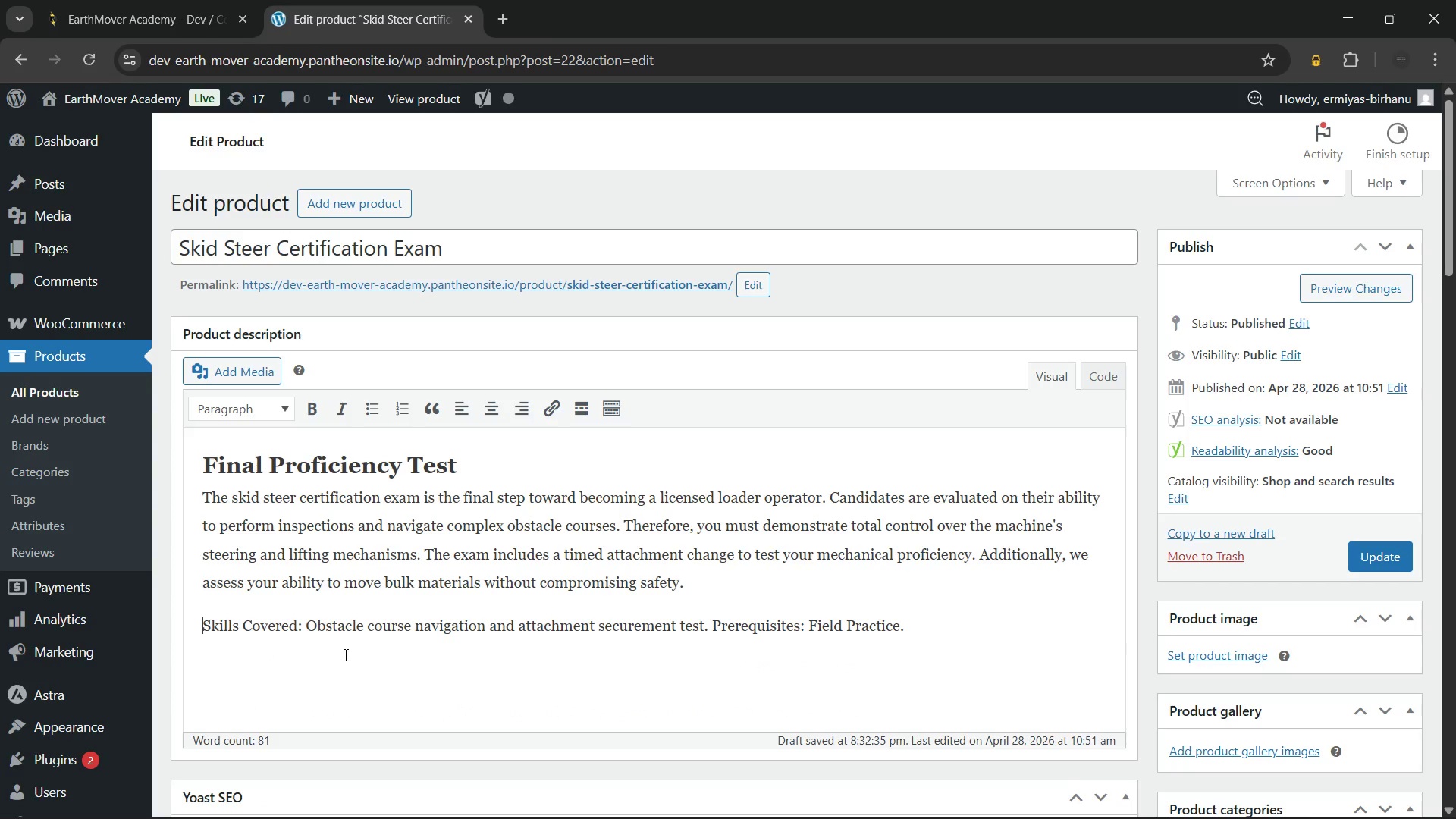 
hold_key(key=ArrowRight, duration=0.84)
 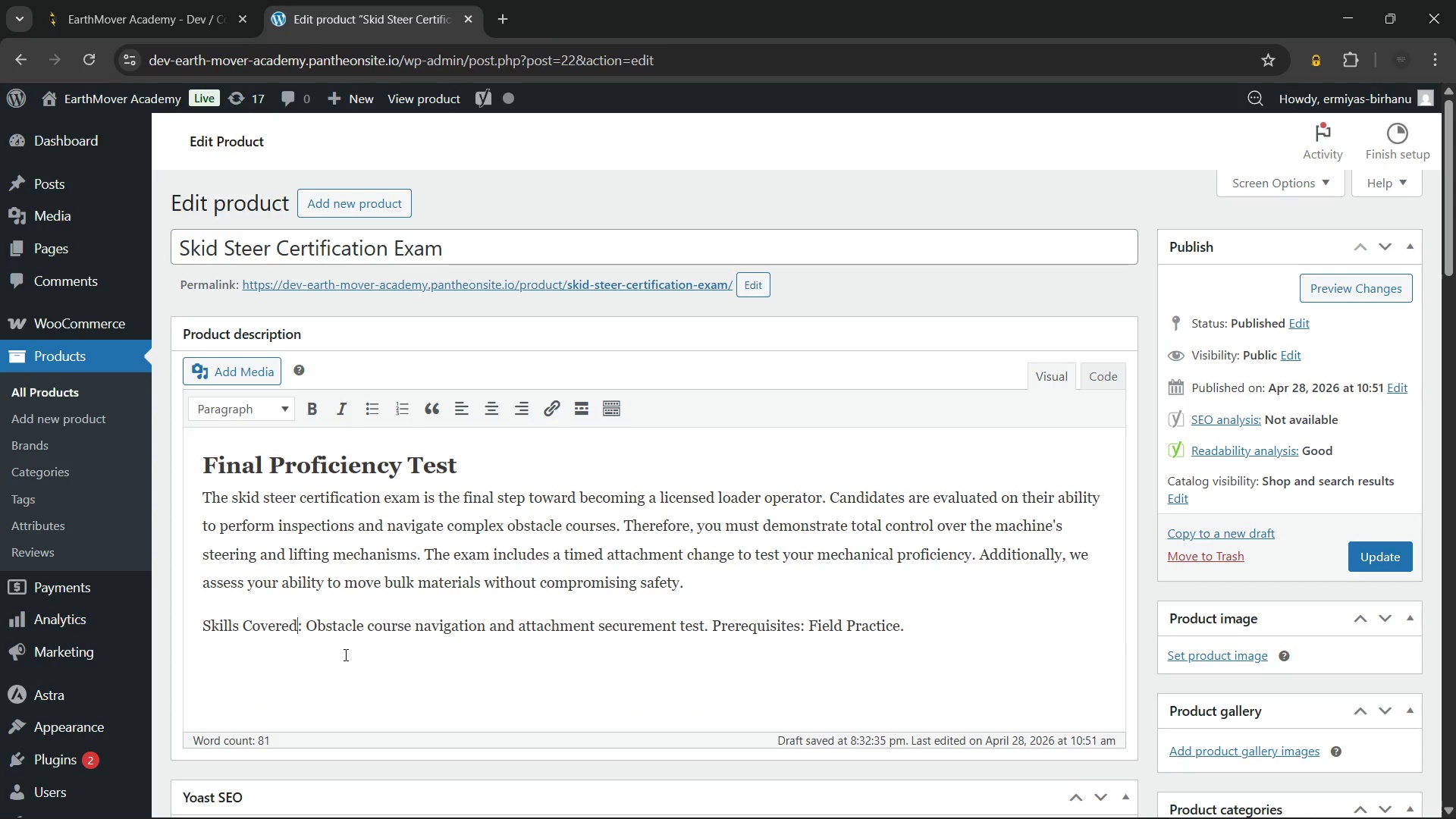 
key(ArrowRight)
 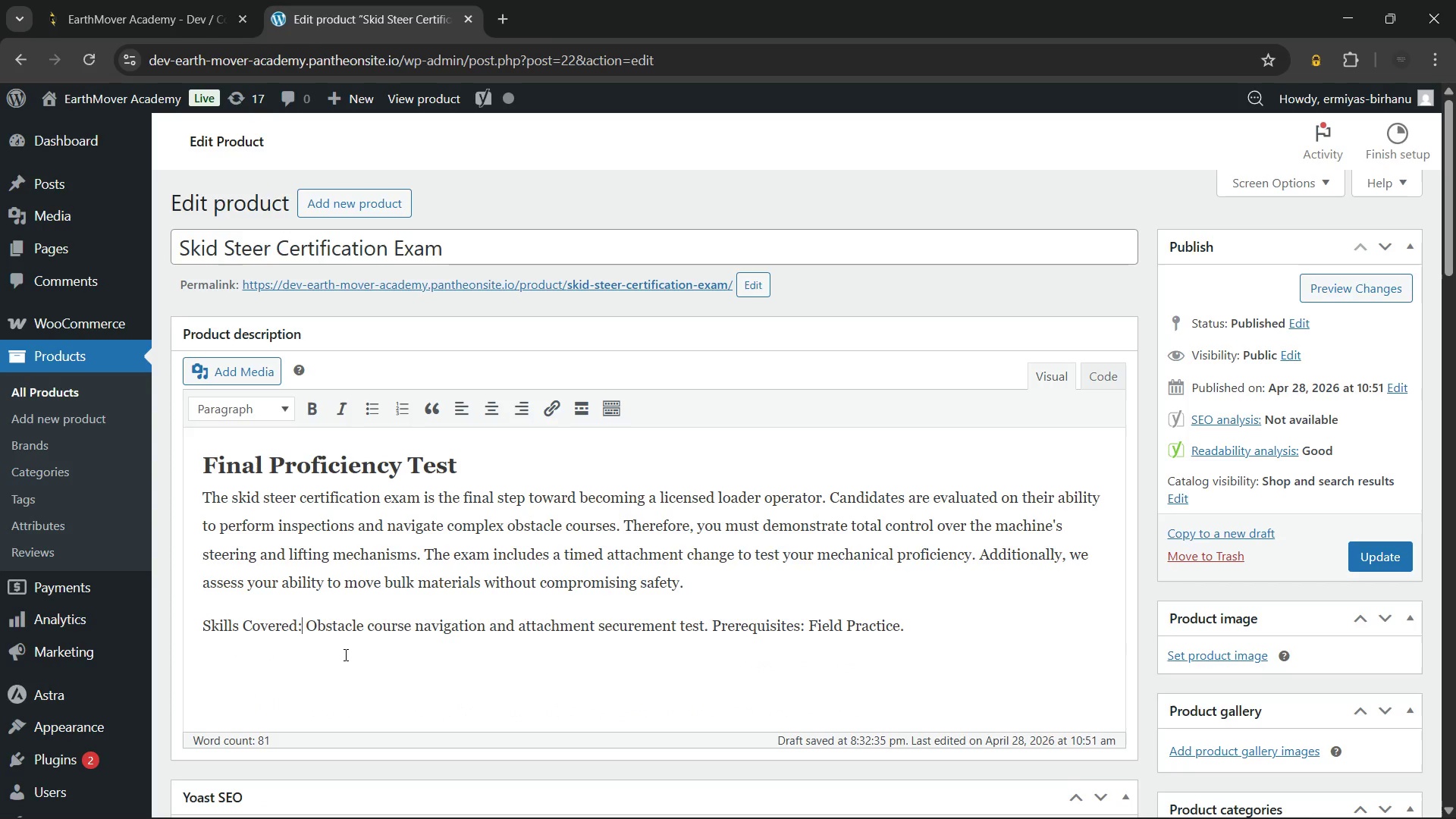 
key(ArrowRight)
 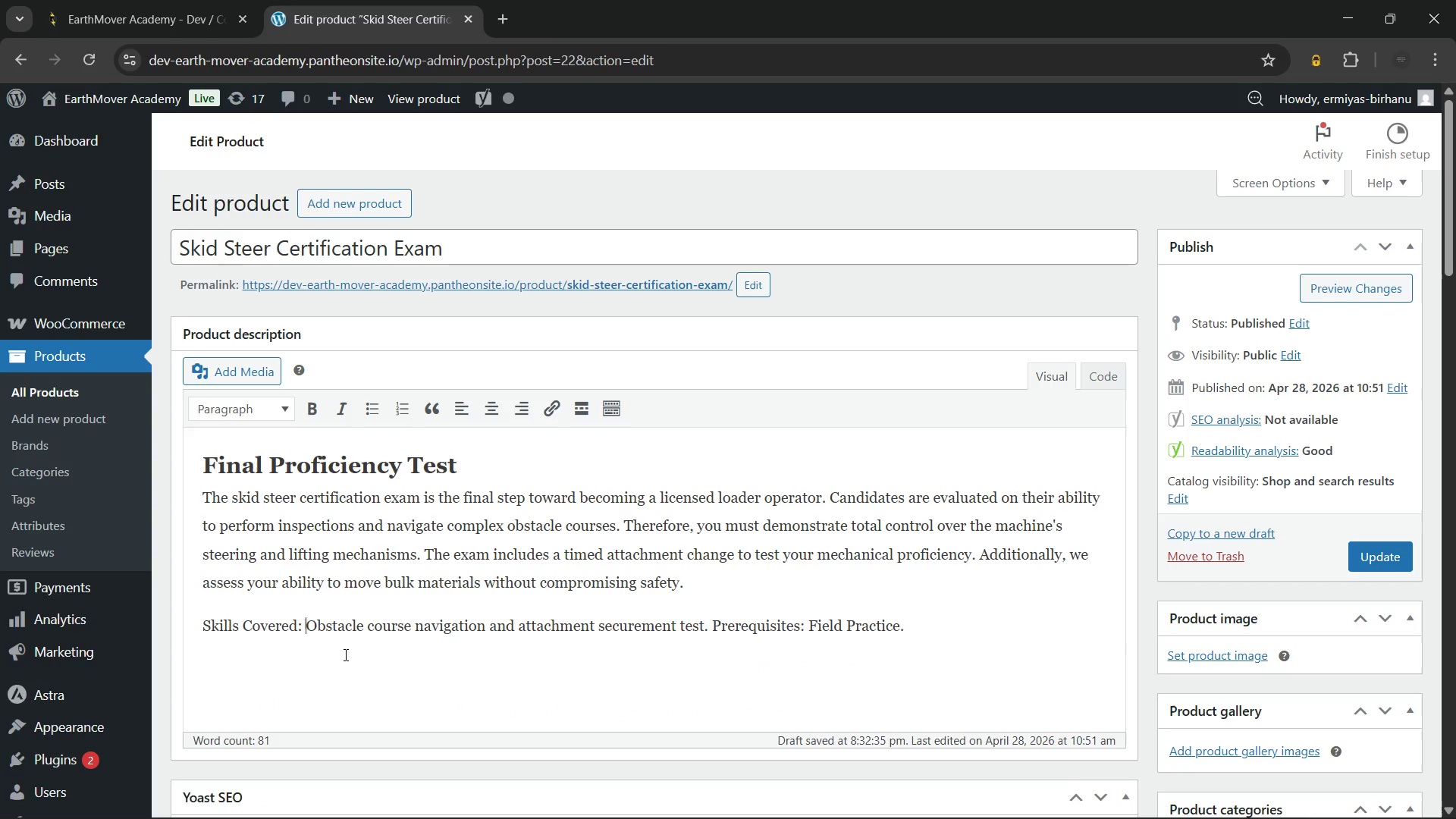 
key(ArrowRight)
 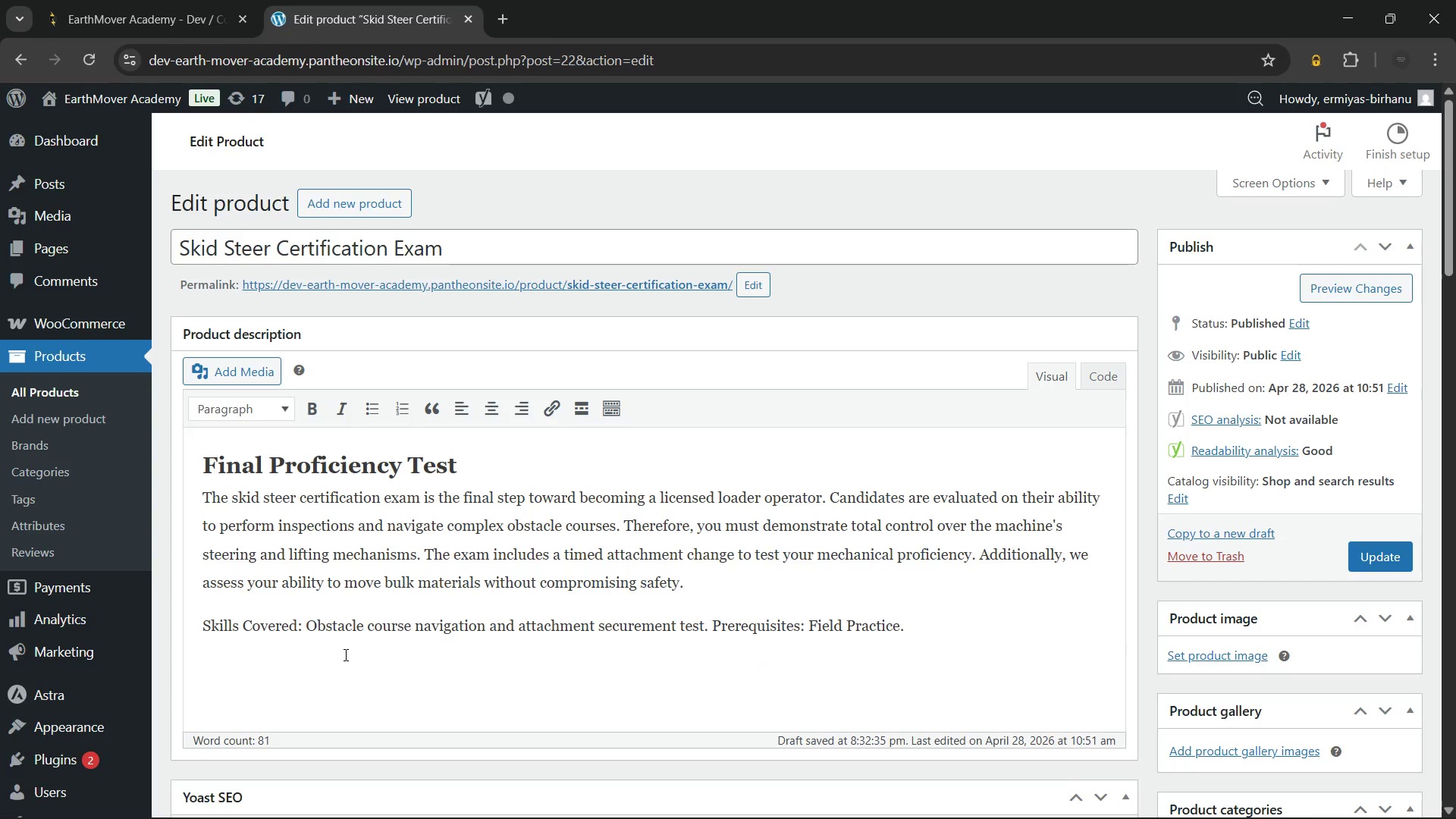 
key(Enter)
 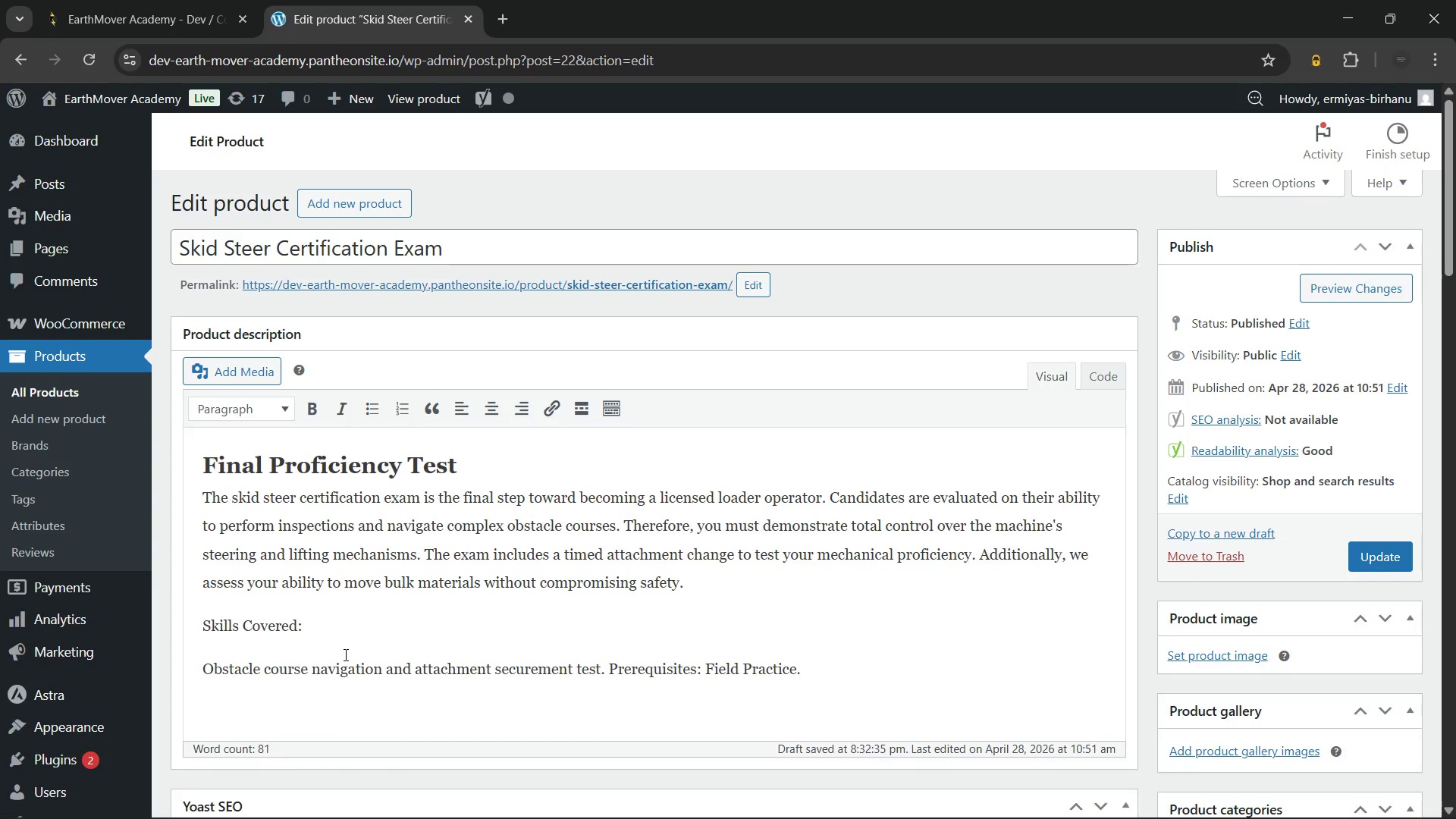 
hold_key(key=ArrowRight, duration=1.33)
 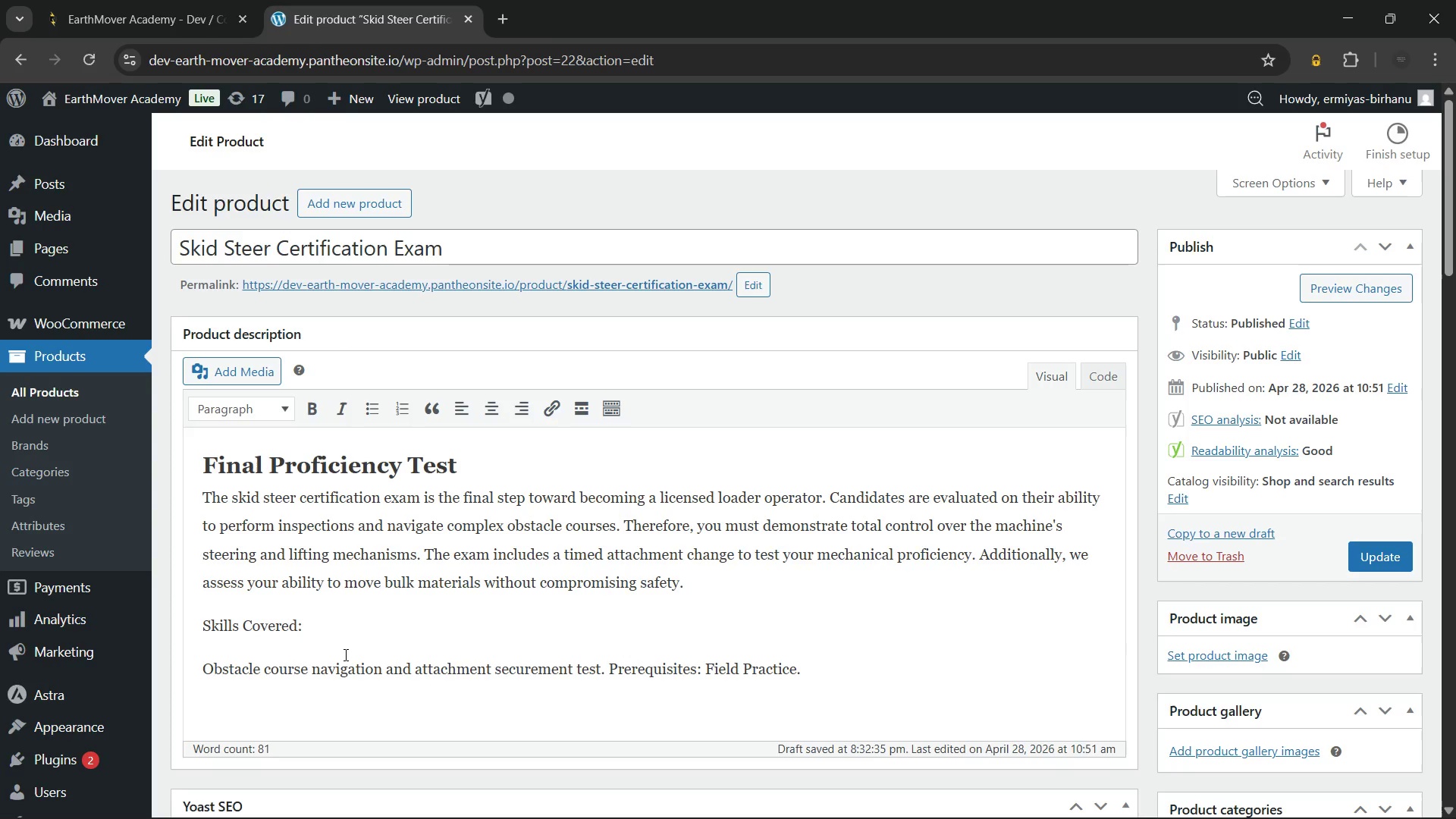 
wait(13.25)
 